 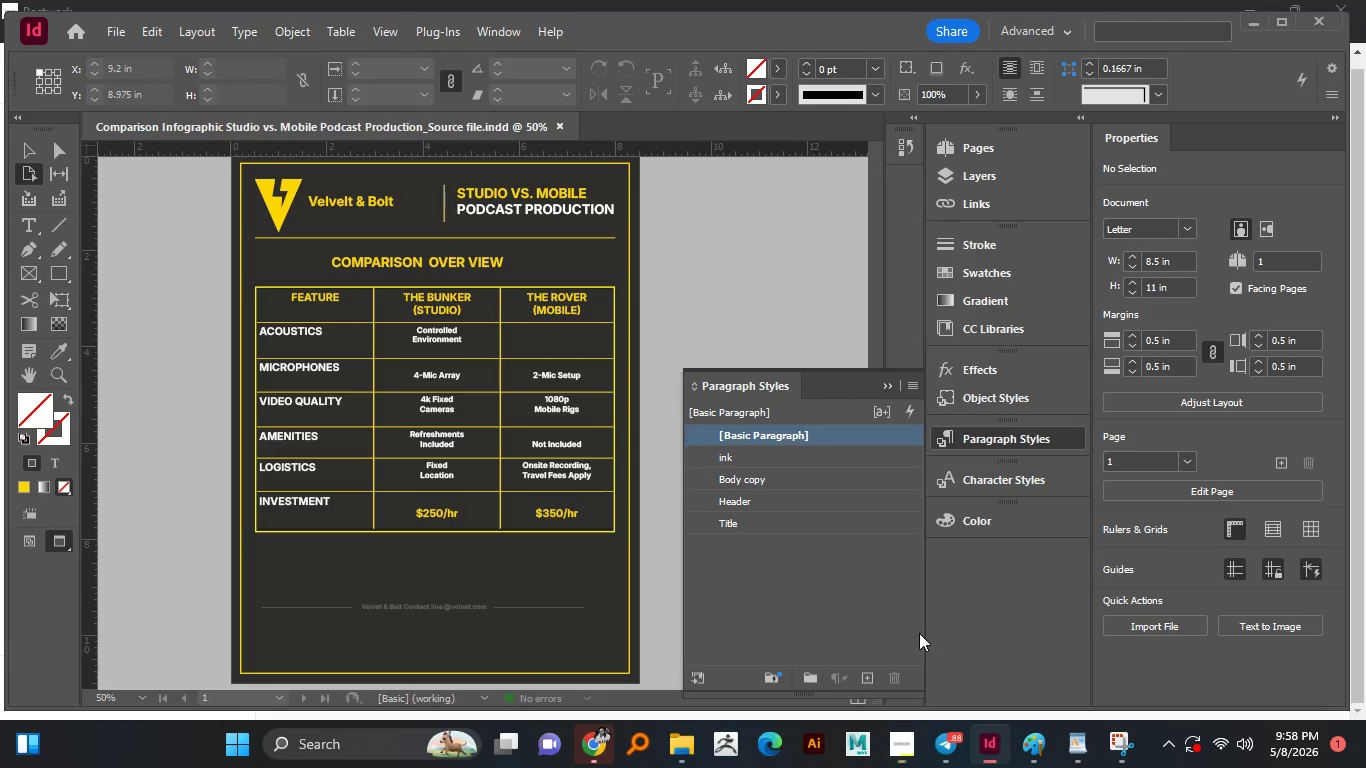 
scroll: coordinate [409, 354], scroll_direction: up, amount: 1.0
 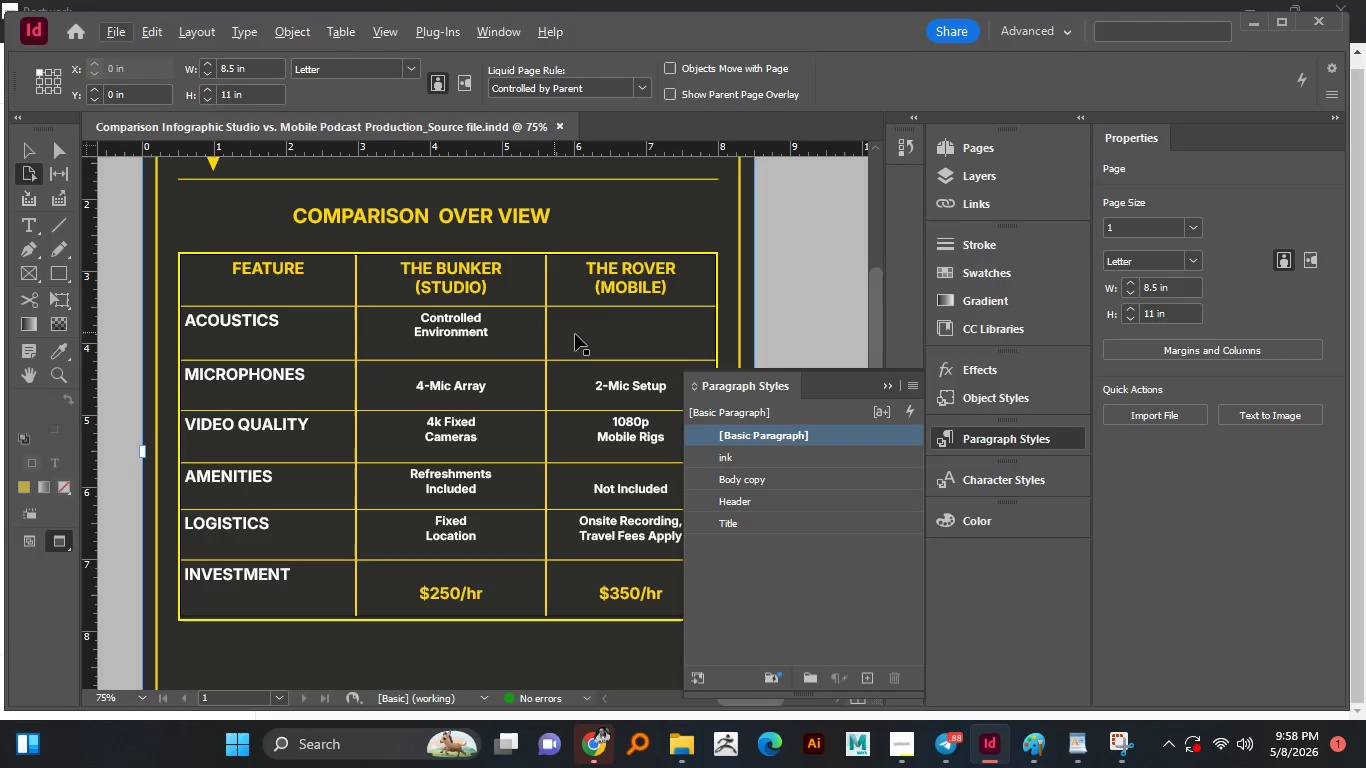 
double_click([590, 334])
 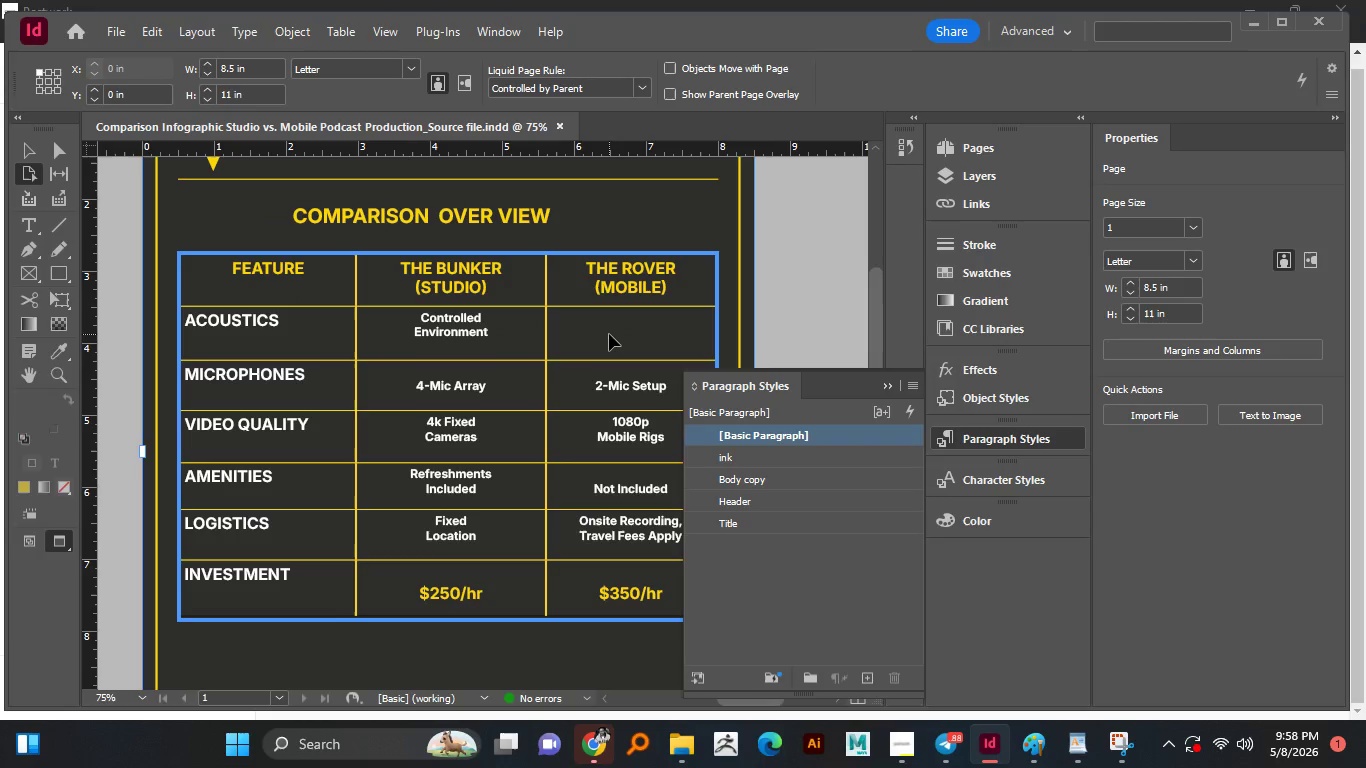 
triple_click([609, 334])
 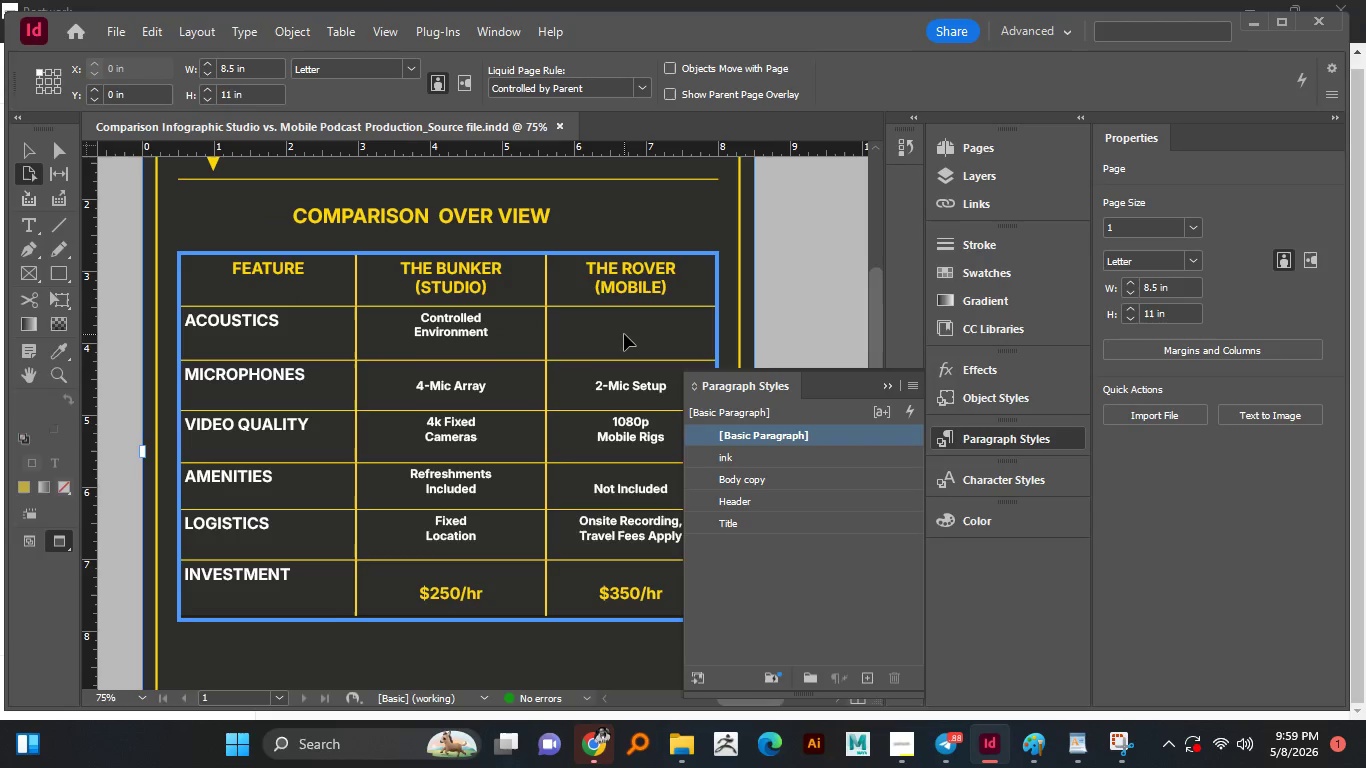 
double_click([624, 334])
 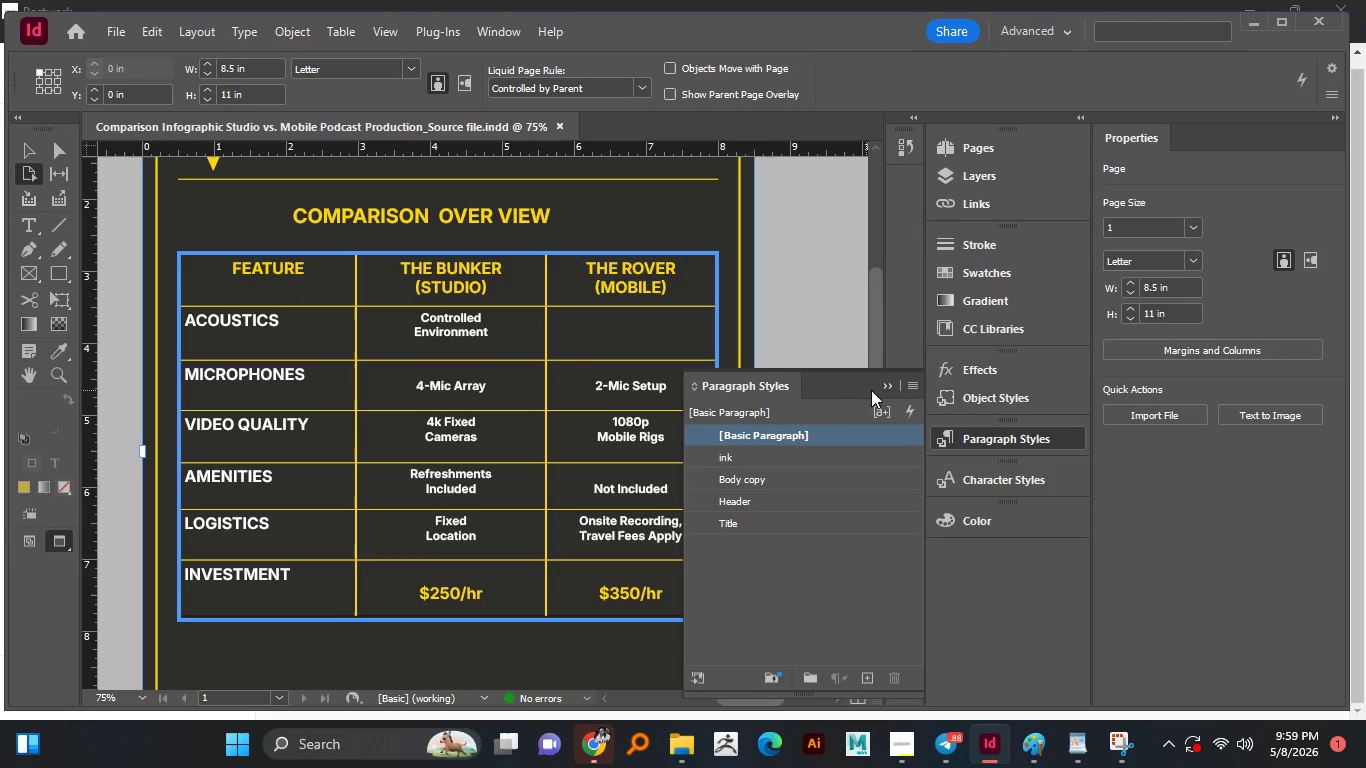 
left_click([885, 390])
 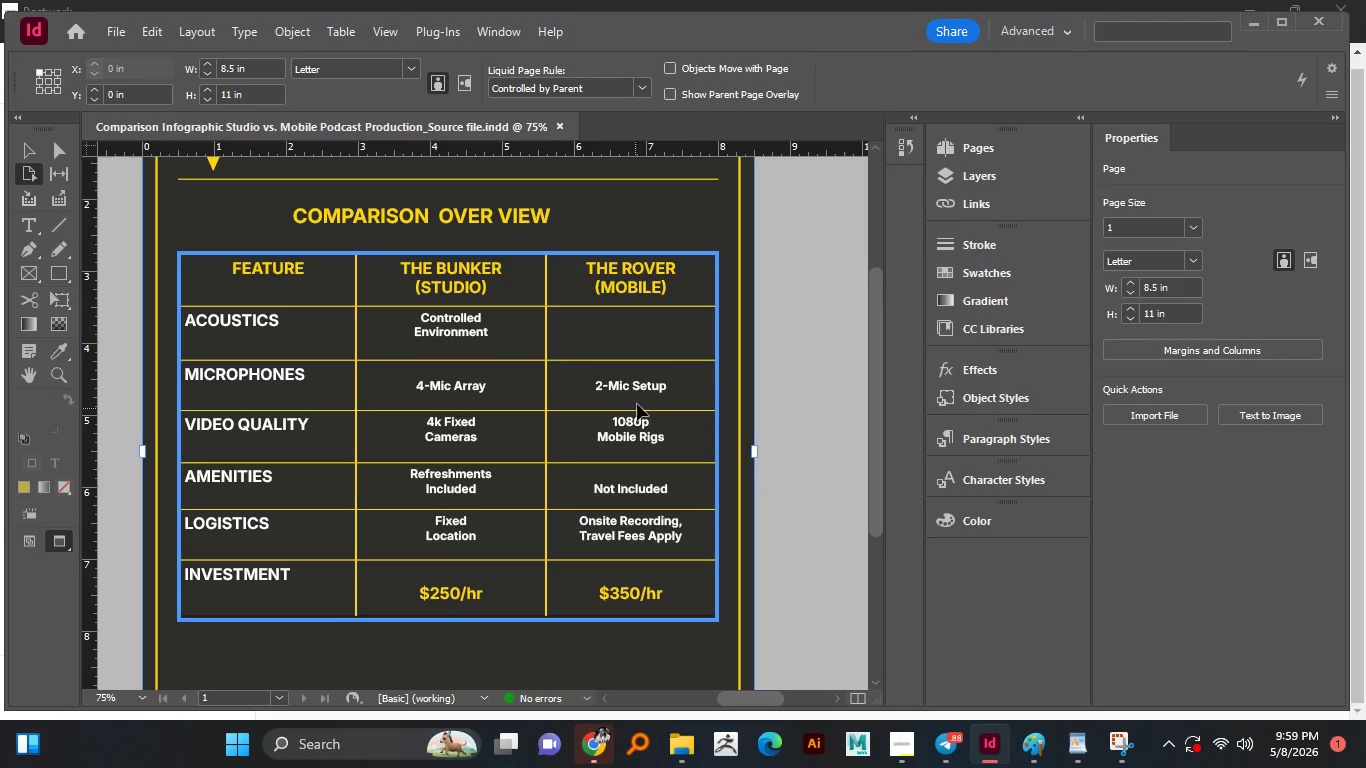 
double_click([646, 394])
 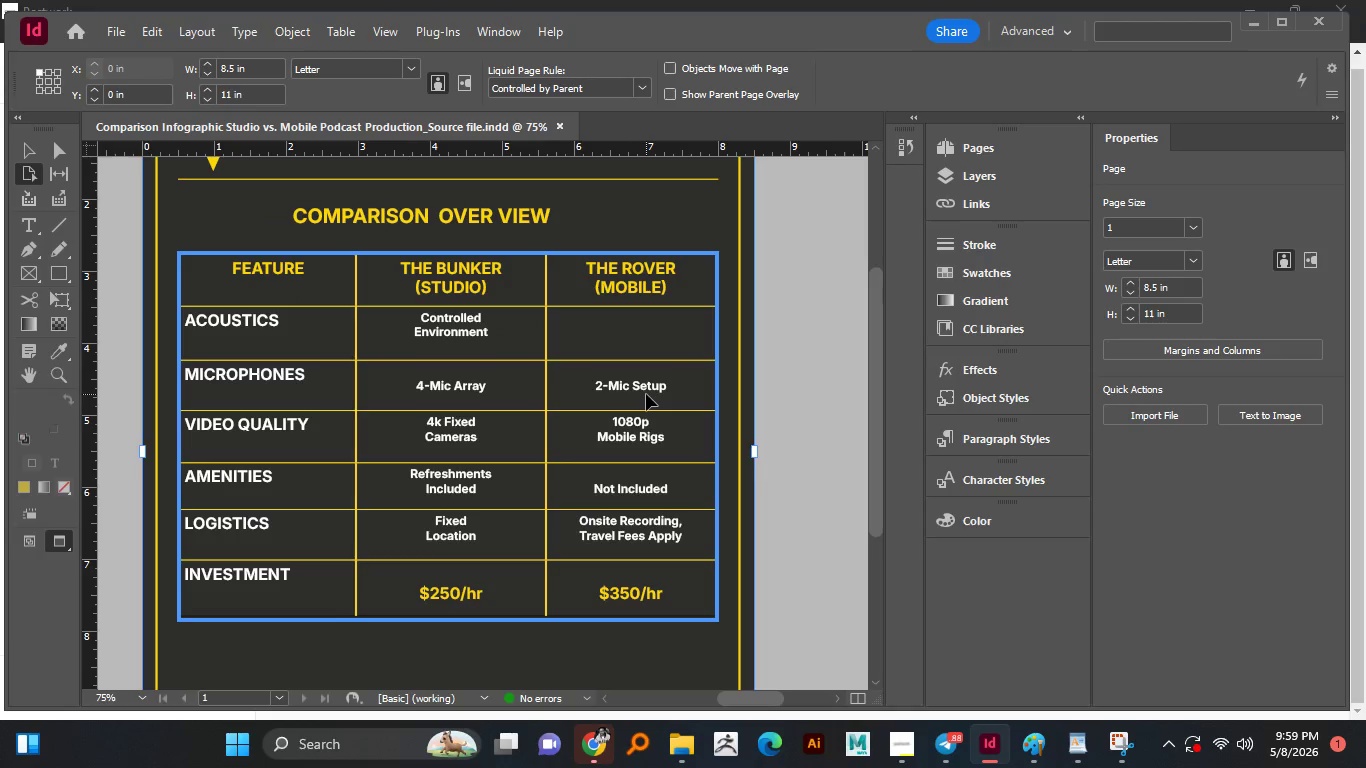 
triple_click([646, 394])
 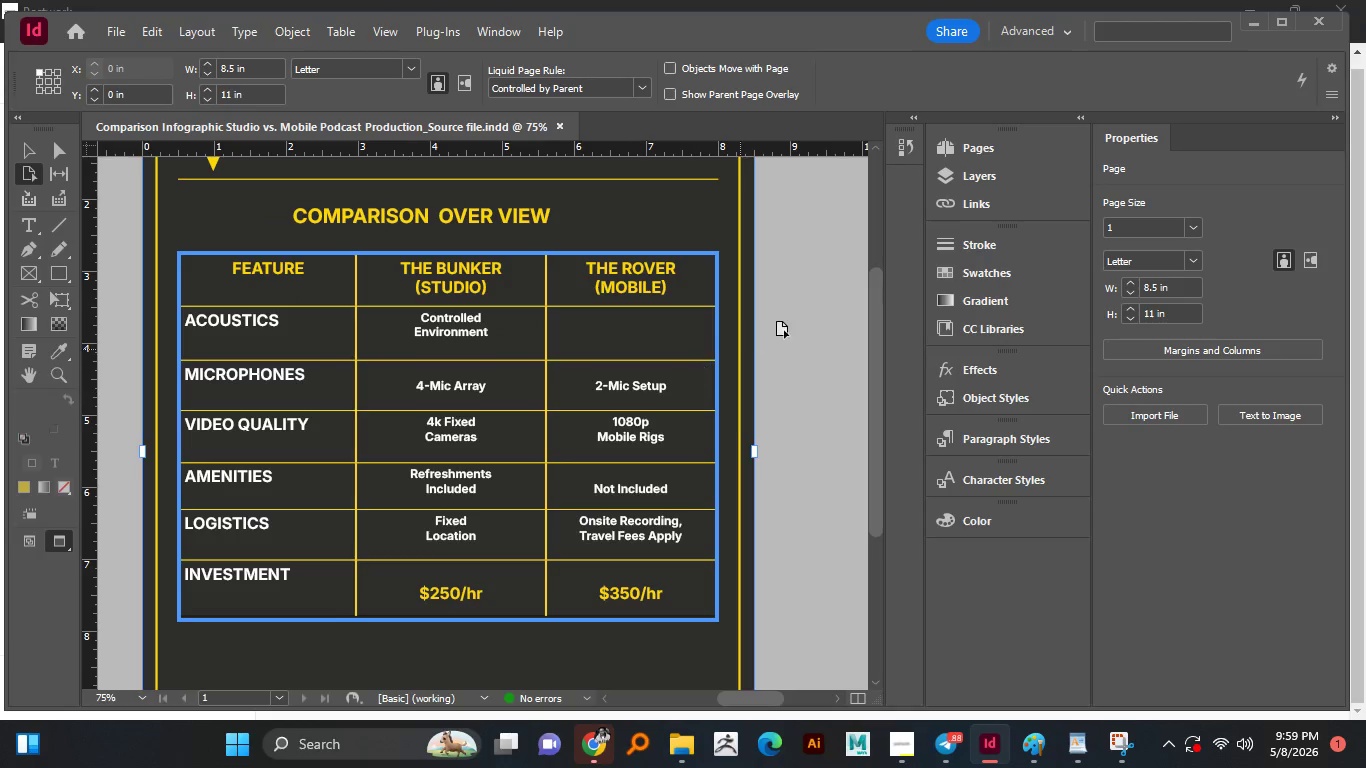 
left_click([788, 329])
 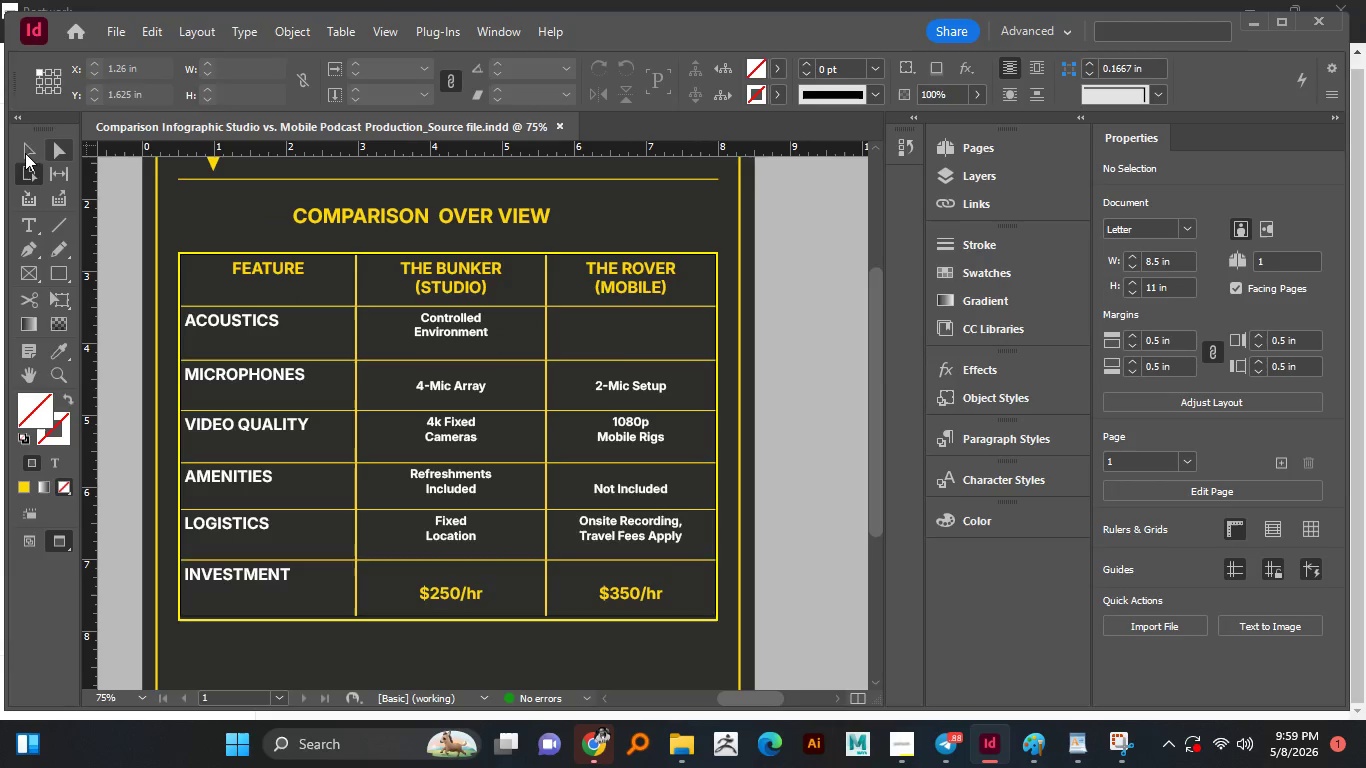 
left_click([21, 153])
 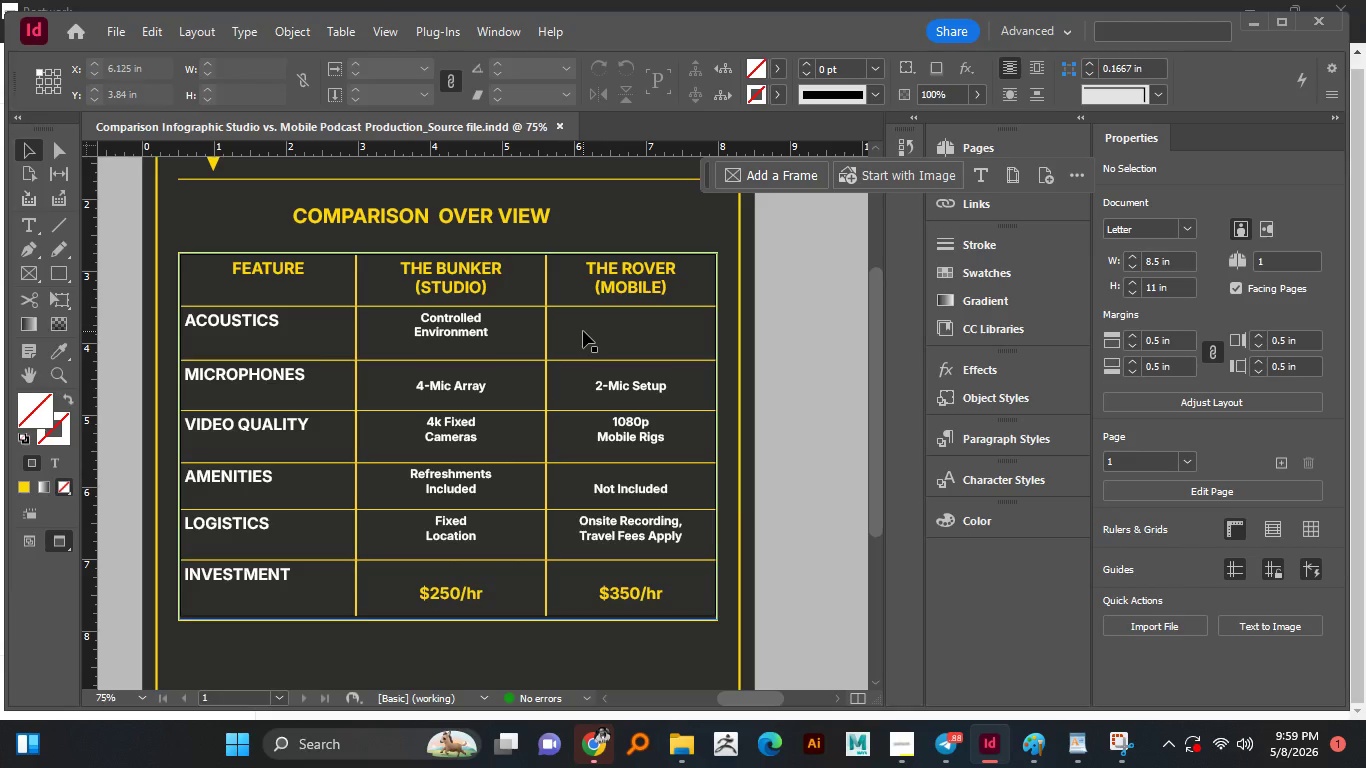 
double_click([583, 331])
 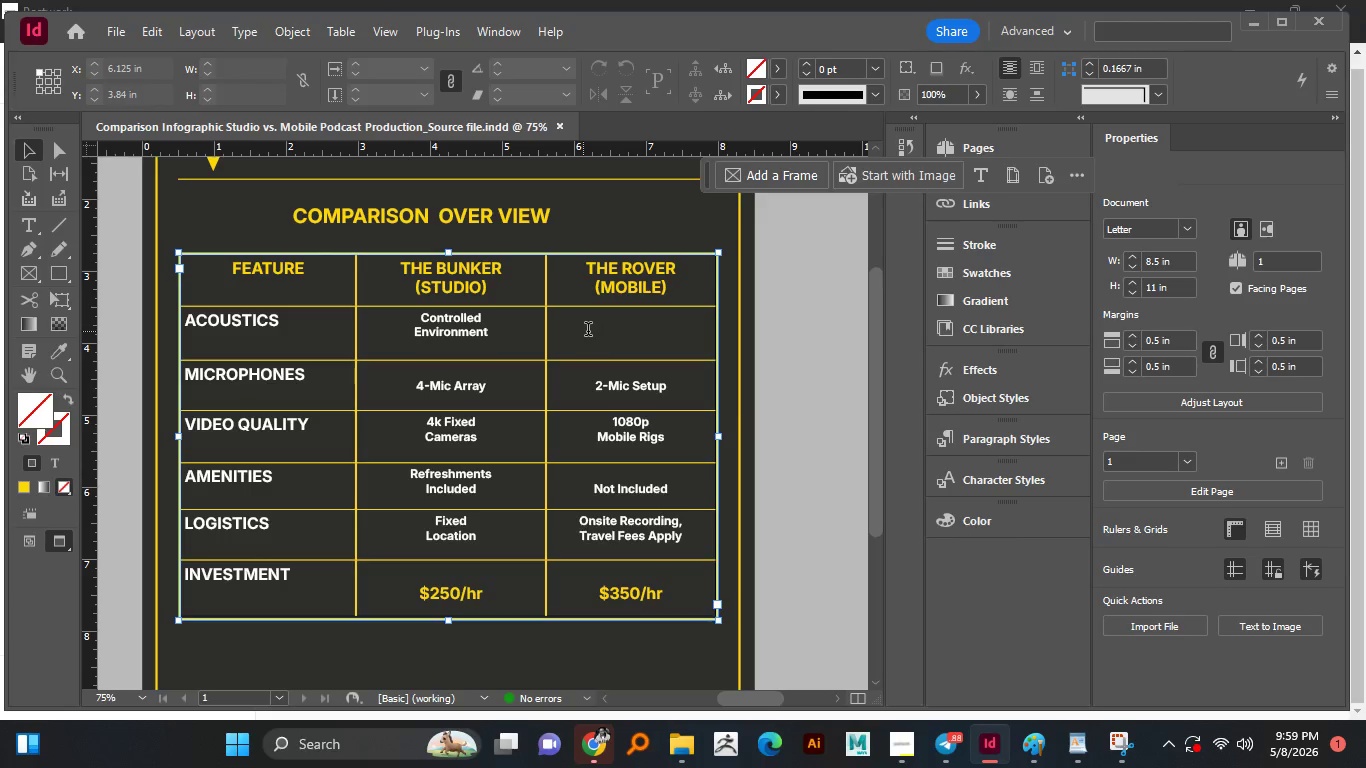 
left_click([589, 331])
 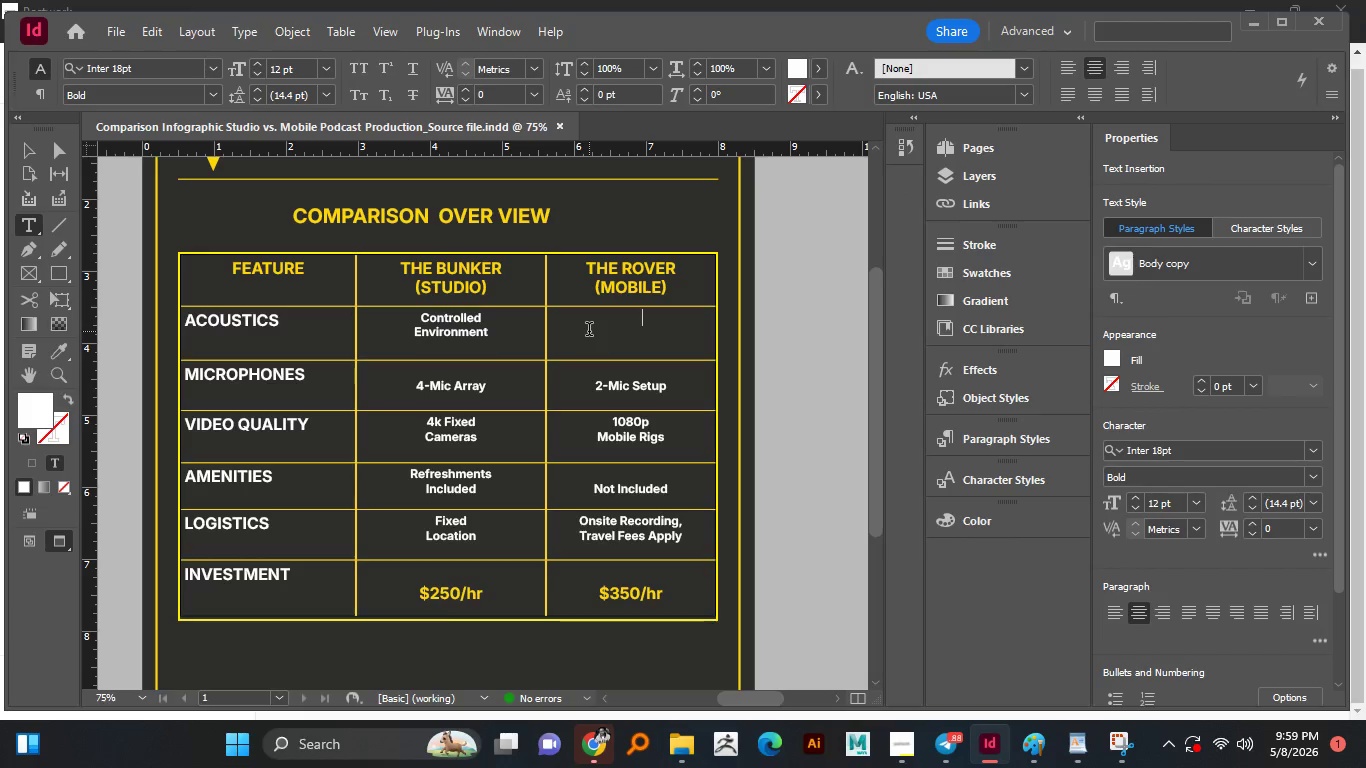 
key(Control+Z)
 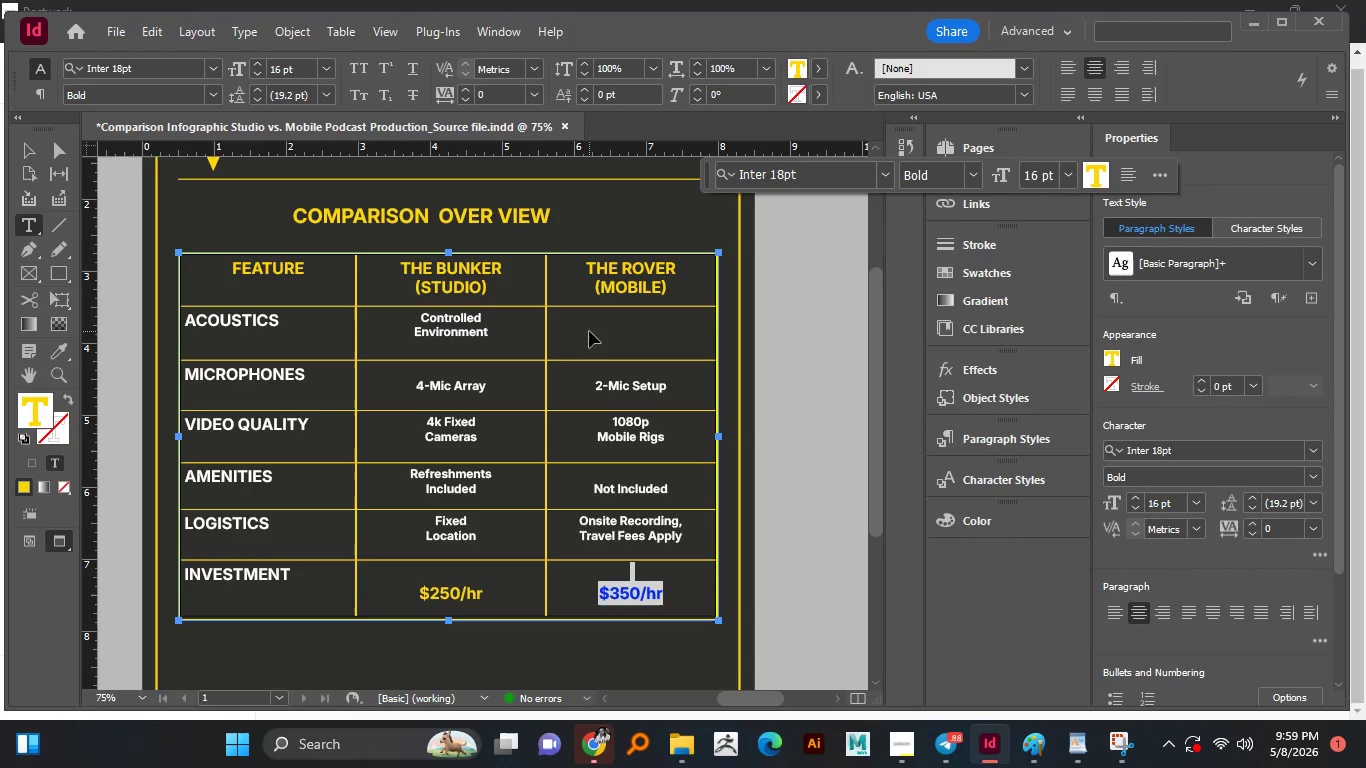 
key(Control+Z)
 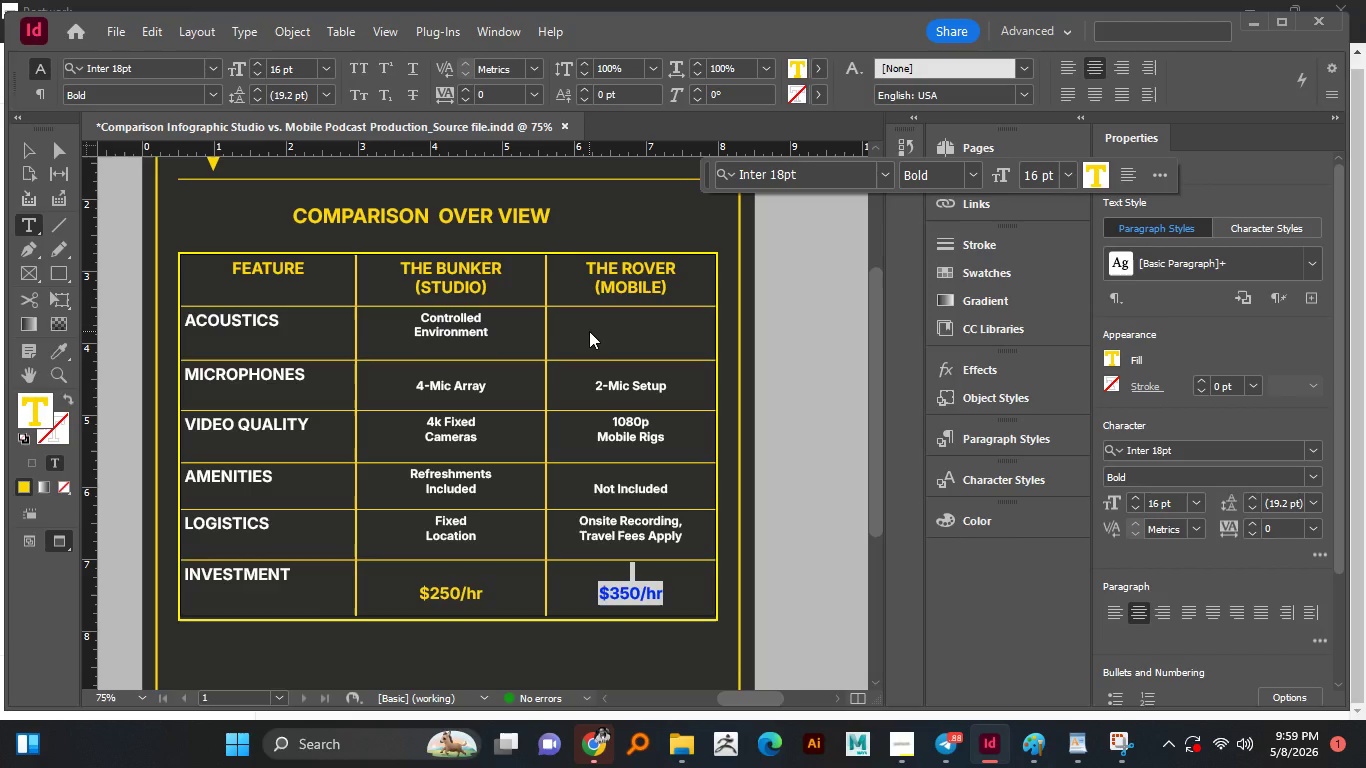 
key(Control+Z)
 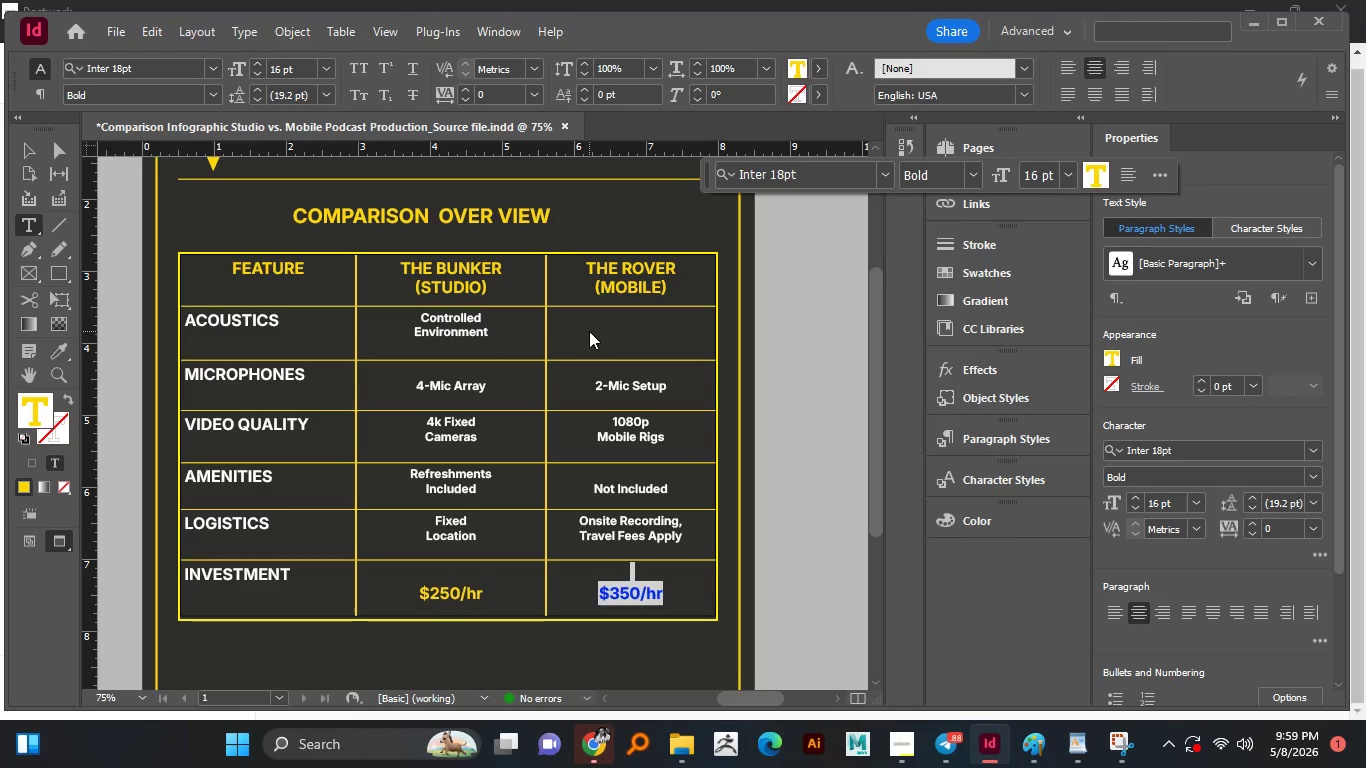 
key(Control+Z)
 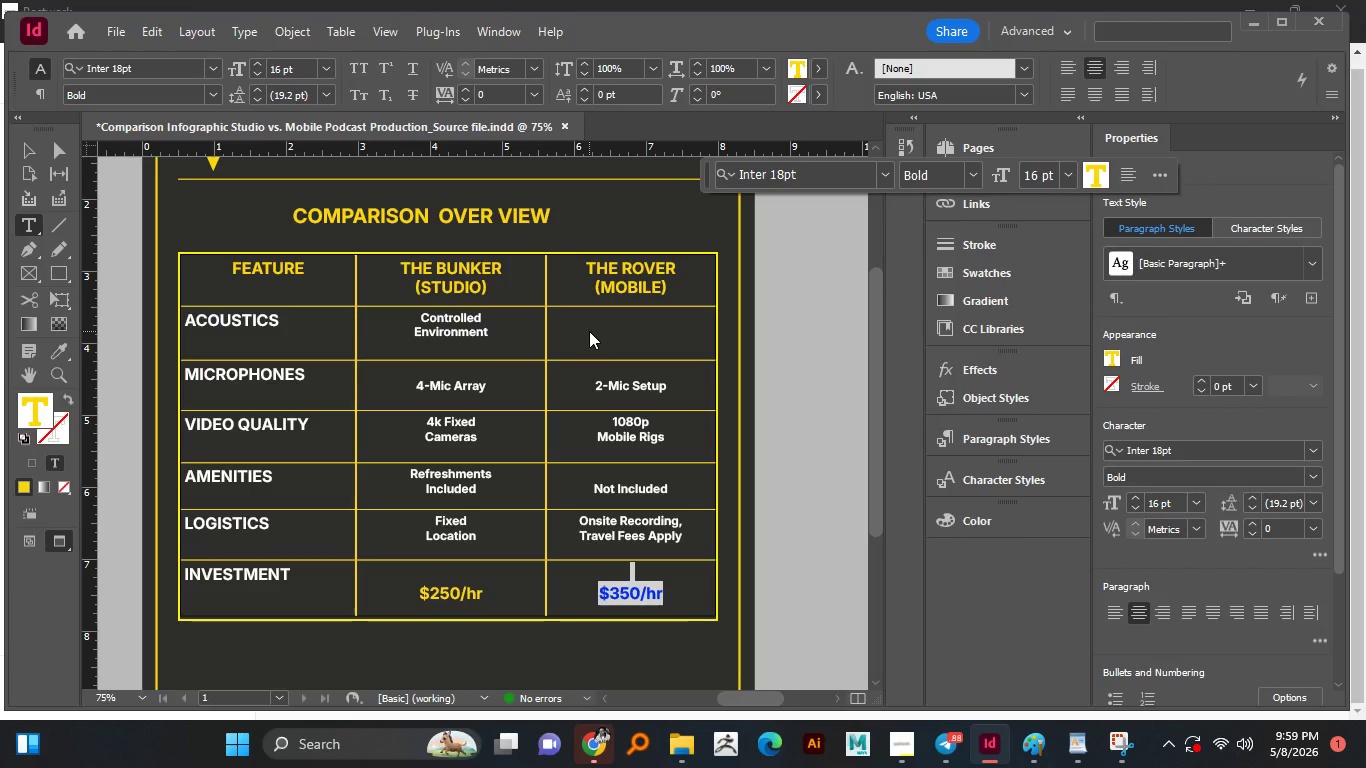 
key(Control+Shift+Z)
 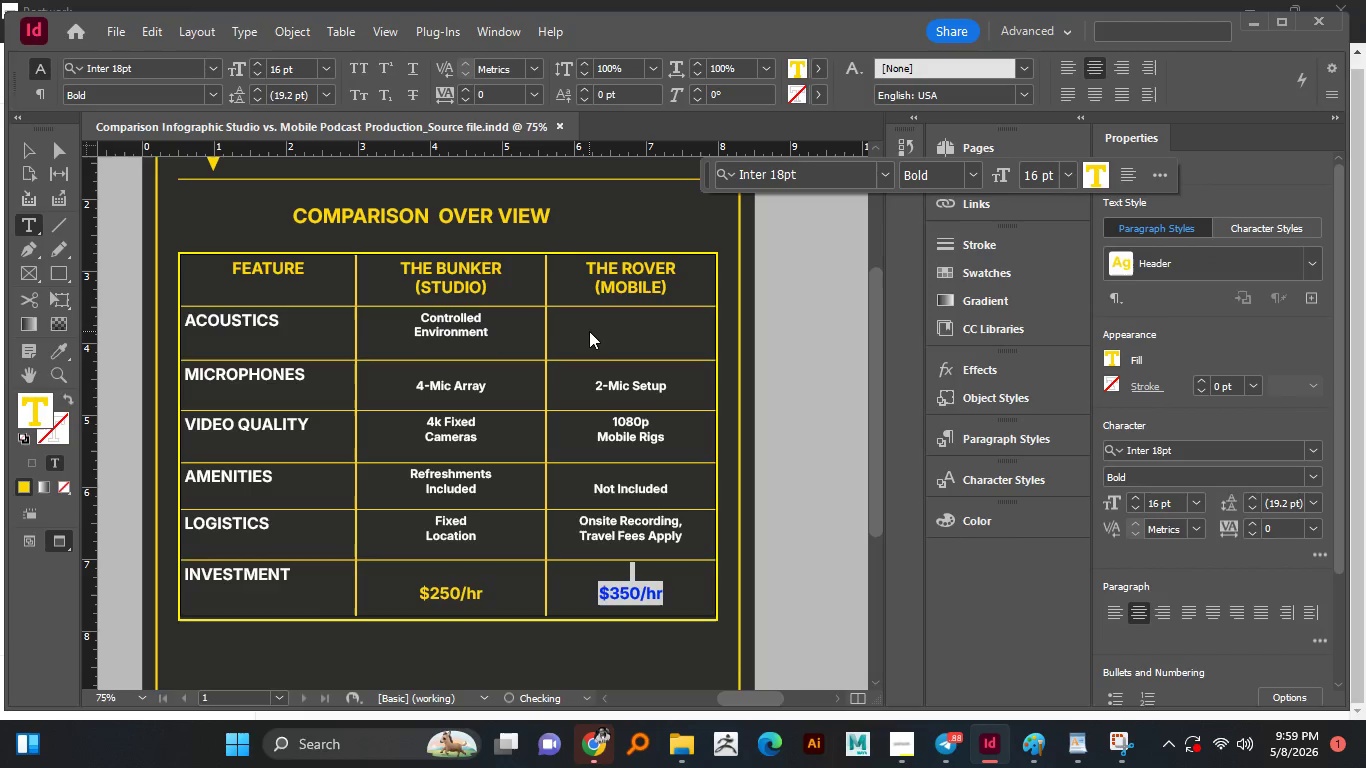 
key(Control+Shift+Z)
 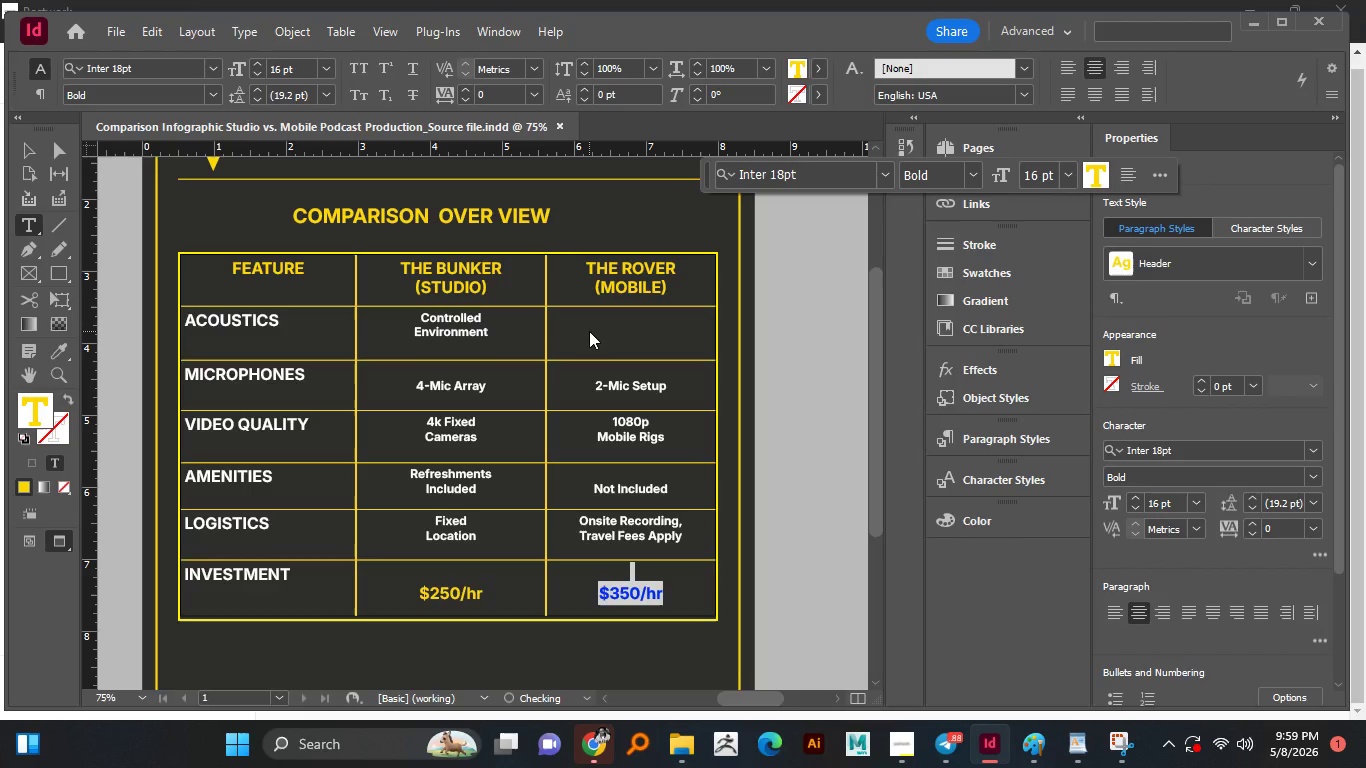 
key(Control+Shift+Z)
 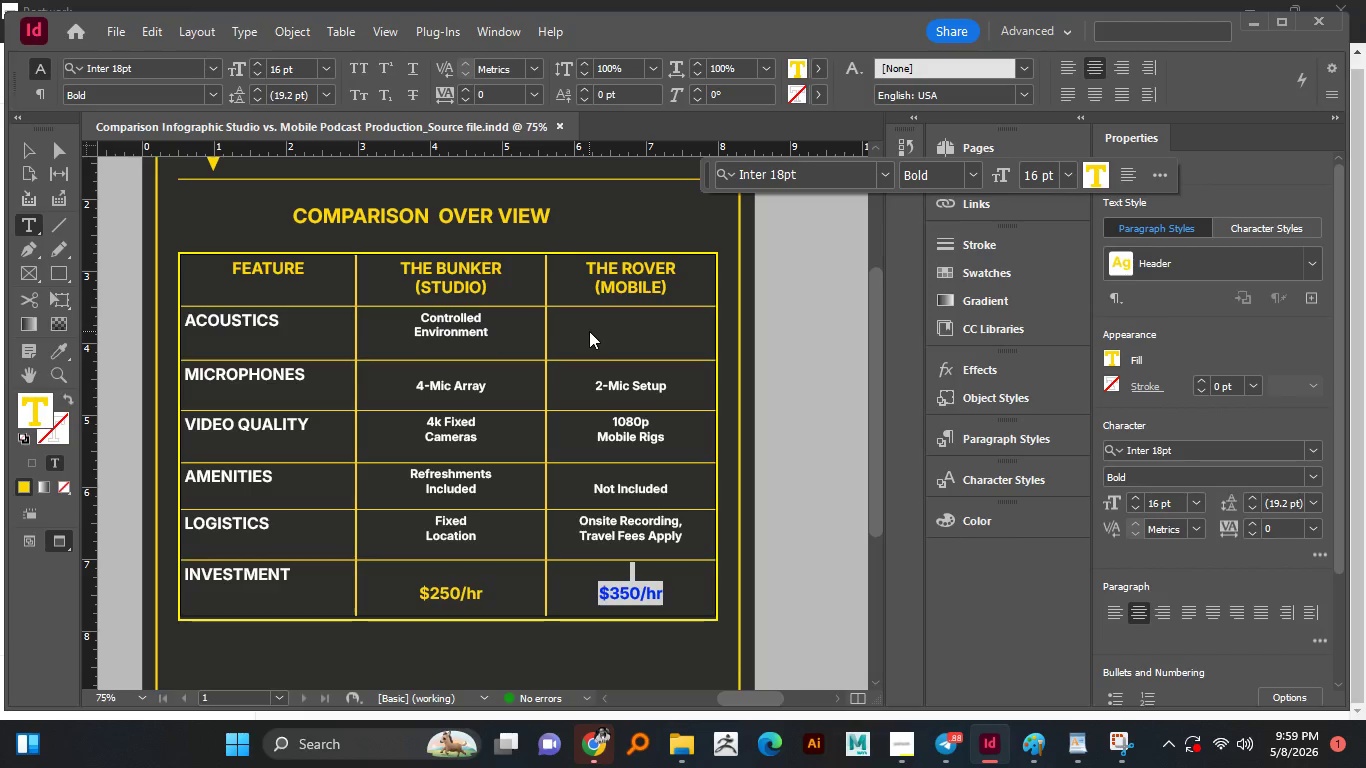 
key(Control+Shift+Z)
 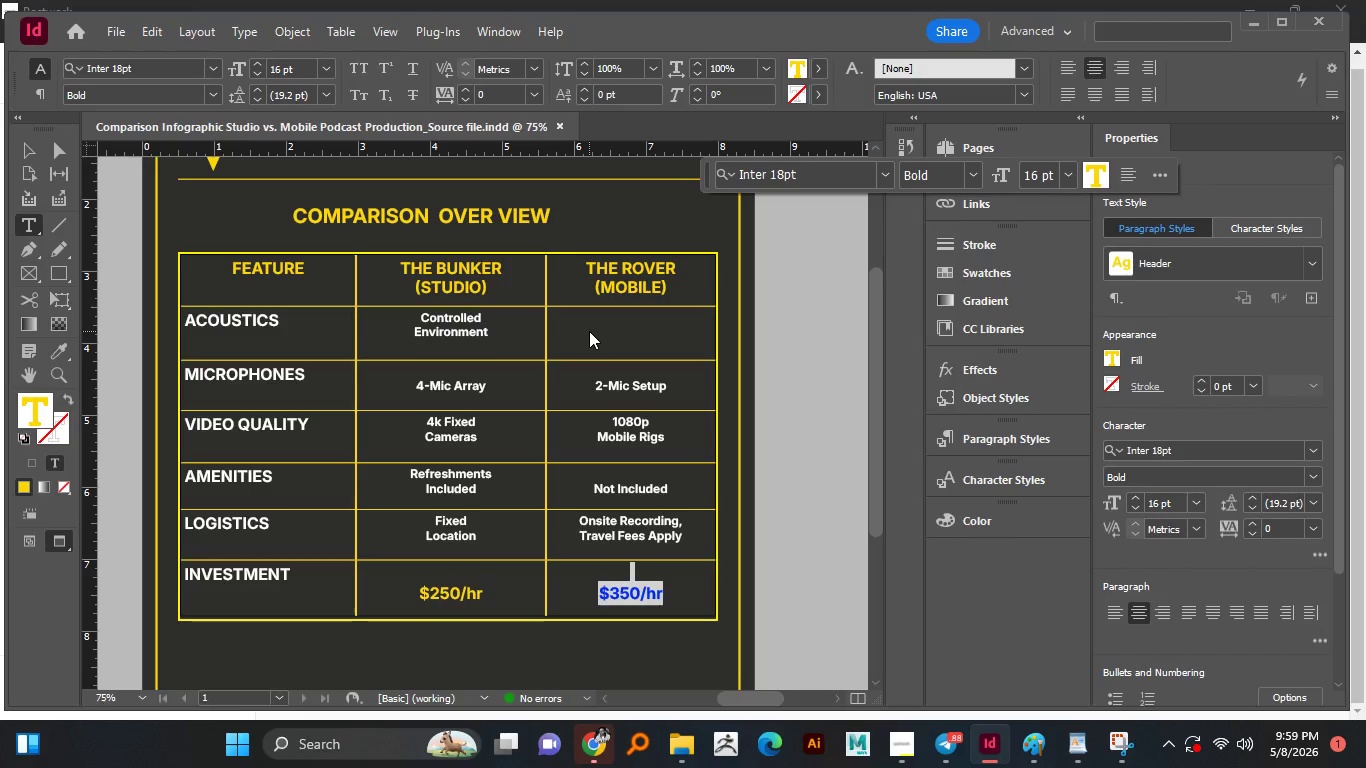 
key(Control+Shift+Z)
 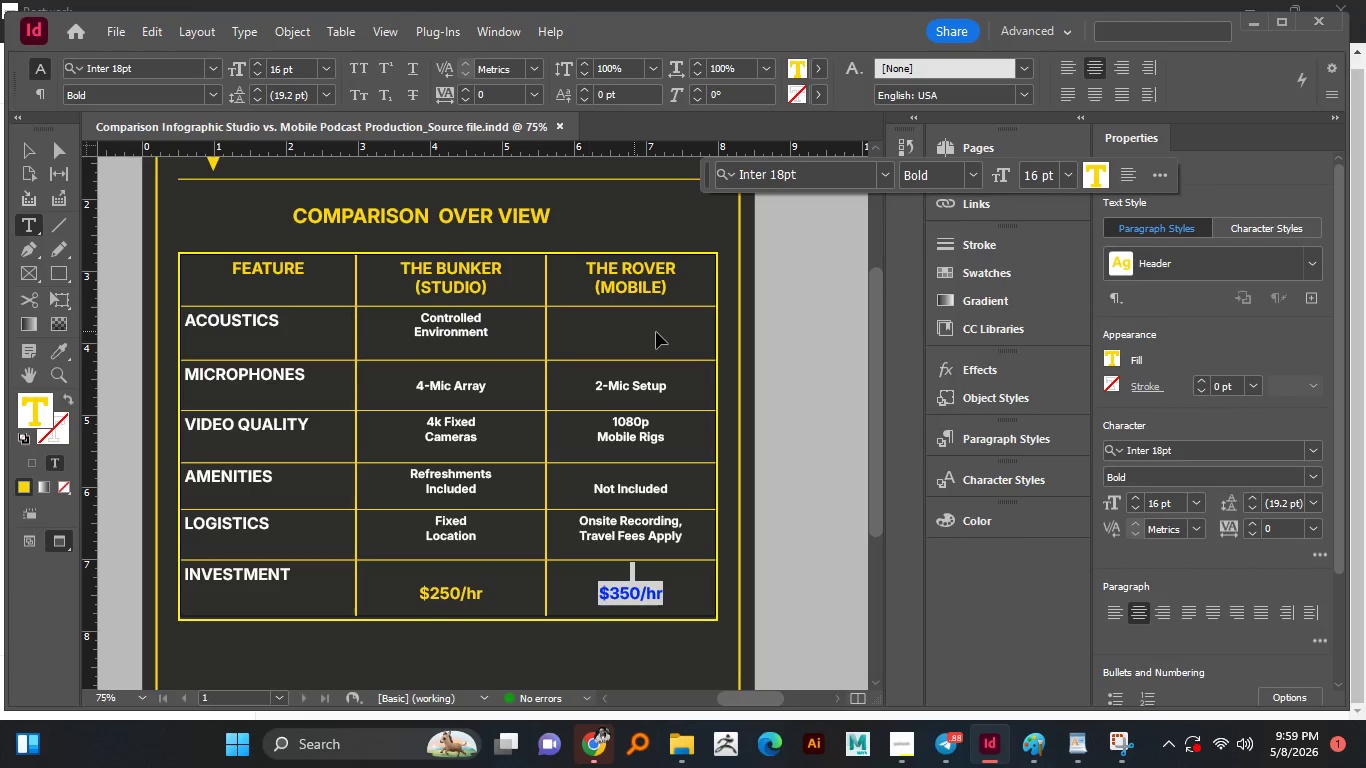 
key(Control+Shift+Z)
 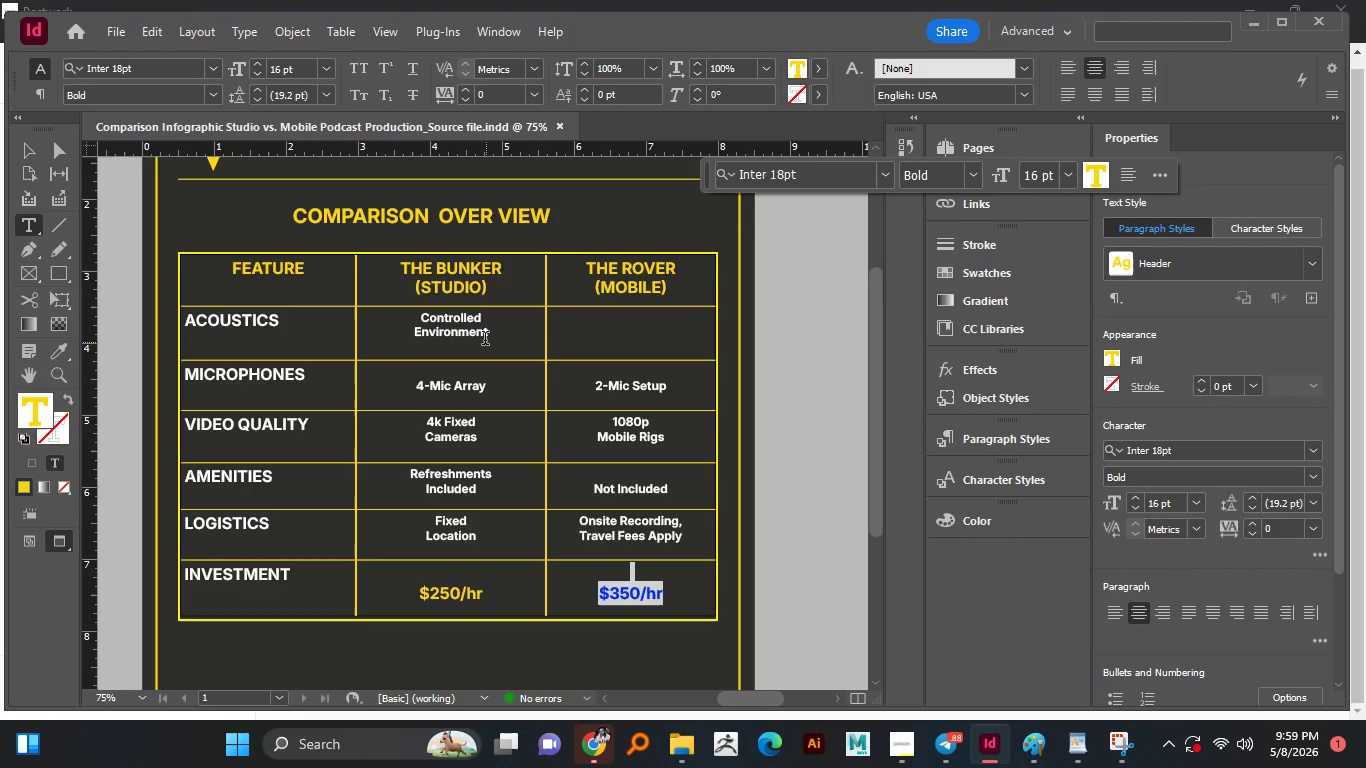 
left_click([483, 339])
 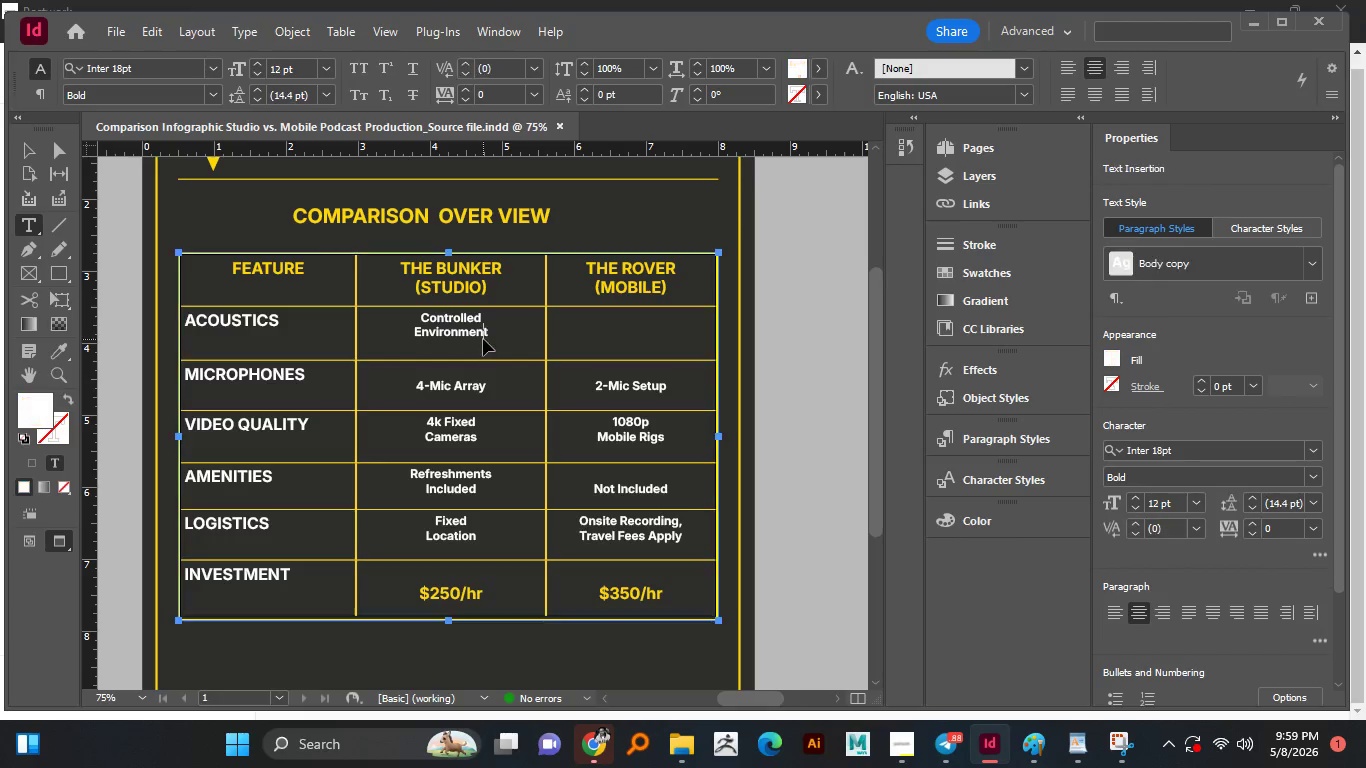 
key(Control+A)
 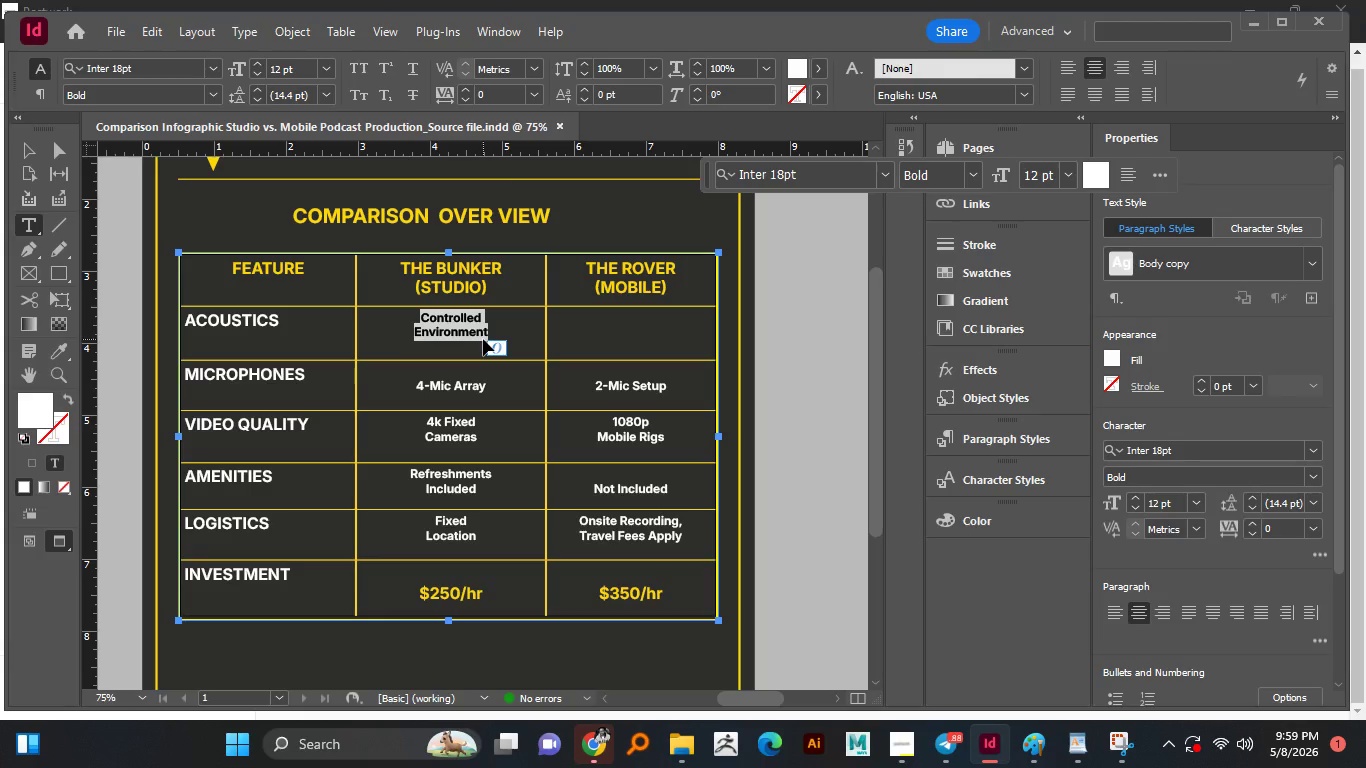 
key(Control+C)
 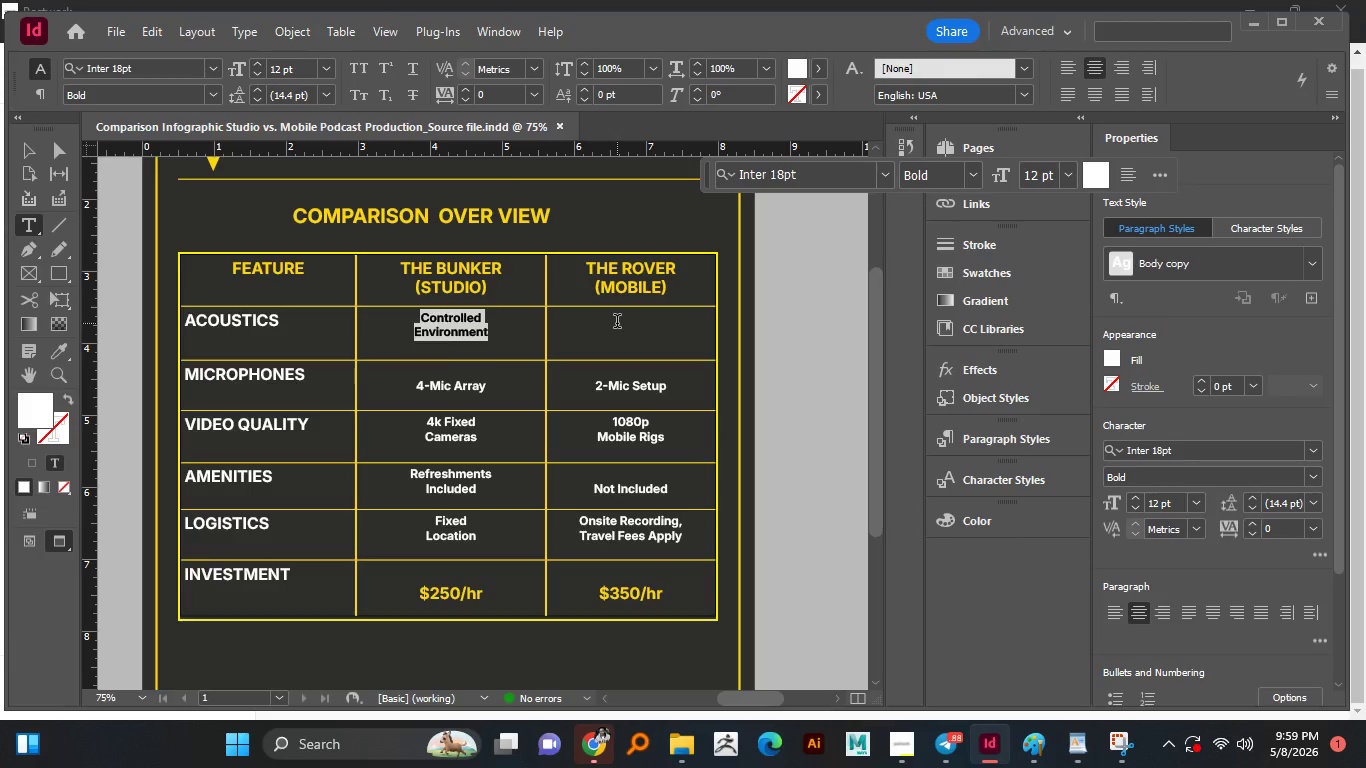 
left_click([617, 323])
 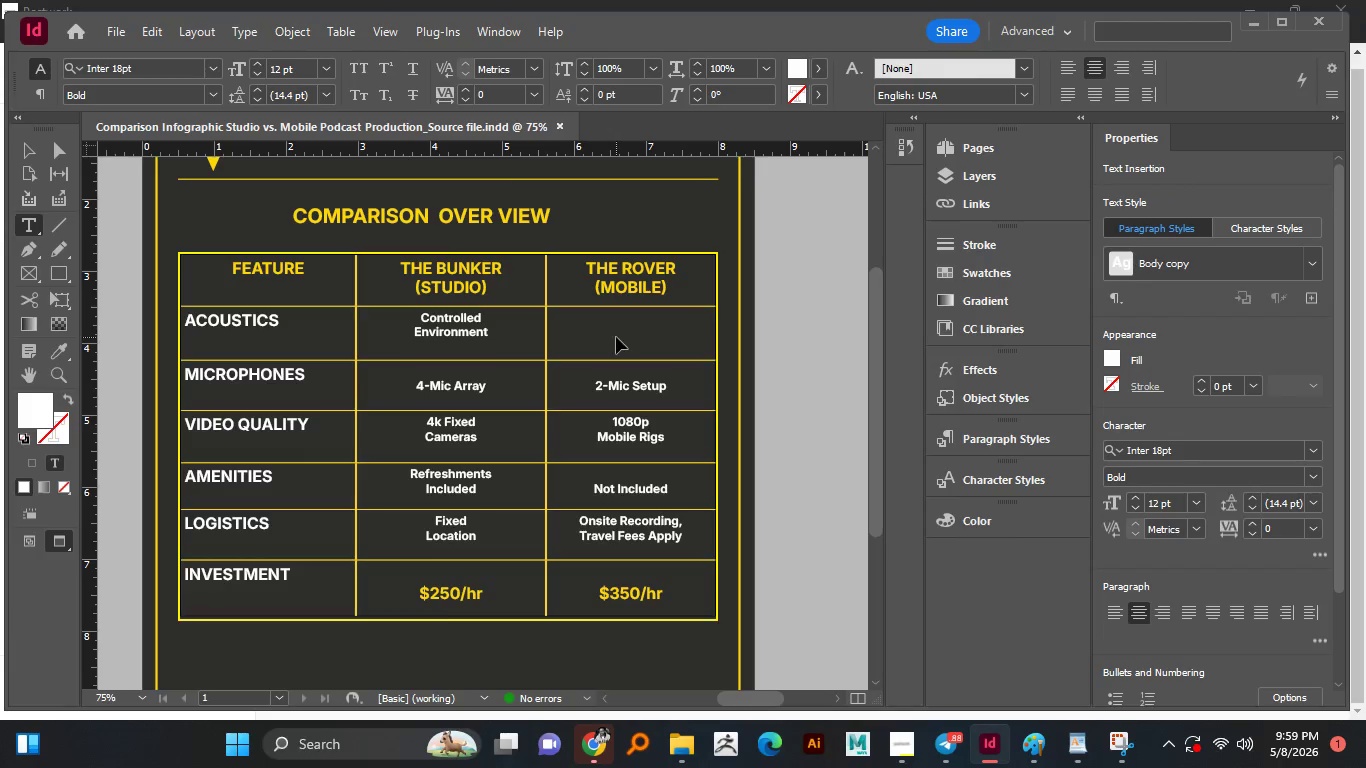 
key(Control+V)
 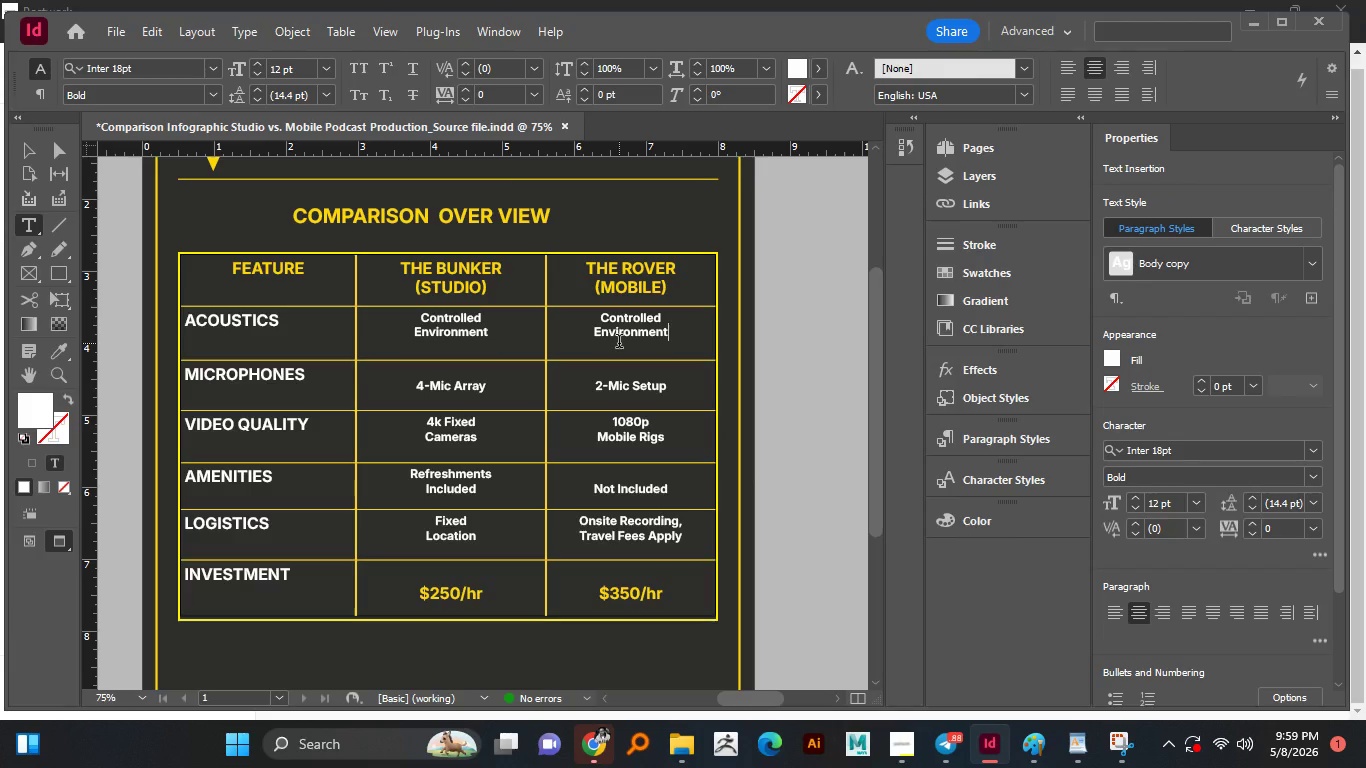 
wait(8.7)
 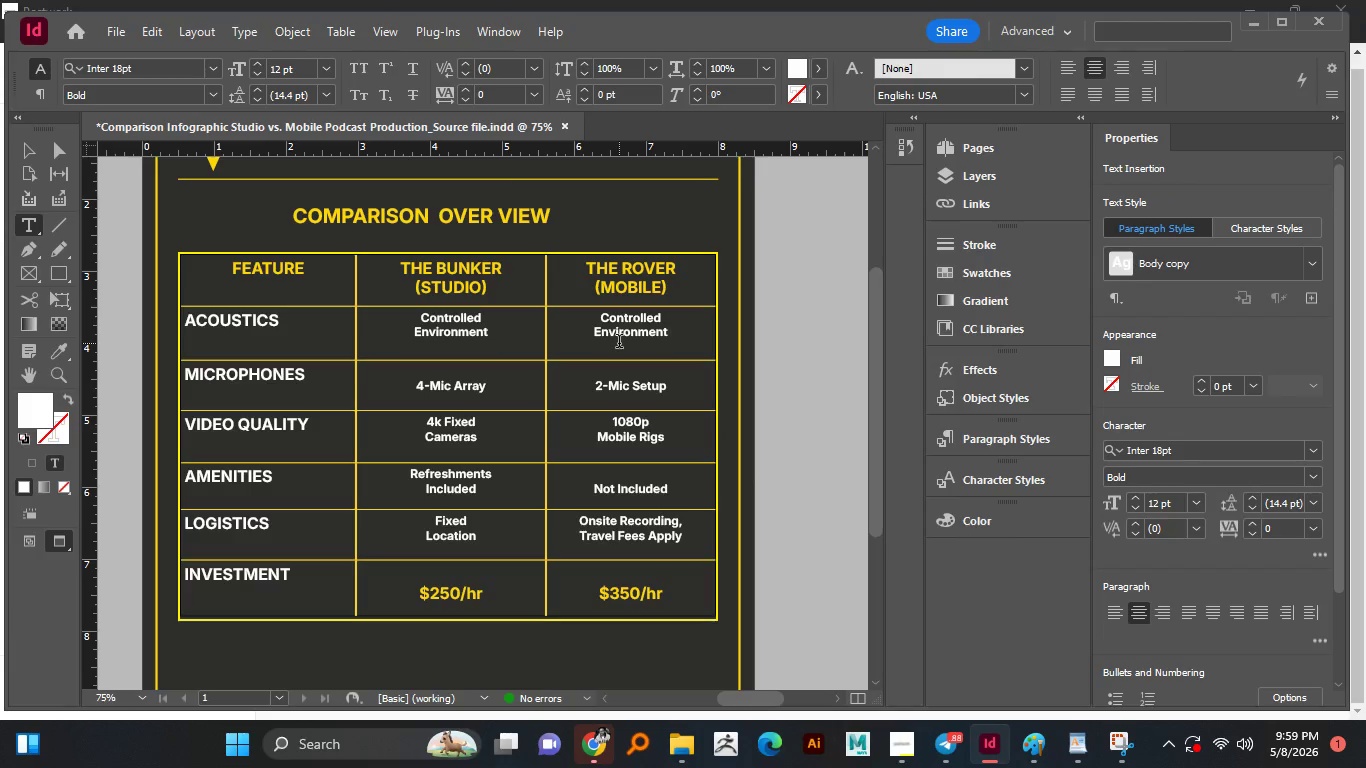 
key(Control+A)
 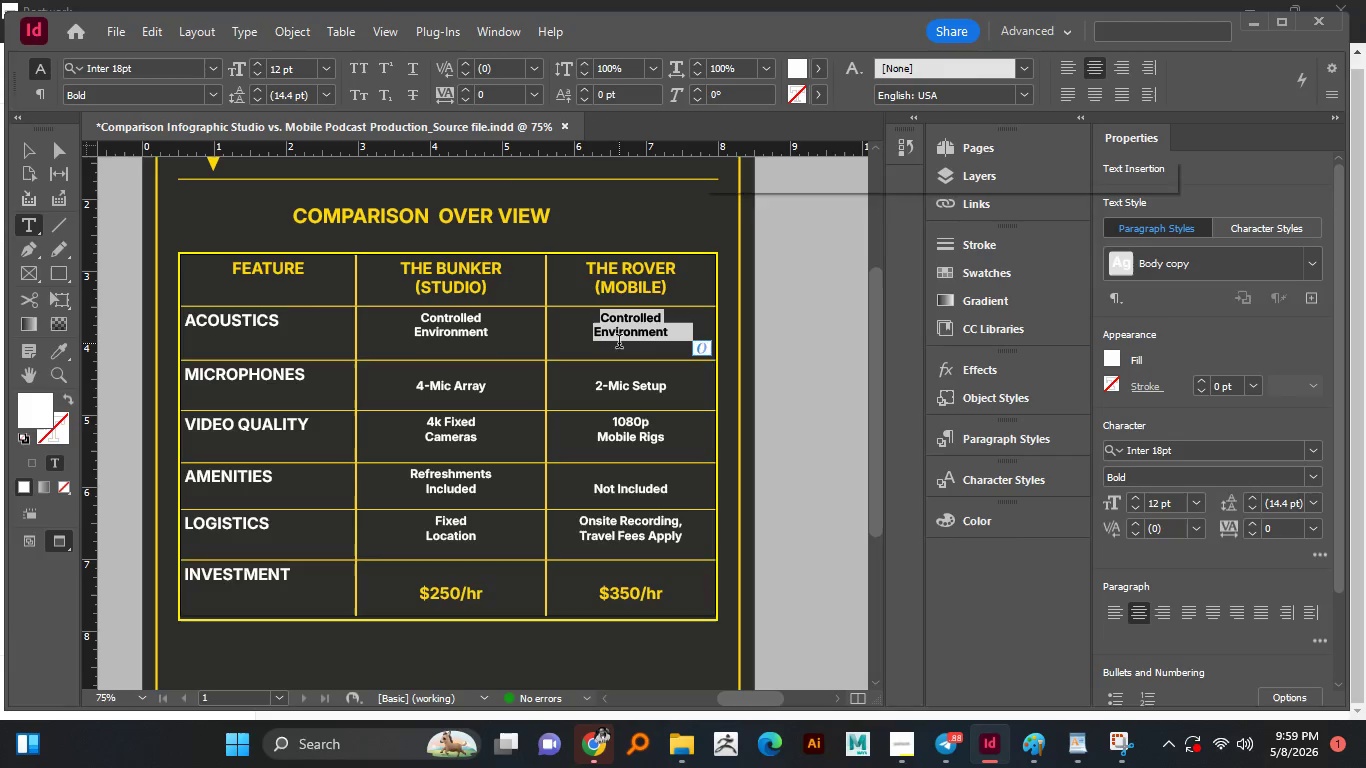 
type(Protable )
key(Backspace)
 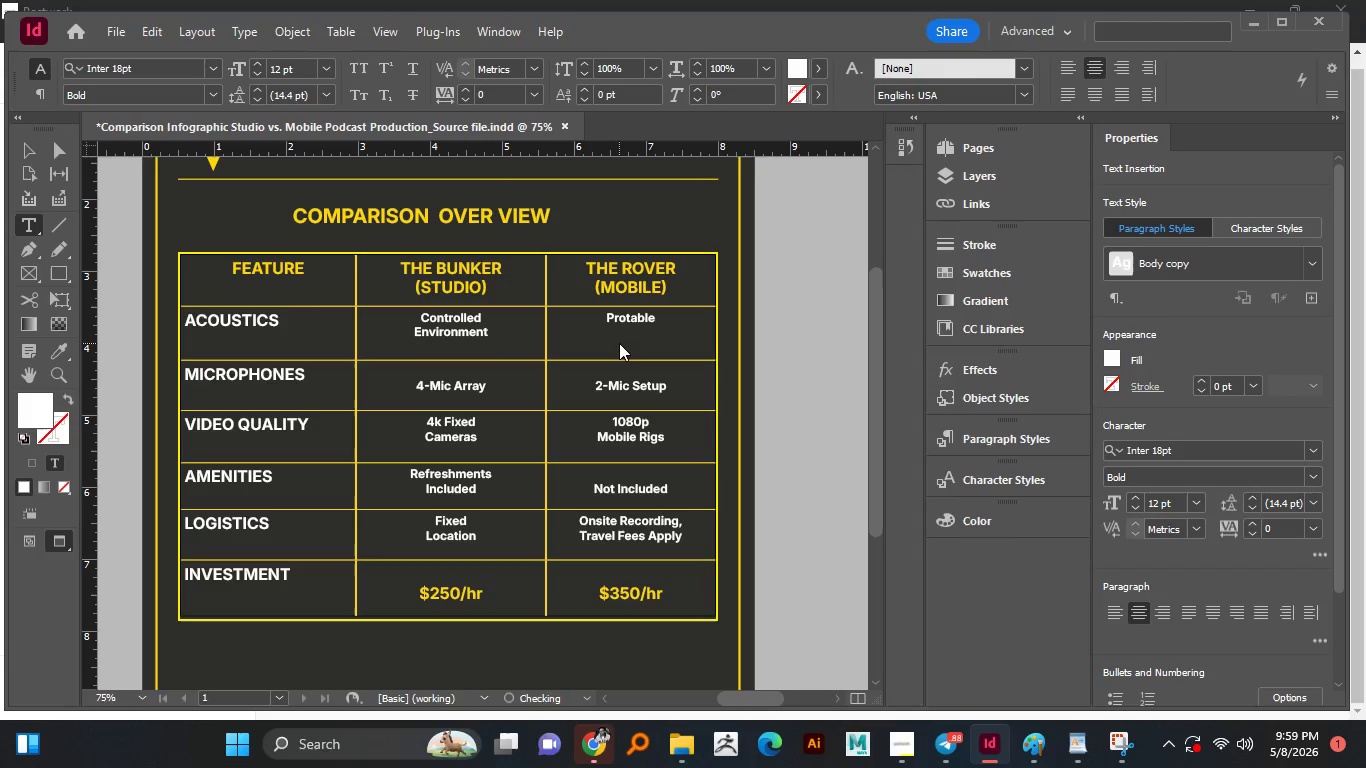 
key(Enter)
 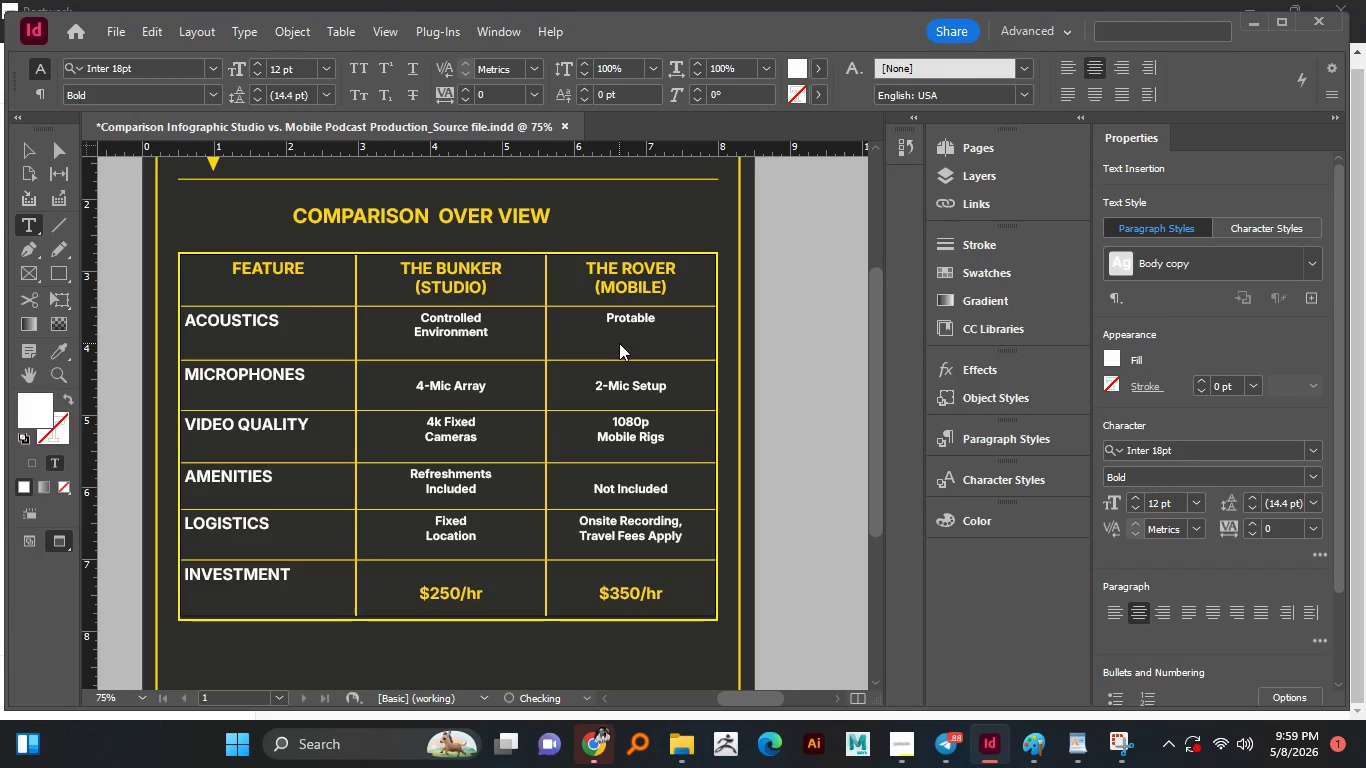 
type(Treatment)
 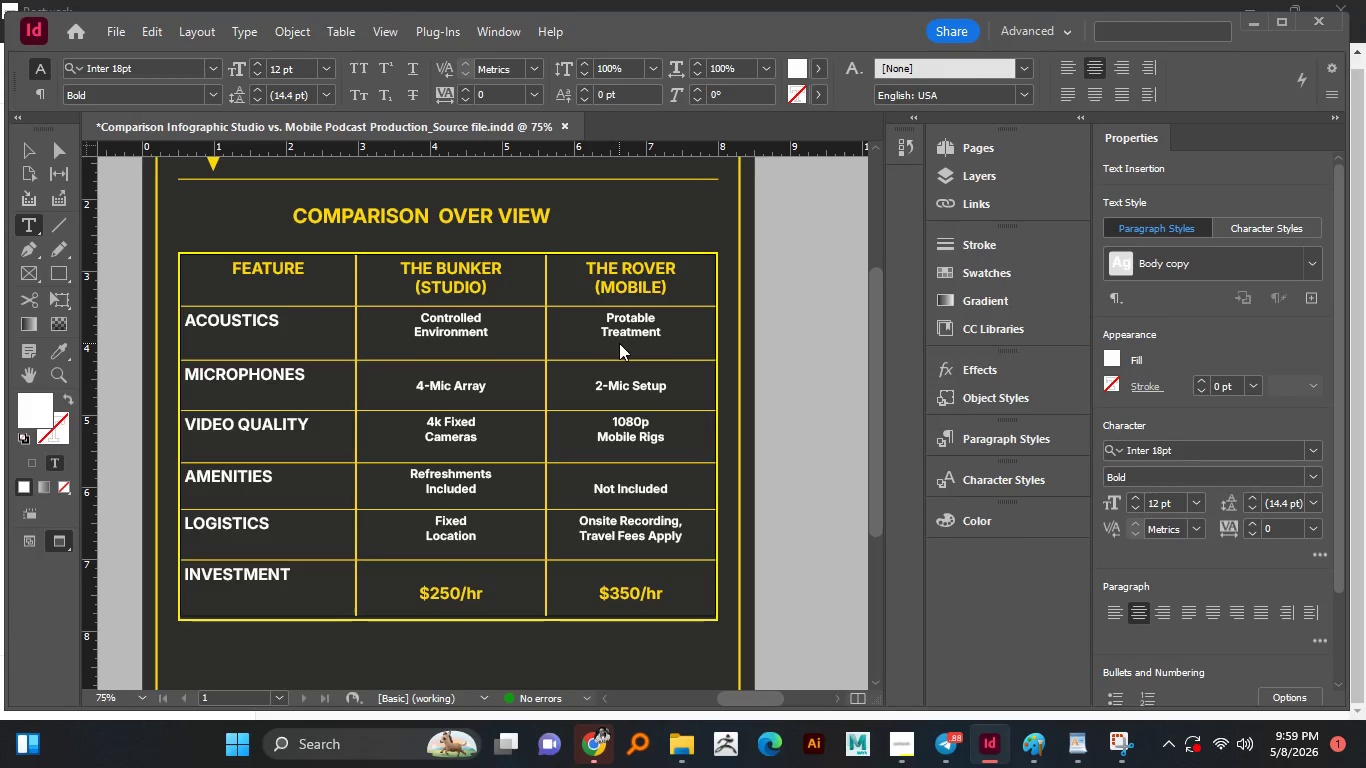 
left_click([26, 149])
 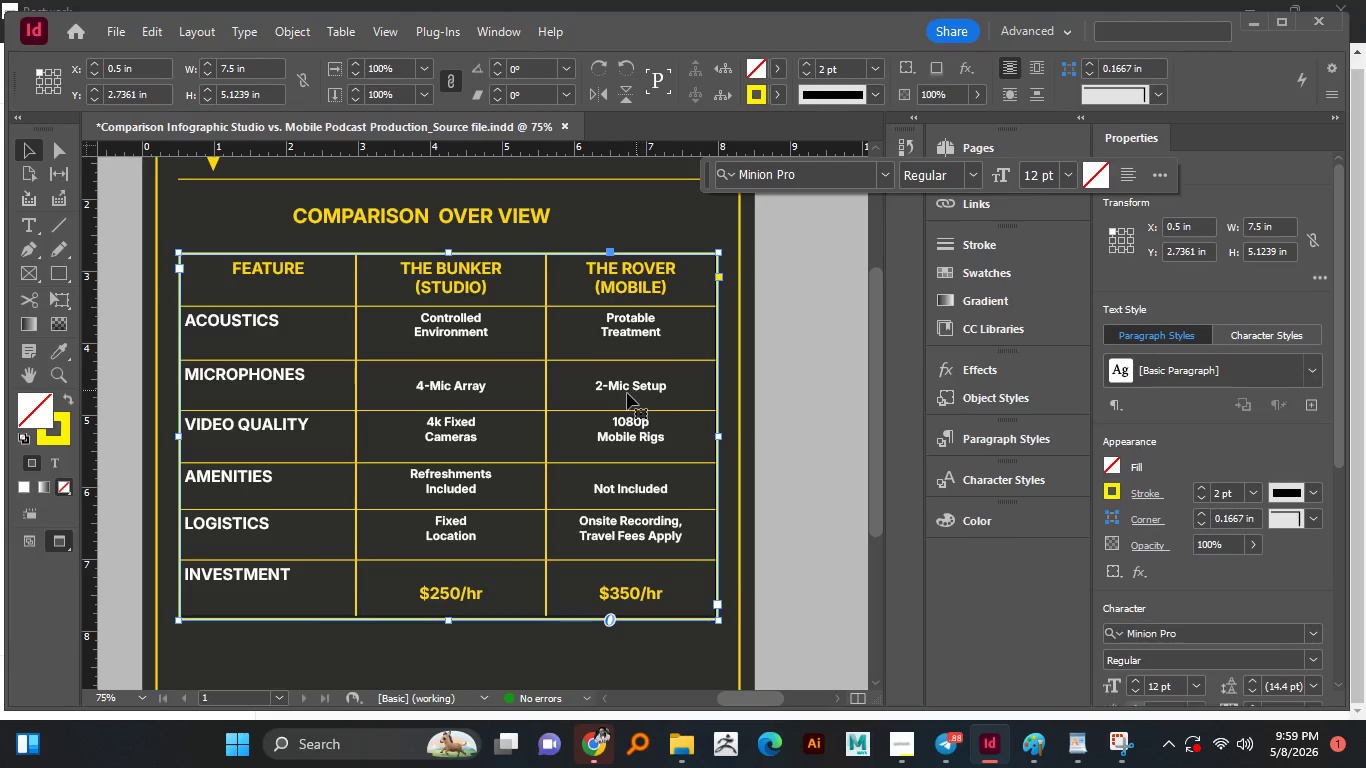 
hold_key(key=AltLeft, duration=1.52)
scroll: coordinate [617, 341], scroll_direction: up, amount: 1.0
 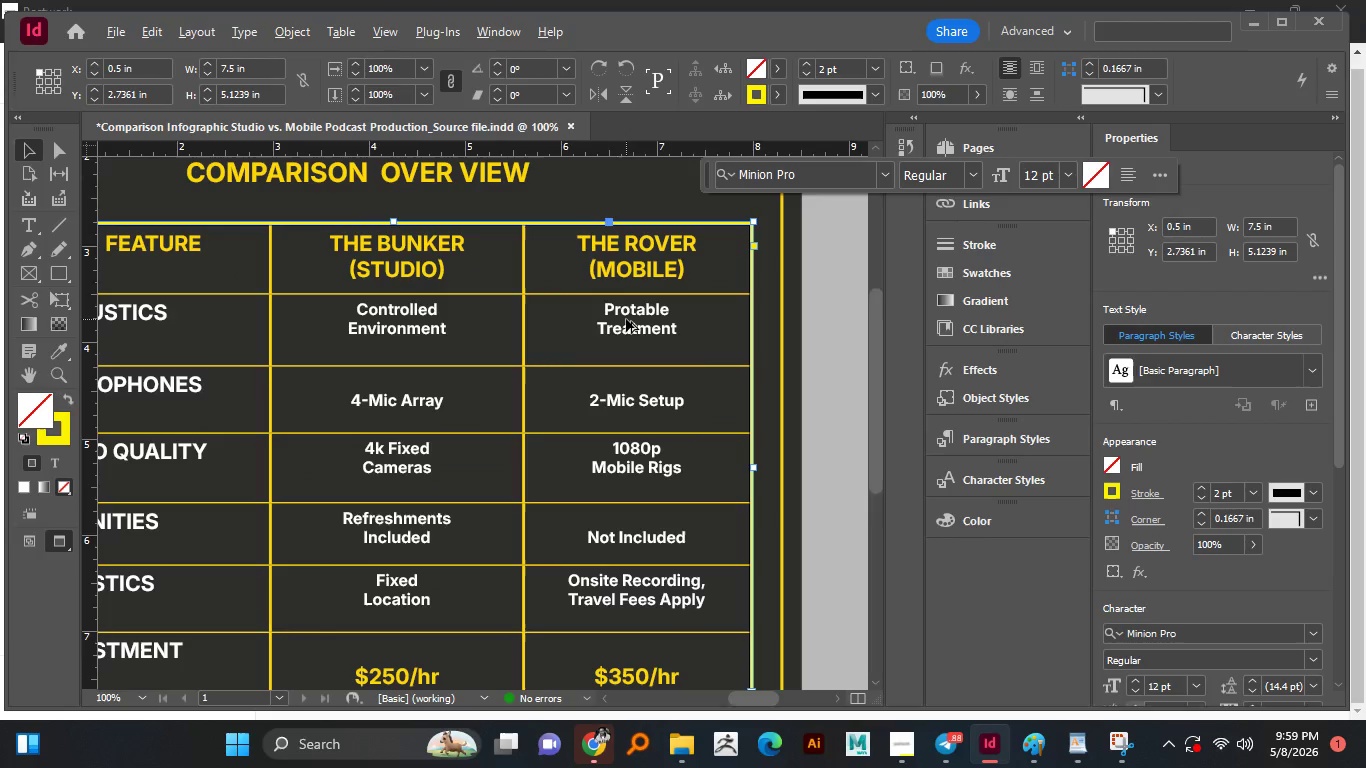 
hold_key(key=AltLeft, duration=0.44)
 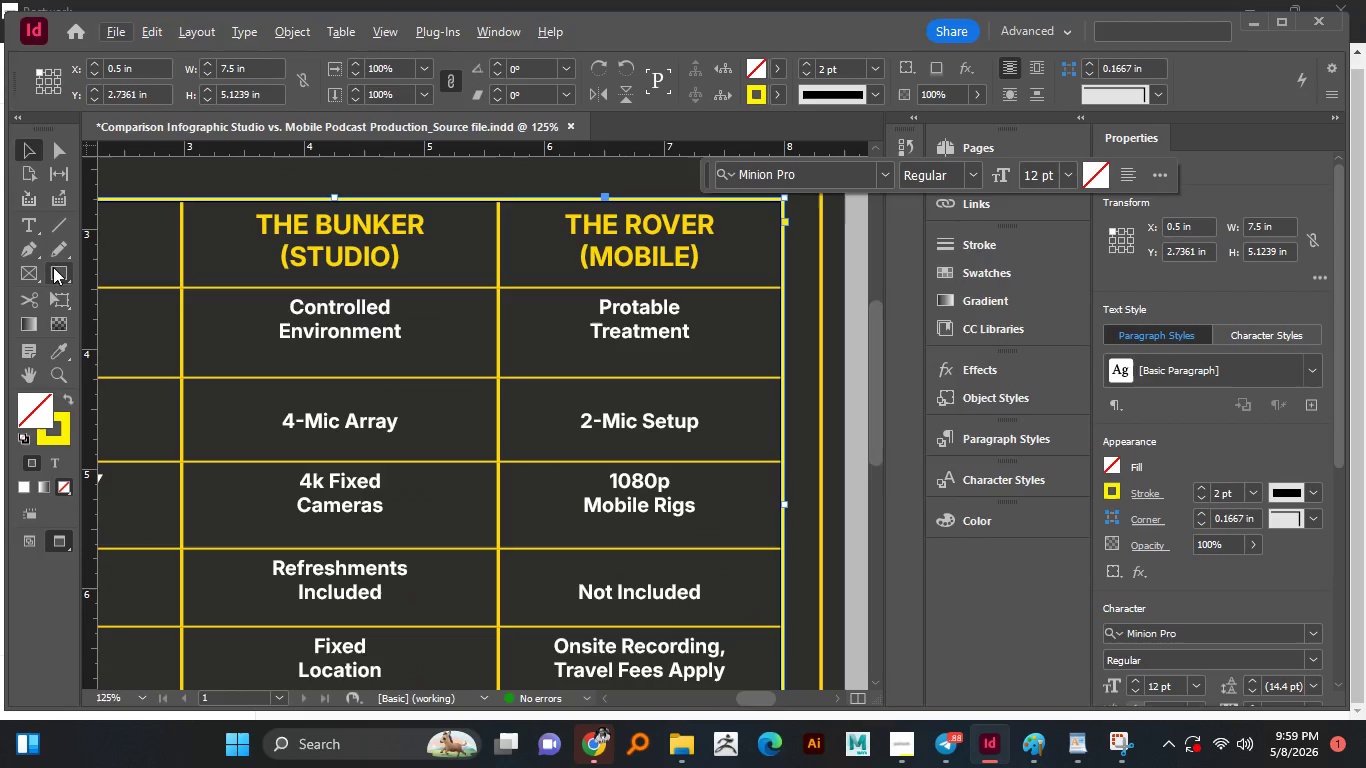 
scroll: coordinate [626, 319], scroll_direction: up, amount: 1.0
 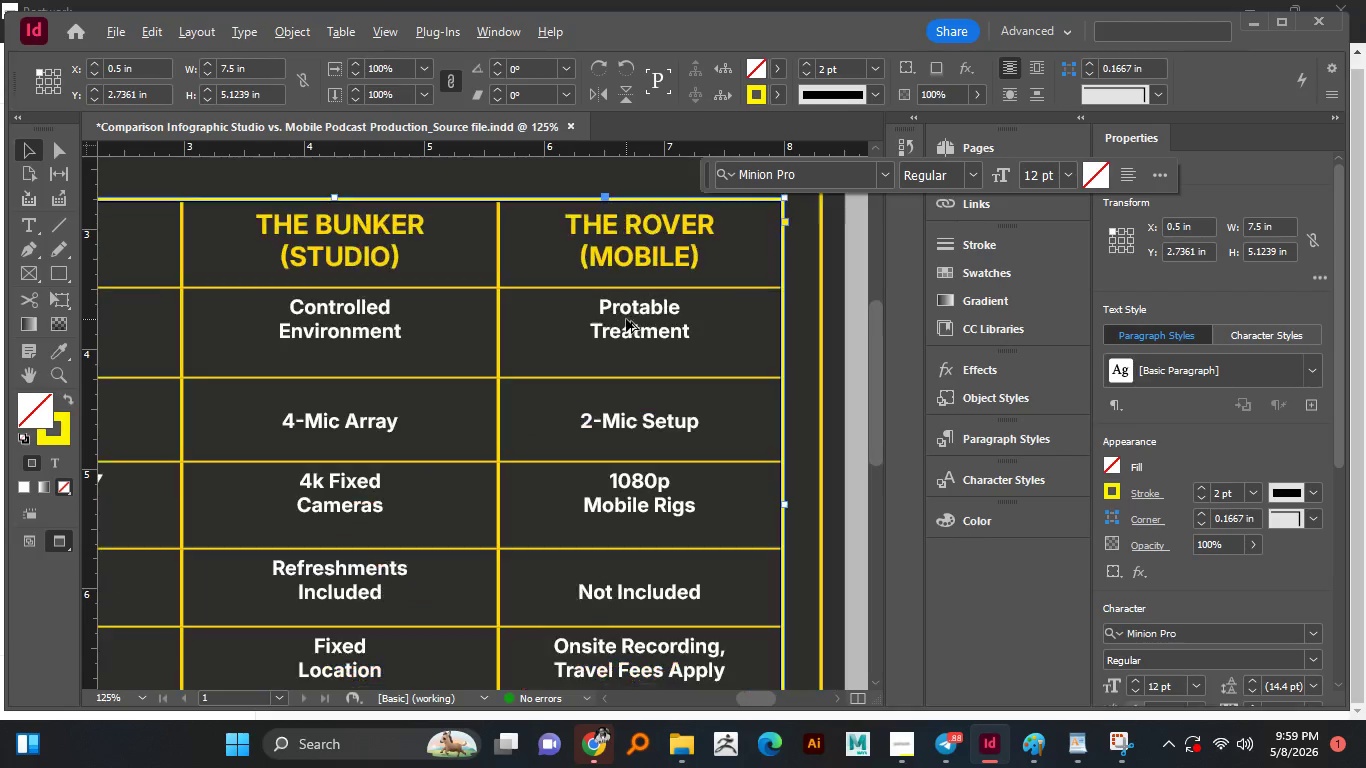 
left_click([60, 275])
 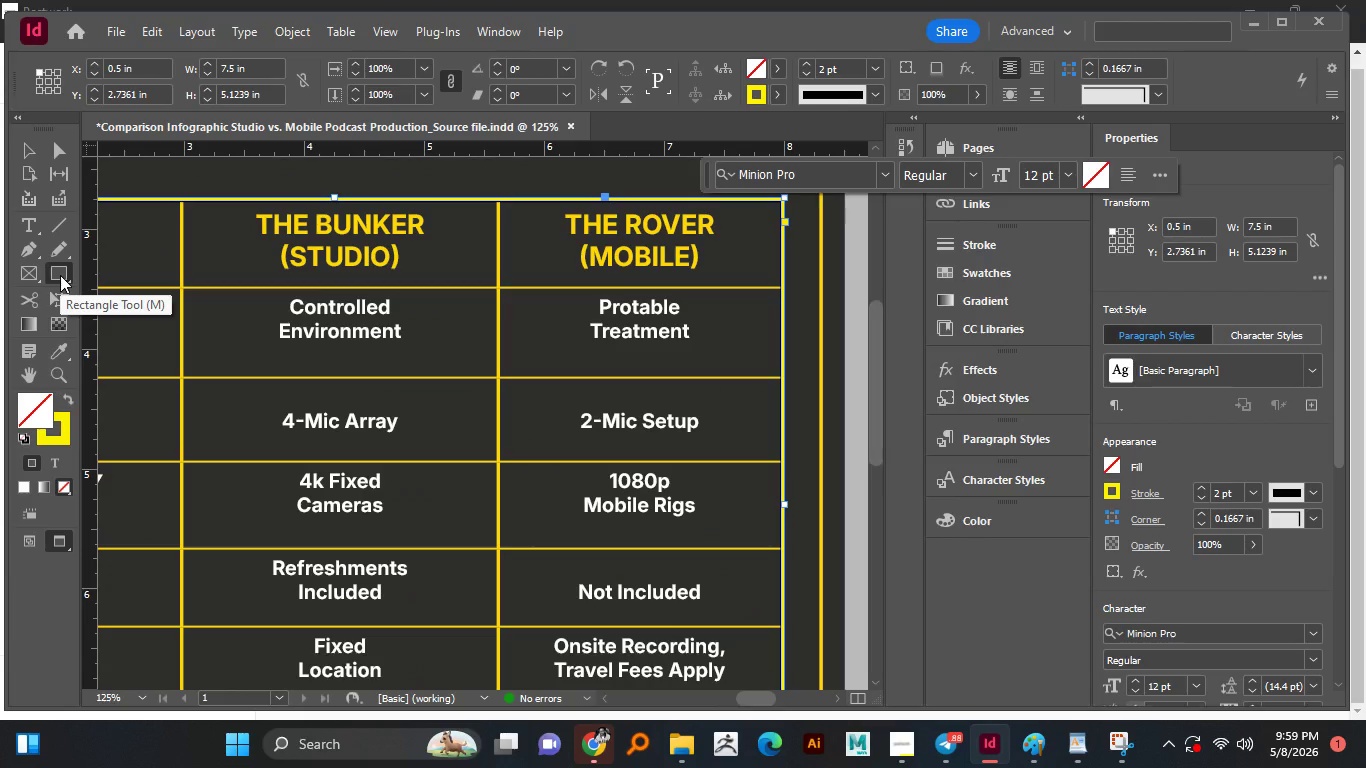 
hold_key(key=AltLeft, duration=1.5)
scroll: coordinate [598, 319], scroll_direction: up, amount: 2.0
 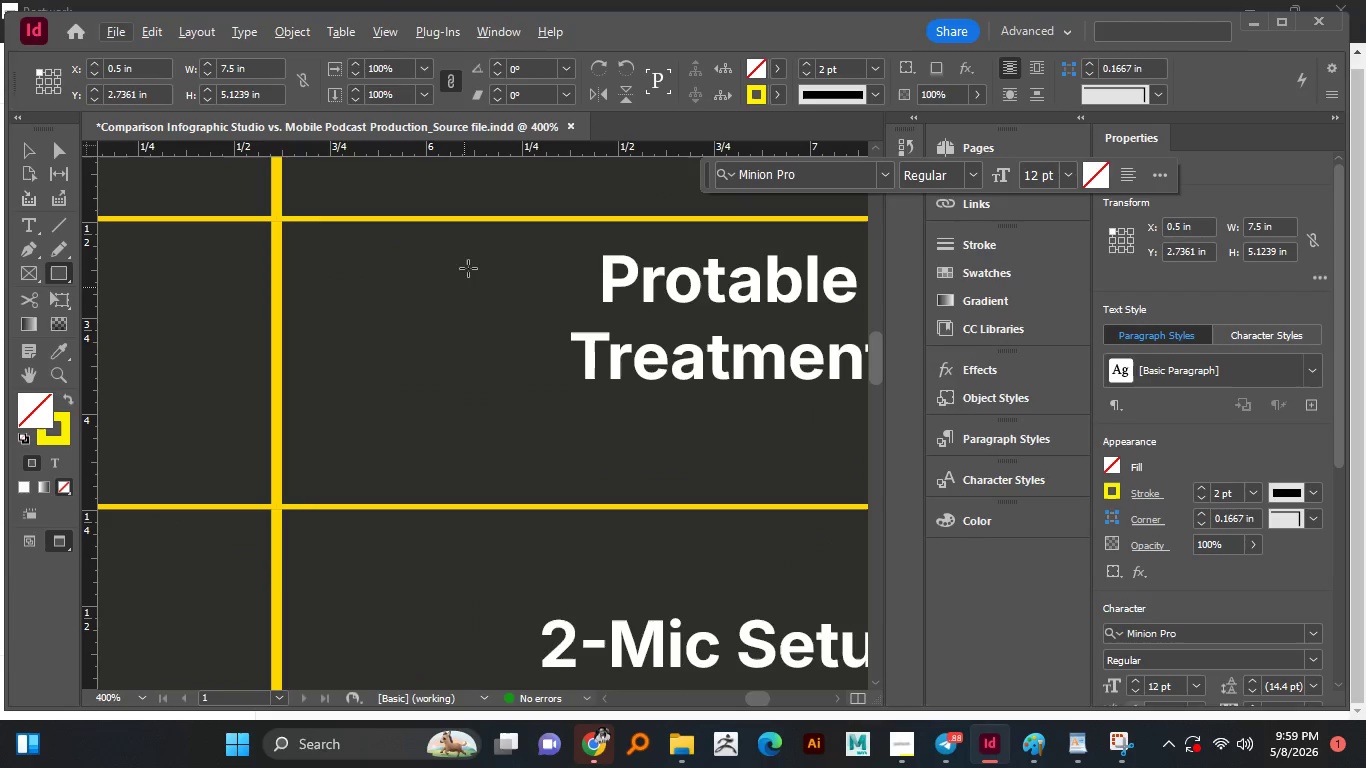 
left_click_drag(start_coordinate=[463, 261], to_coordinate=[486, 362])
 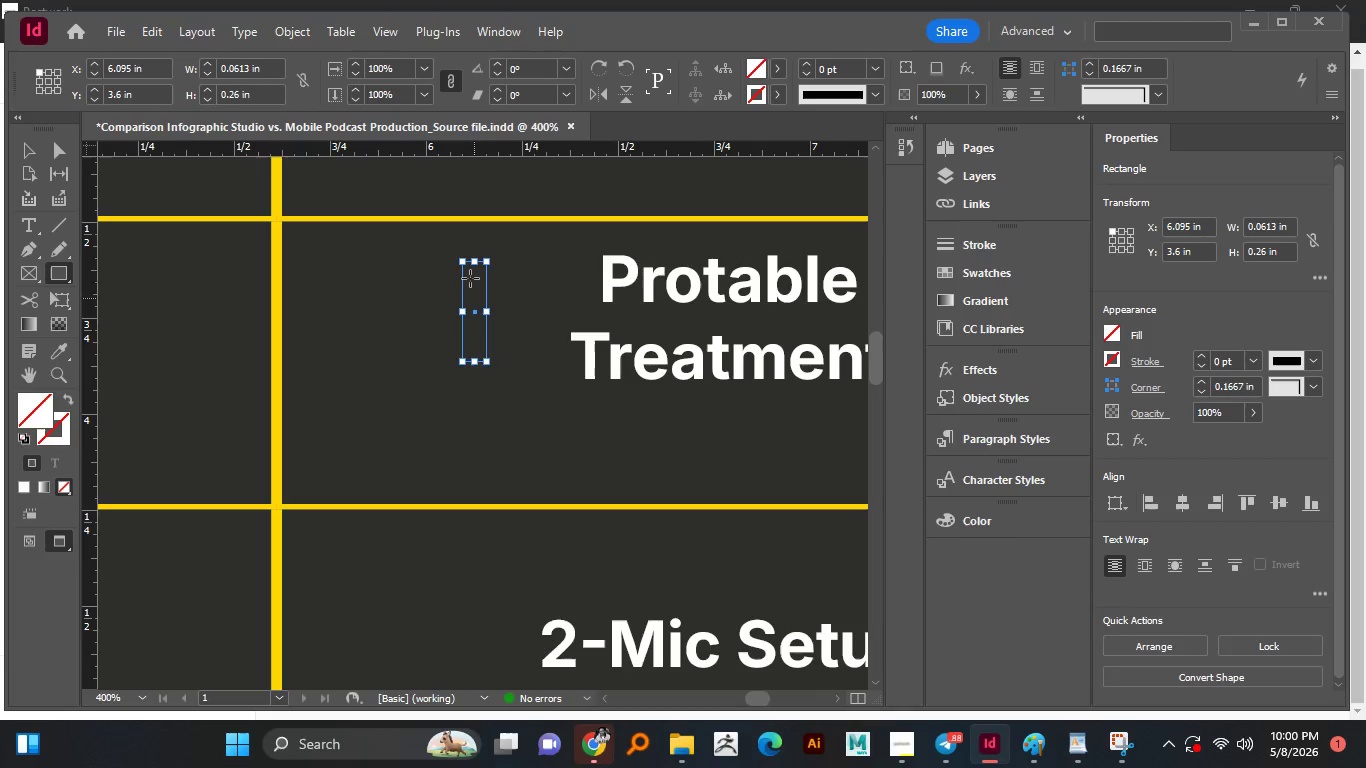 
wait(6.91)
 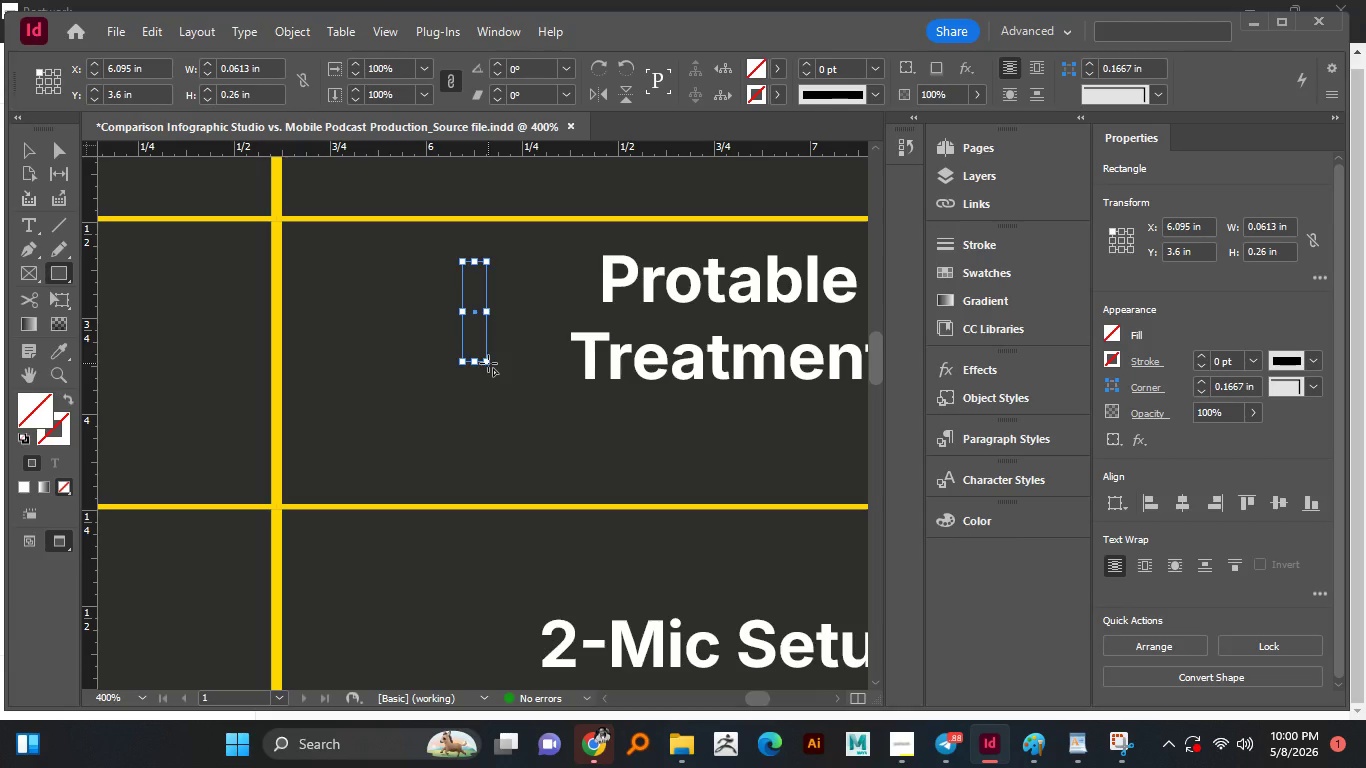 
key(V)
 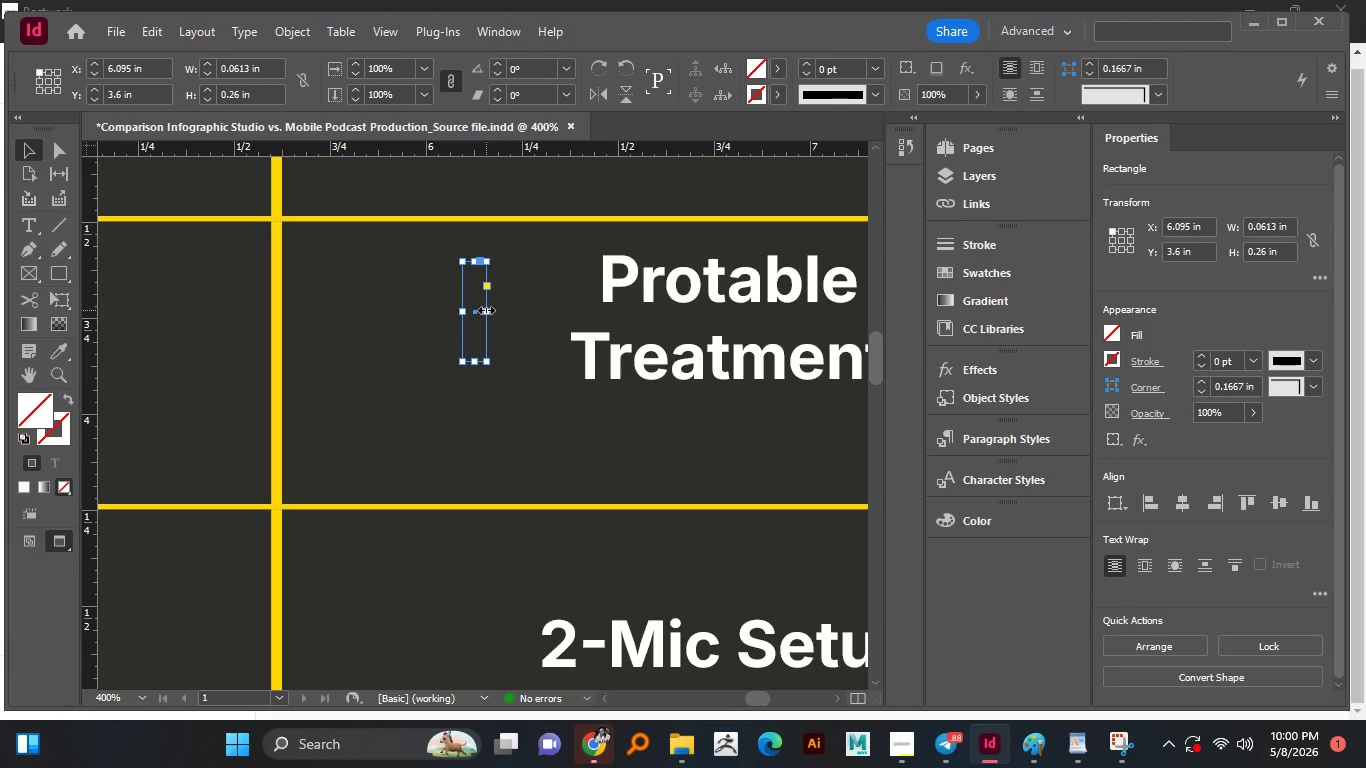 
left_click_drag(start_coordinate=[486, 310], to_coordinate=[479, 312])
 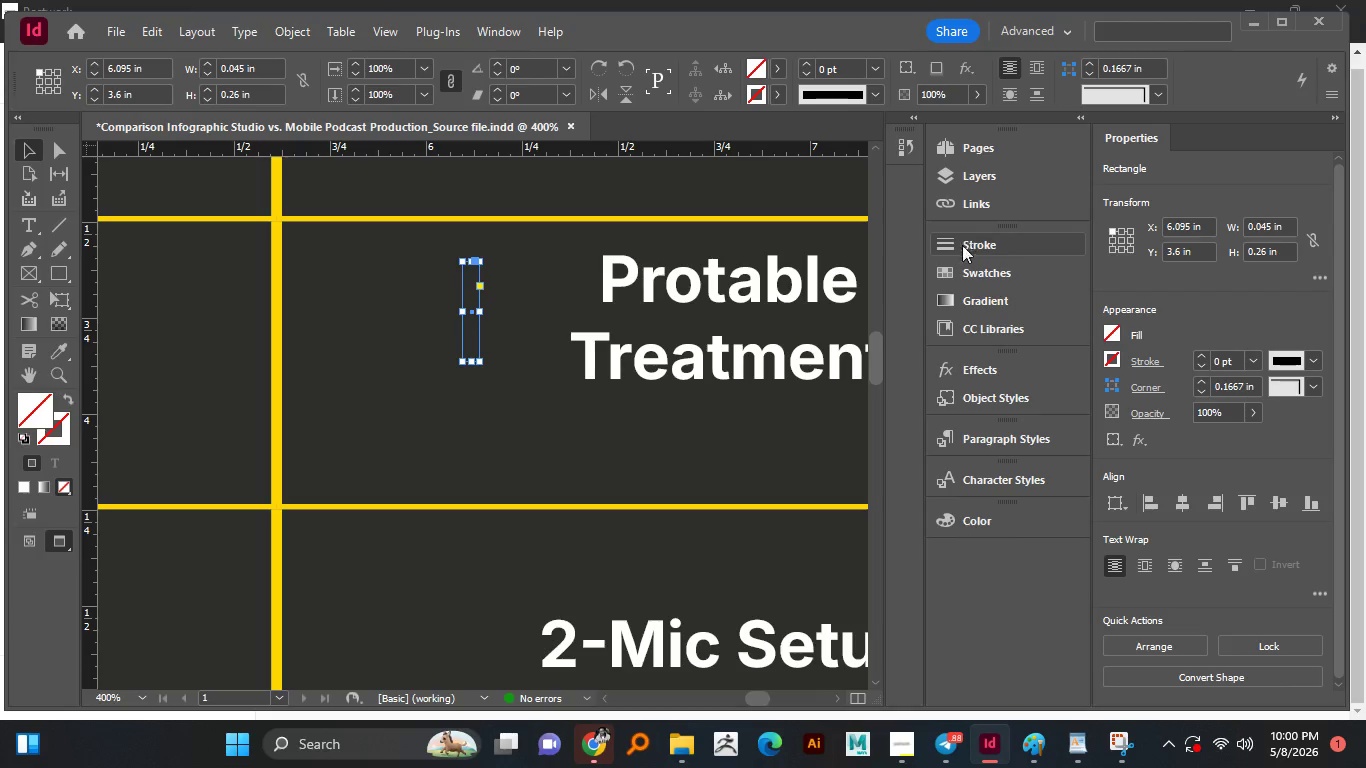 
left_click([957, 268])
 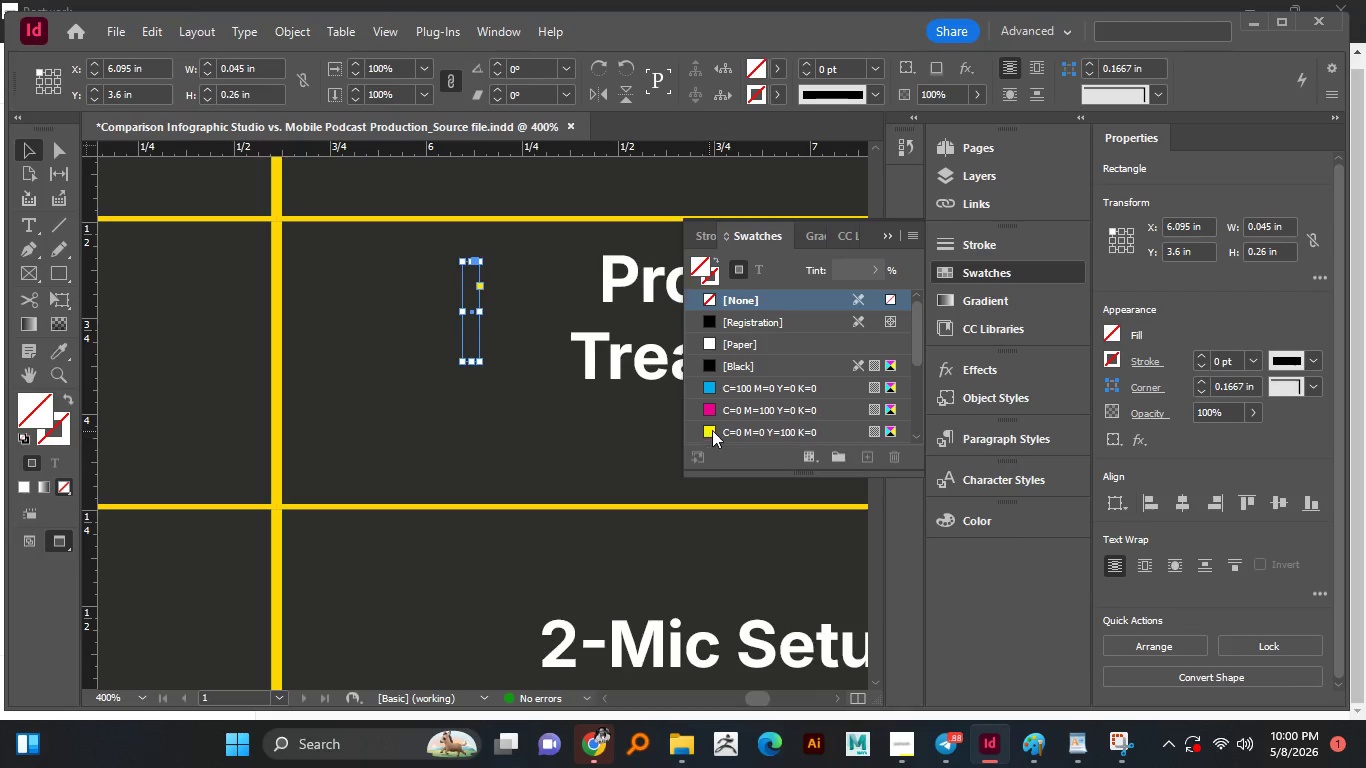 
scroll: coordinate [720, 420], scroll_direction: down, amount: 8.0
 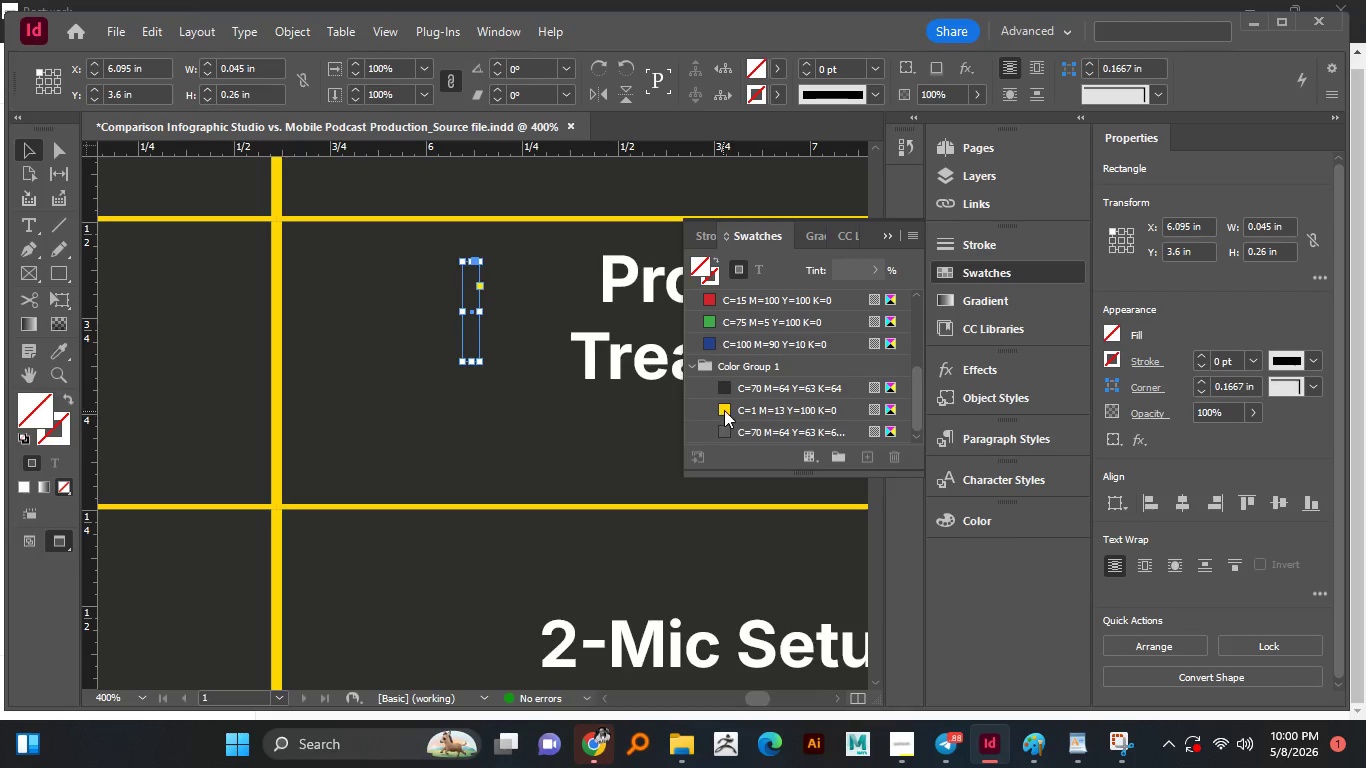 
left_click([724, 410])
 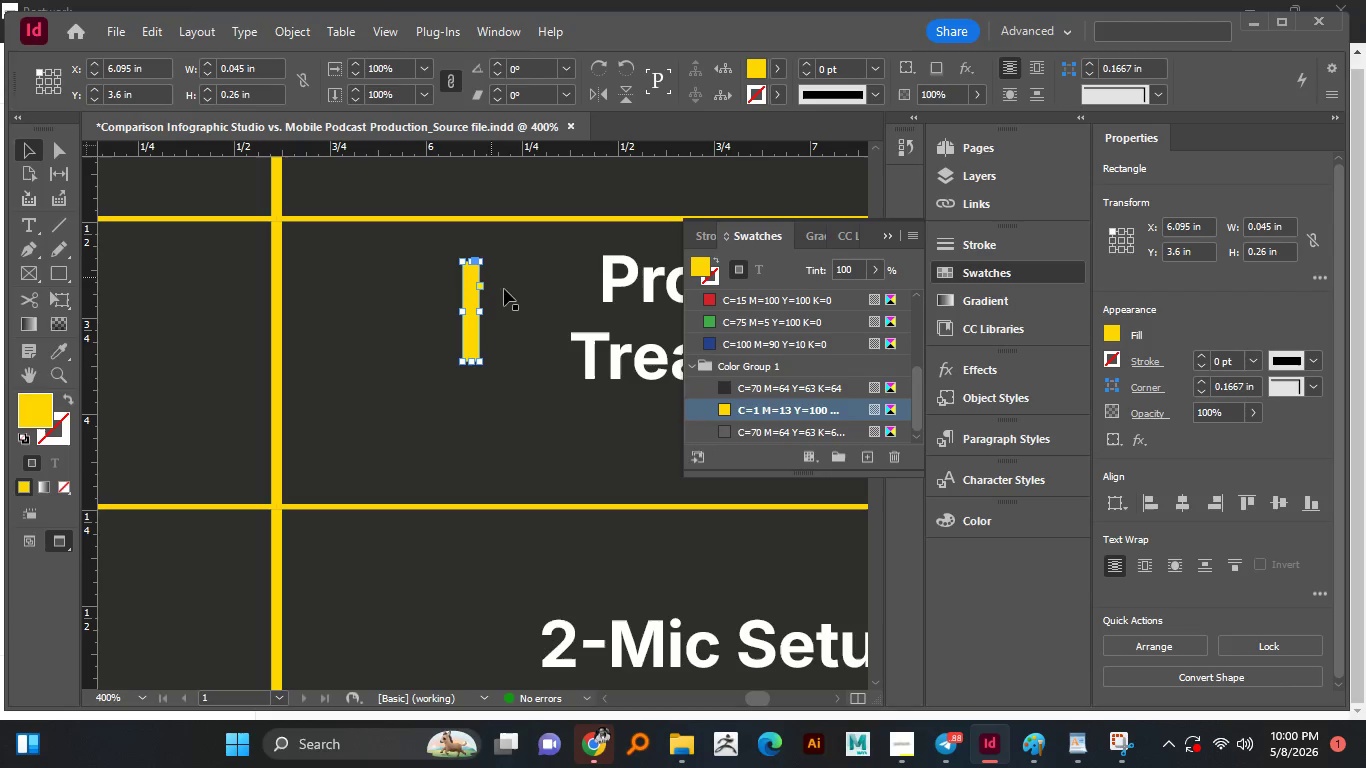 
hold_key(key=AltLeft, duration=0.89)
scroll: coordinate [535, 254], scroll_direction: up, amount: 1.0
 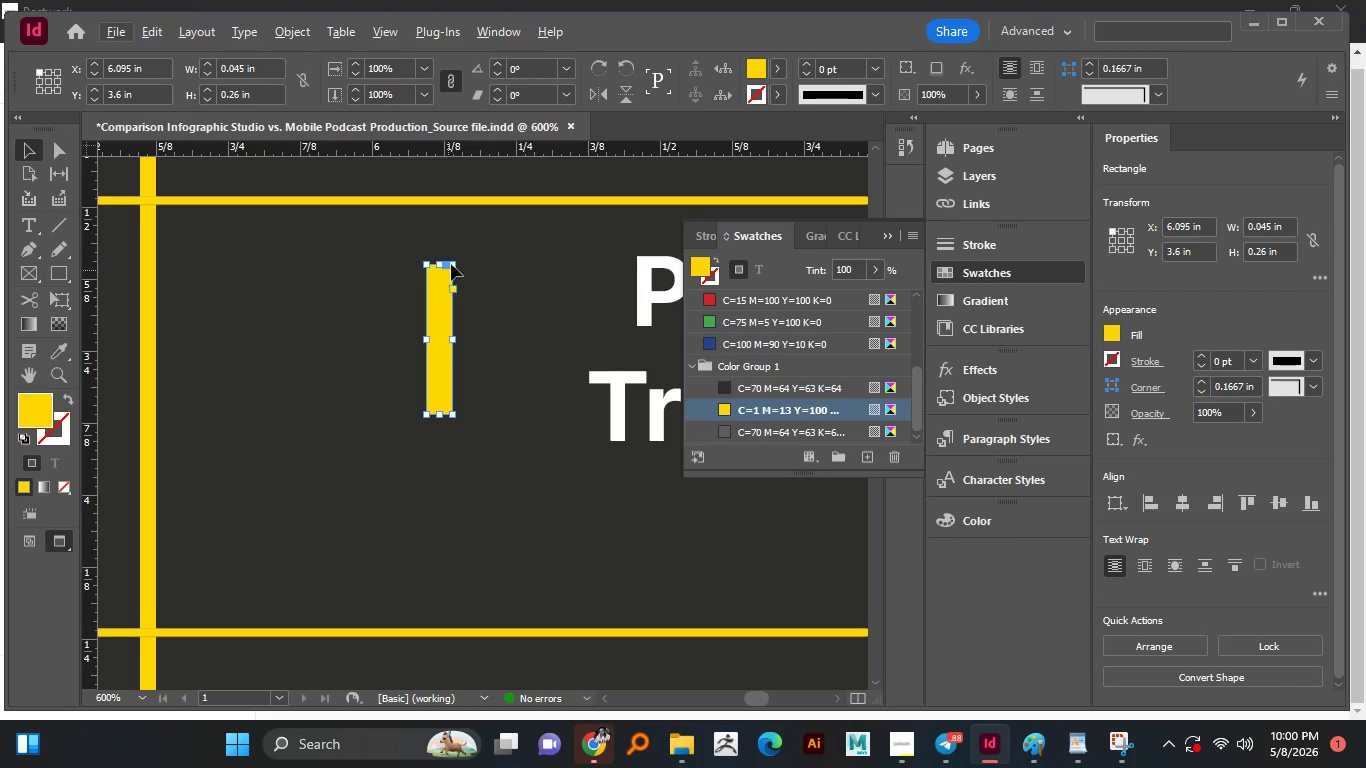 
hold_key(key=AltLeft, duration=1.52)
left_click_drag(start_coordinate=[460, 263], to_coordinate=[483, 310])
 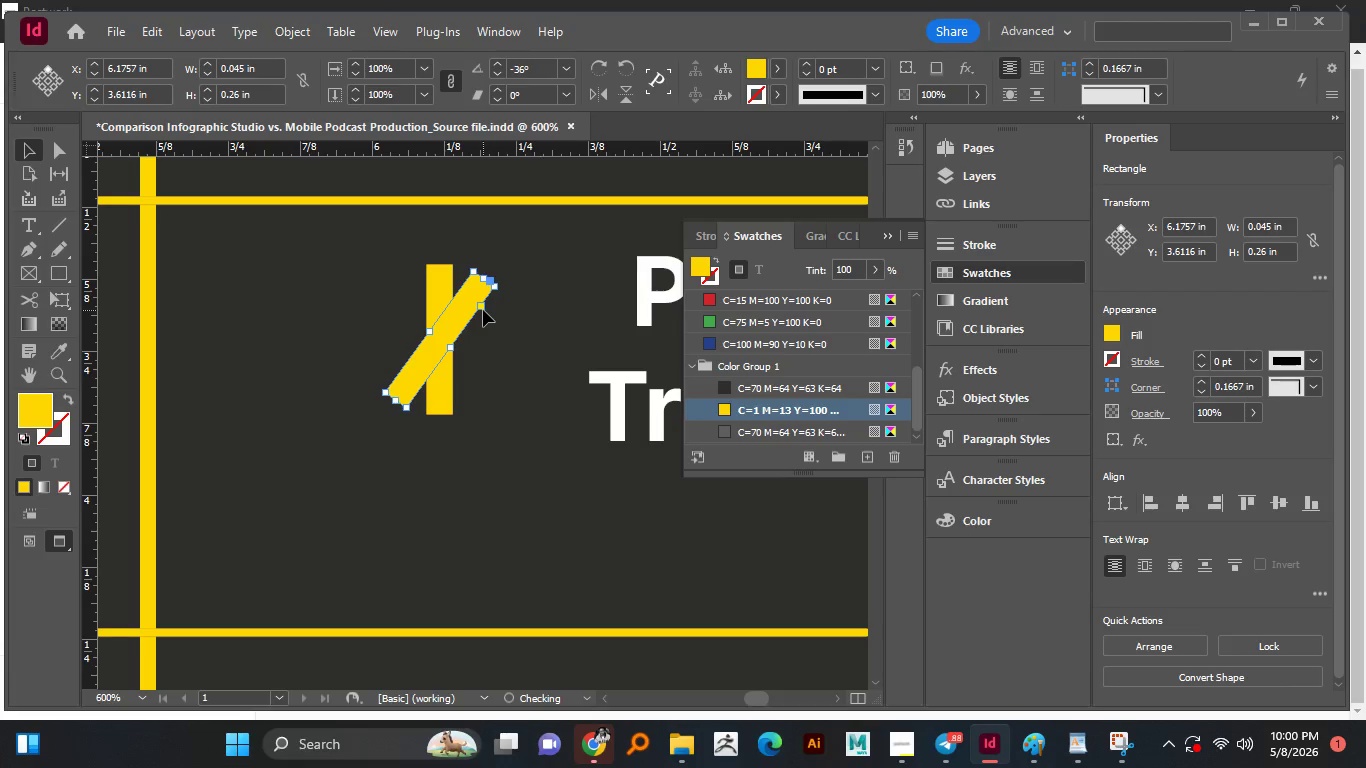 
key(Alt+AltLeft)
 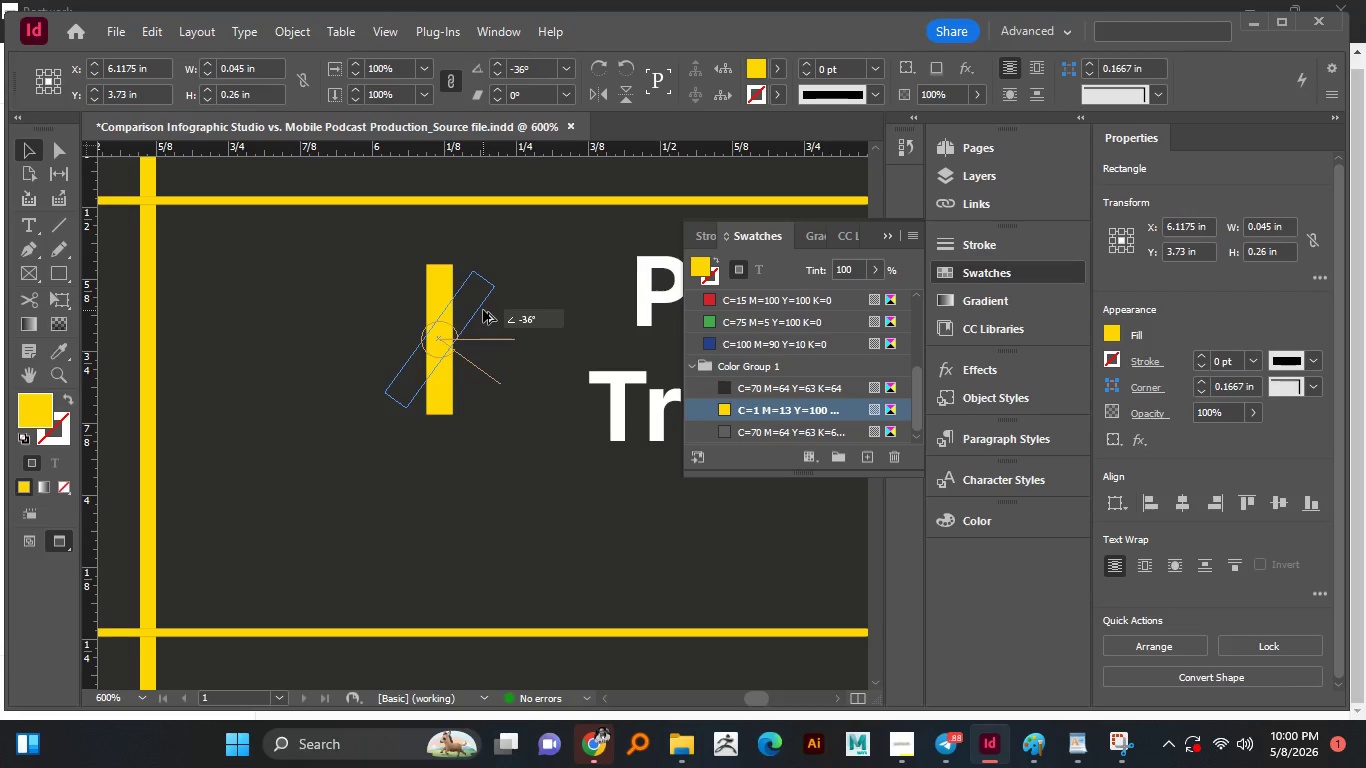 
key(Alt+AltLeft)
 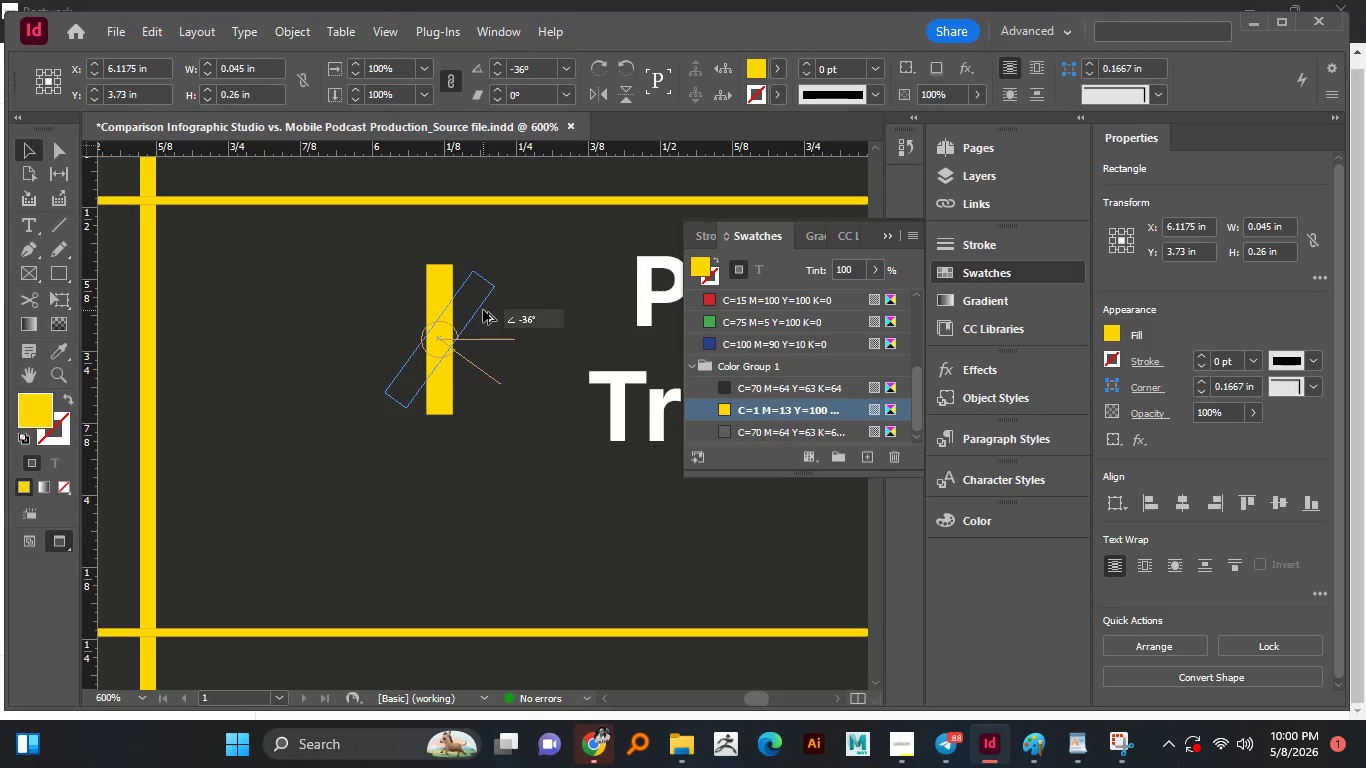 
key(Alt+AltLeft)
 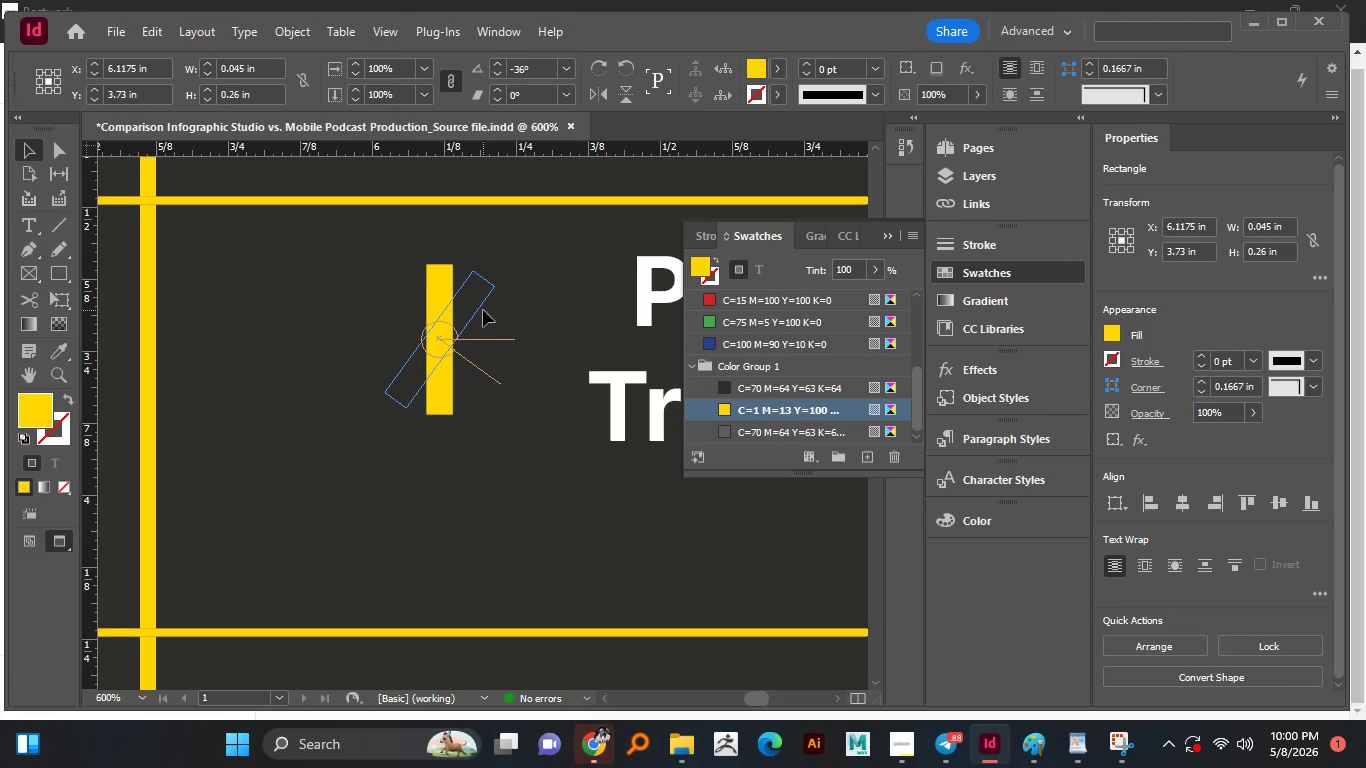 
key(Alt+AltLeft)
 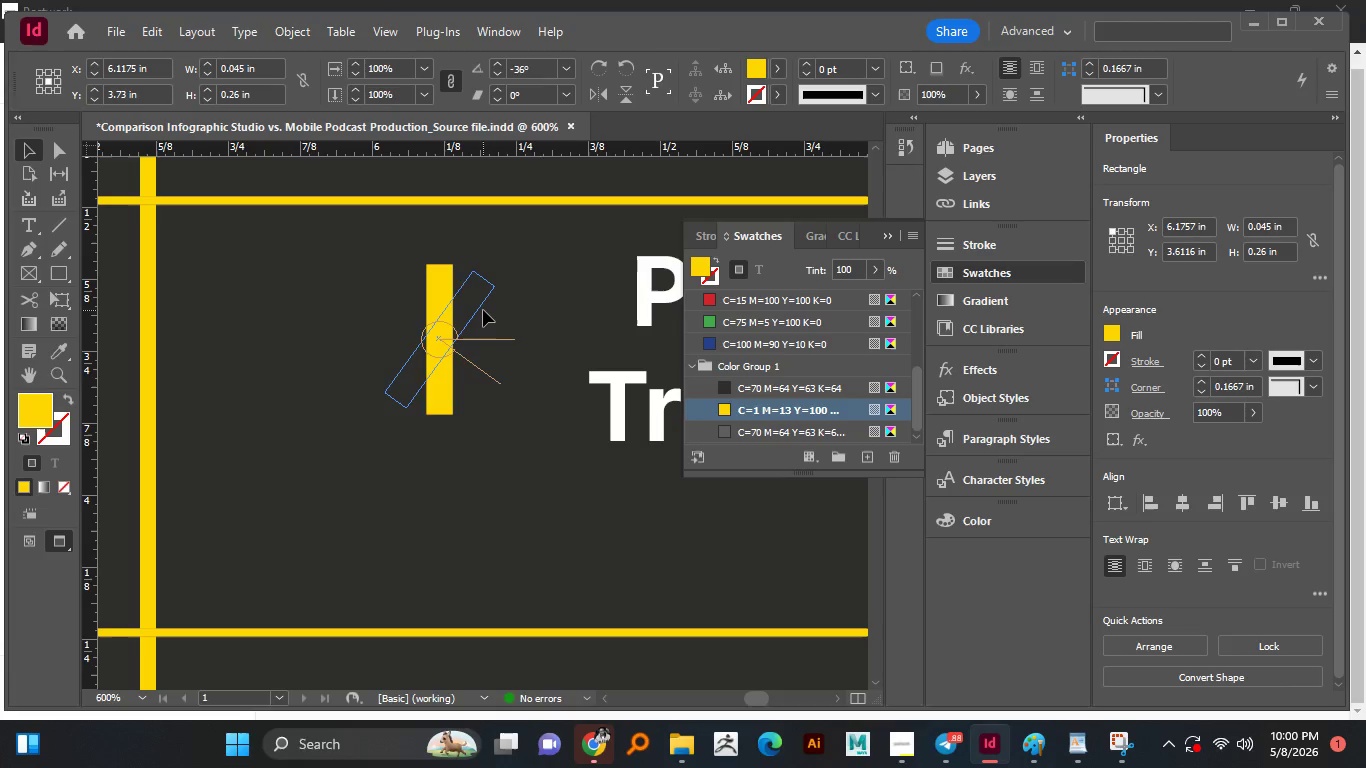 
hold_key(key=AltLeft, duration=17.05)
 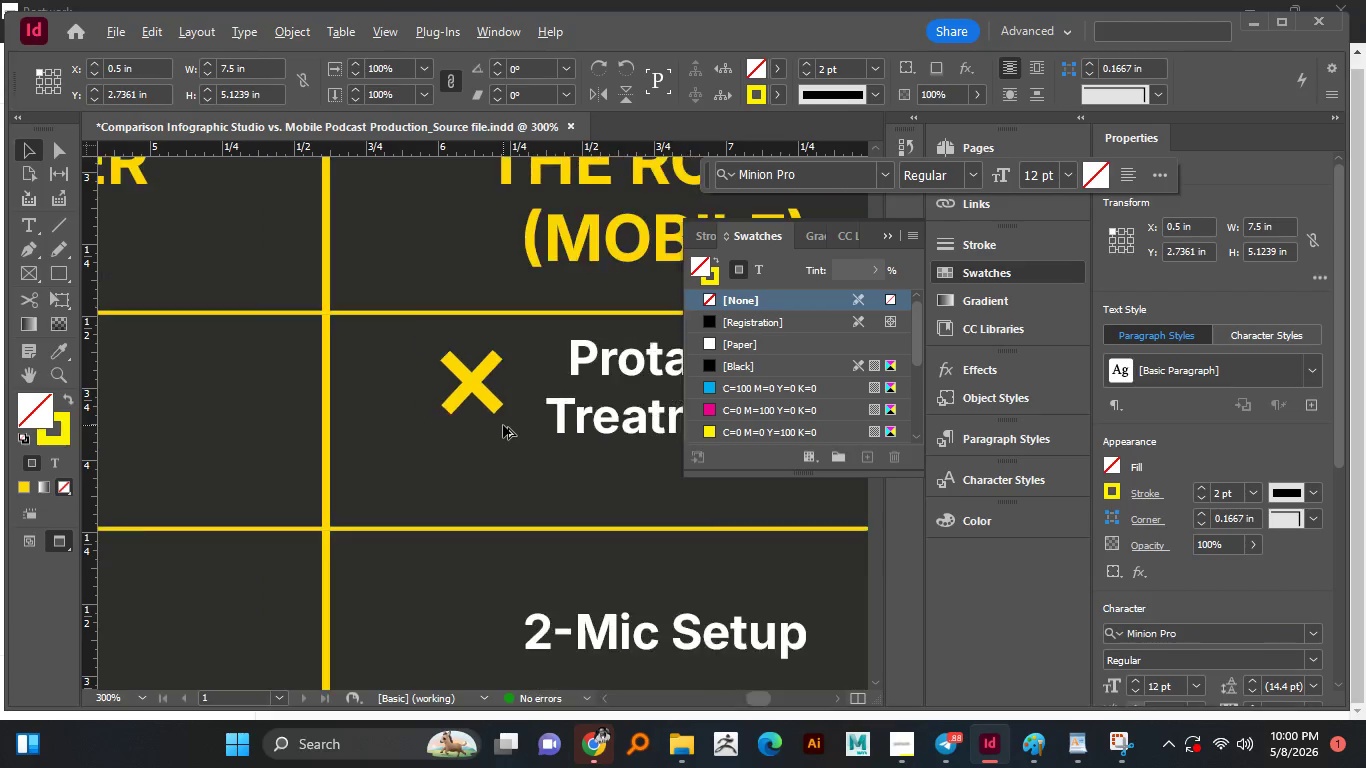 
hold_key(key=ControlLeft, duration=0.78)
 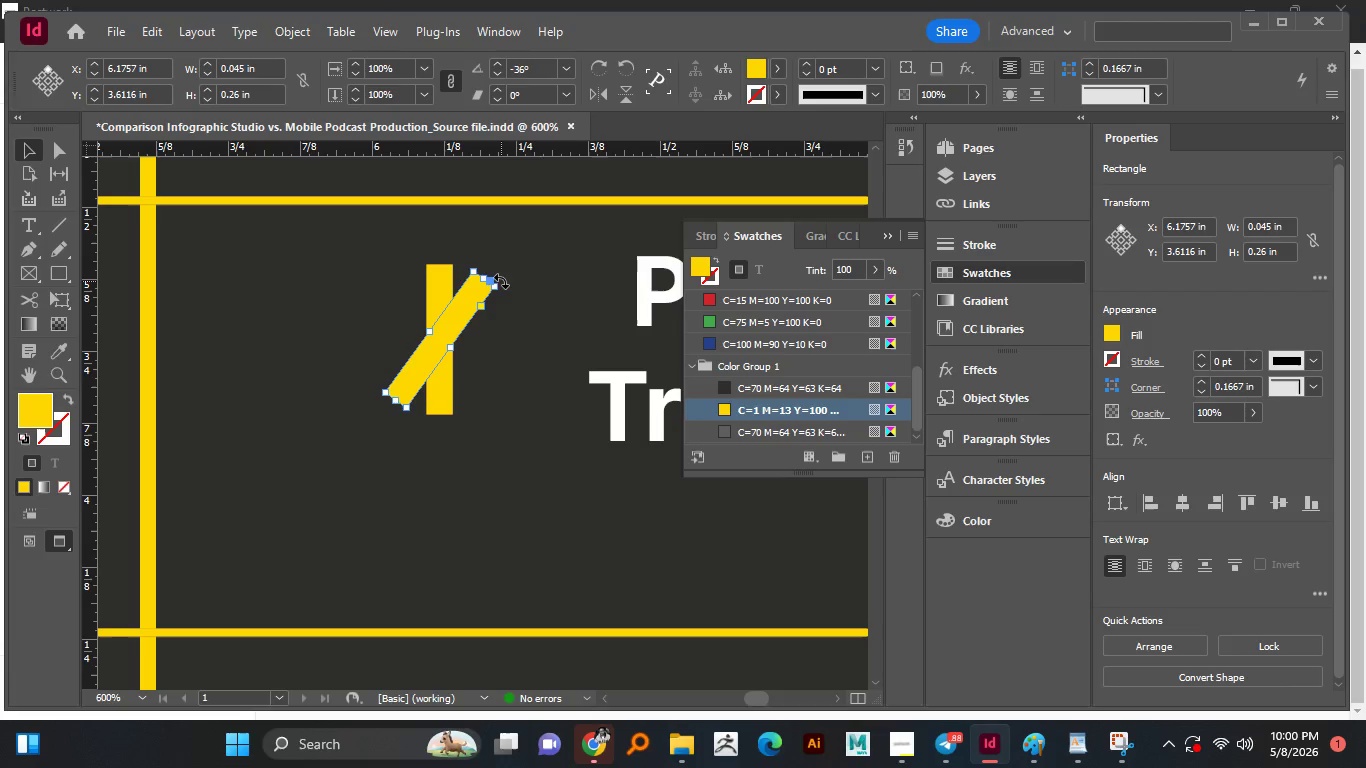 
left_click_drag(start_coordinate=[501, 281], to_coordinate=[504, 356])
 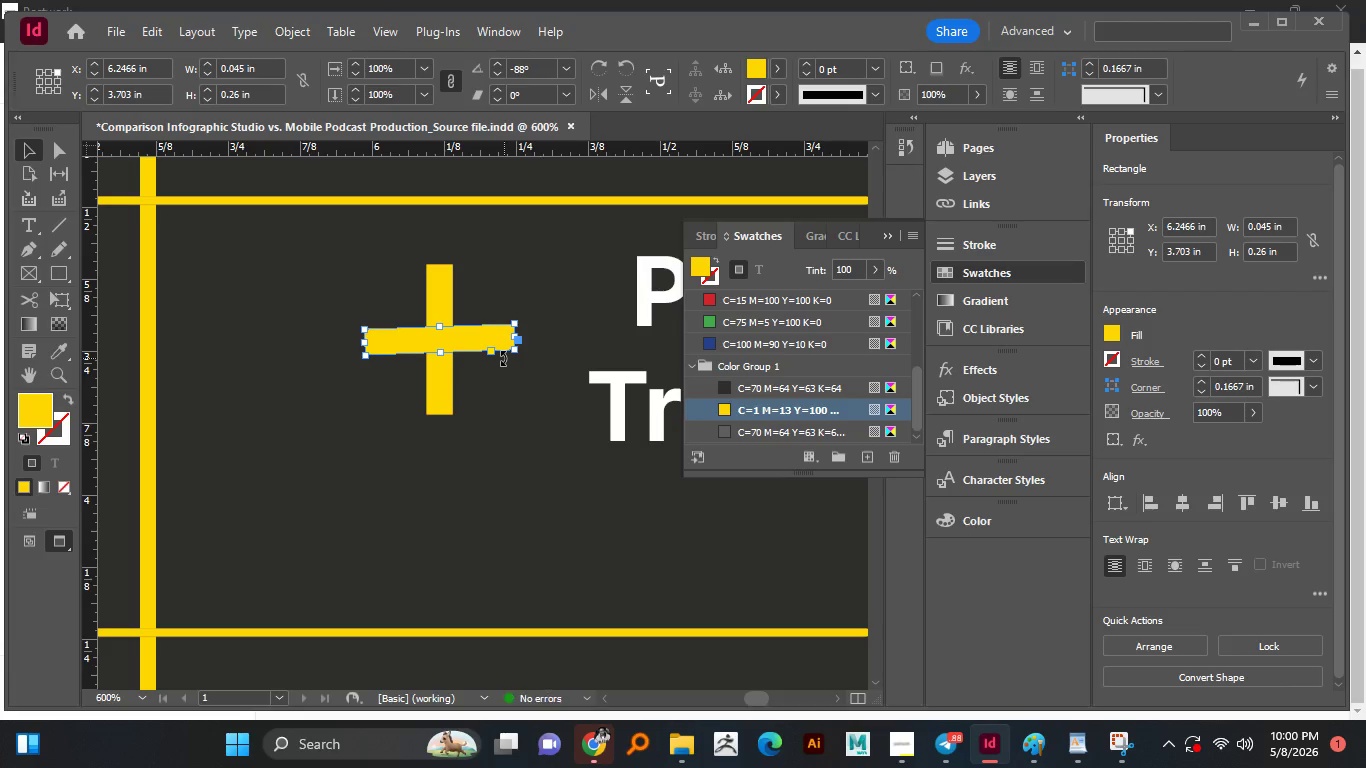 
hold_key(key=ShiftLeft, duration=1.22)
 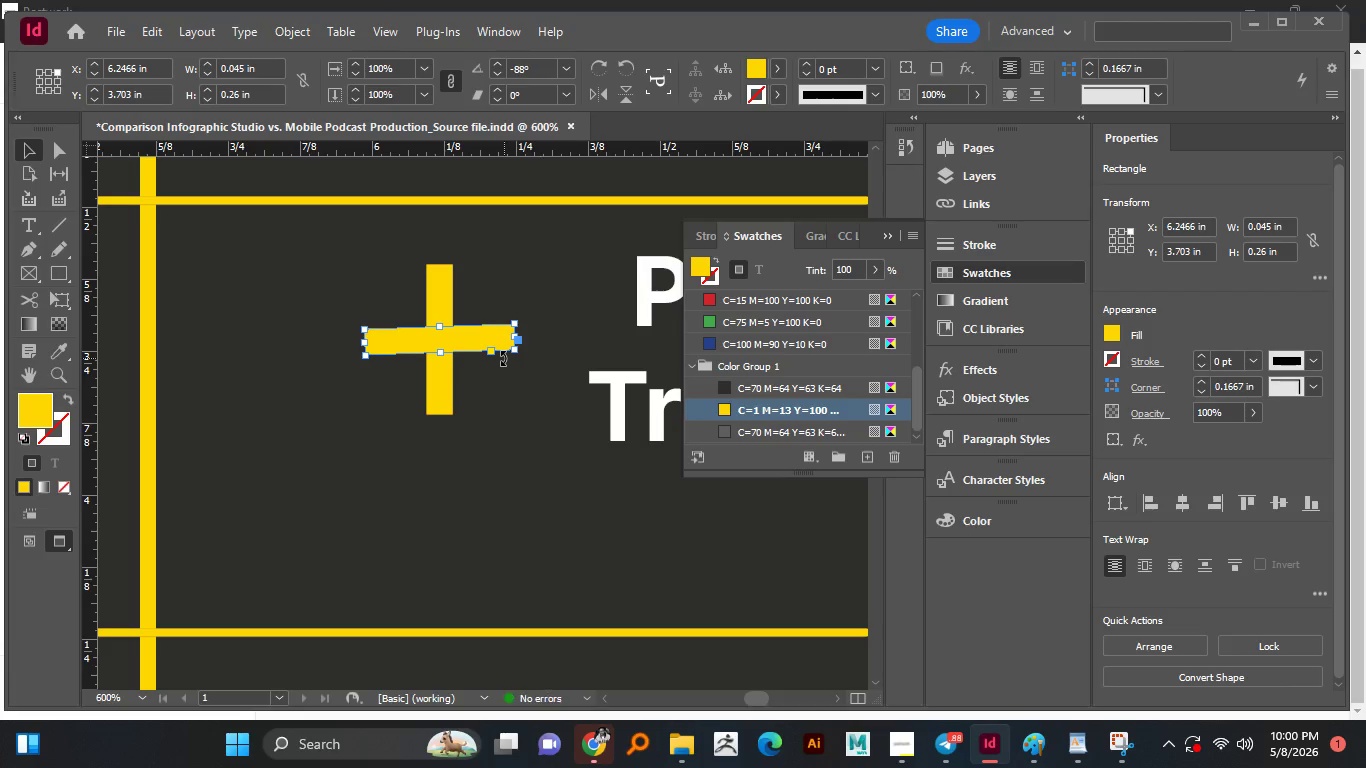 
hold_key(key=ShiftLeft, duration=0.89)
left_click([450, 308])
 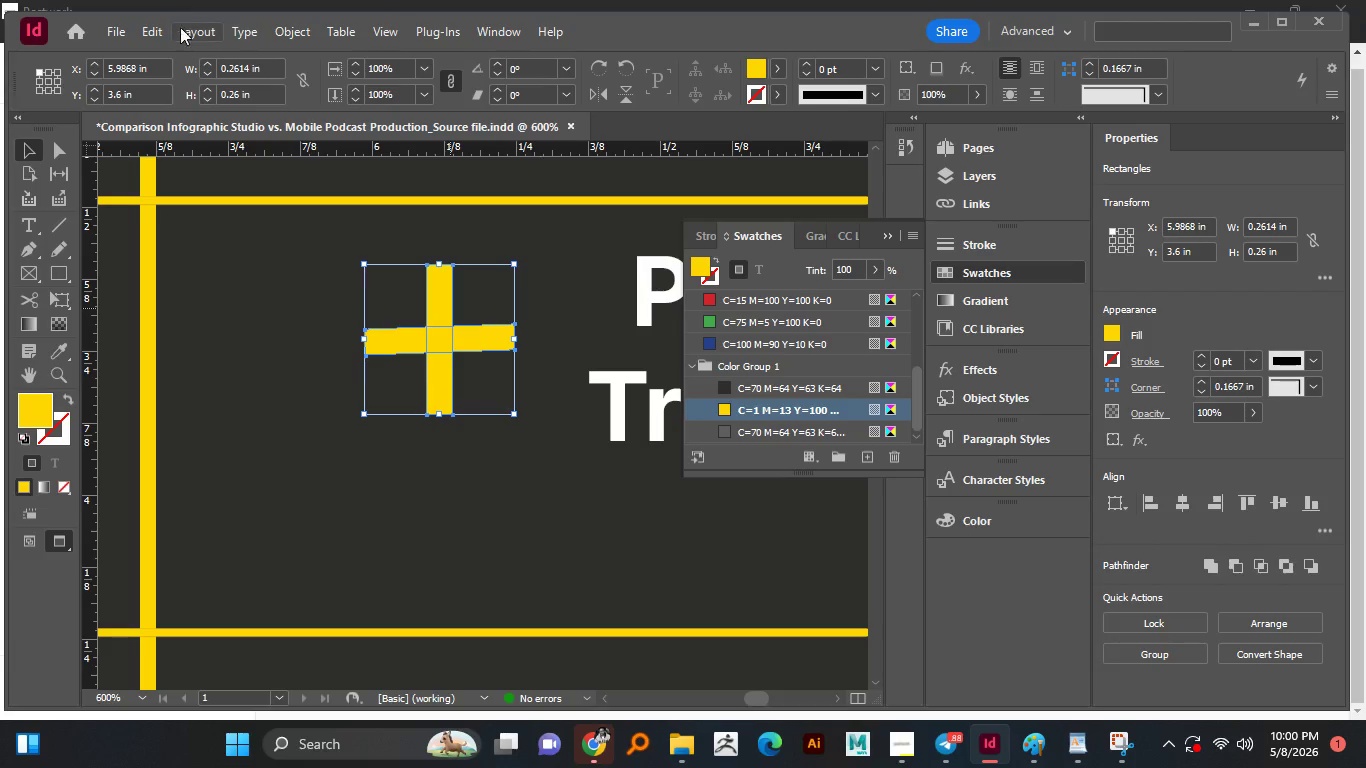 
left_click([188, 24])
 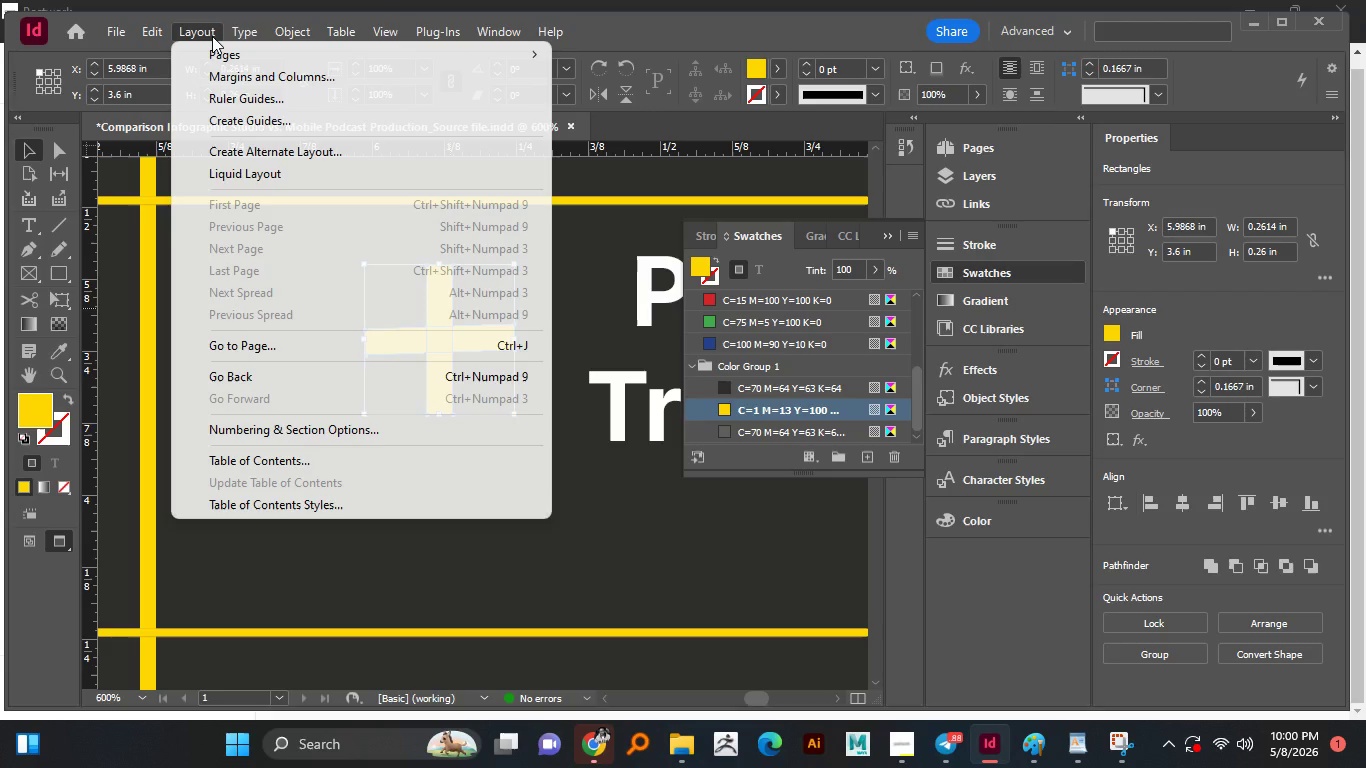 
left_click([211, 36])
 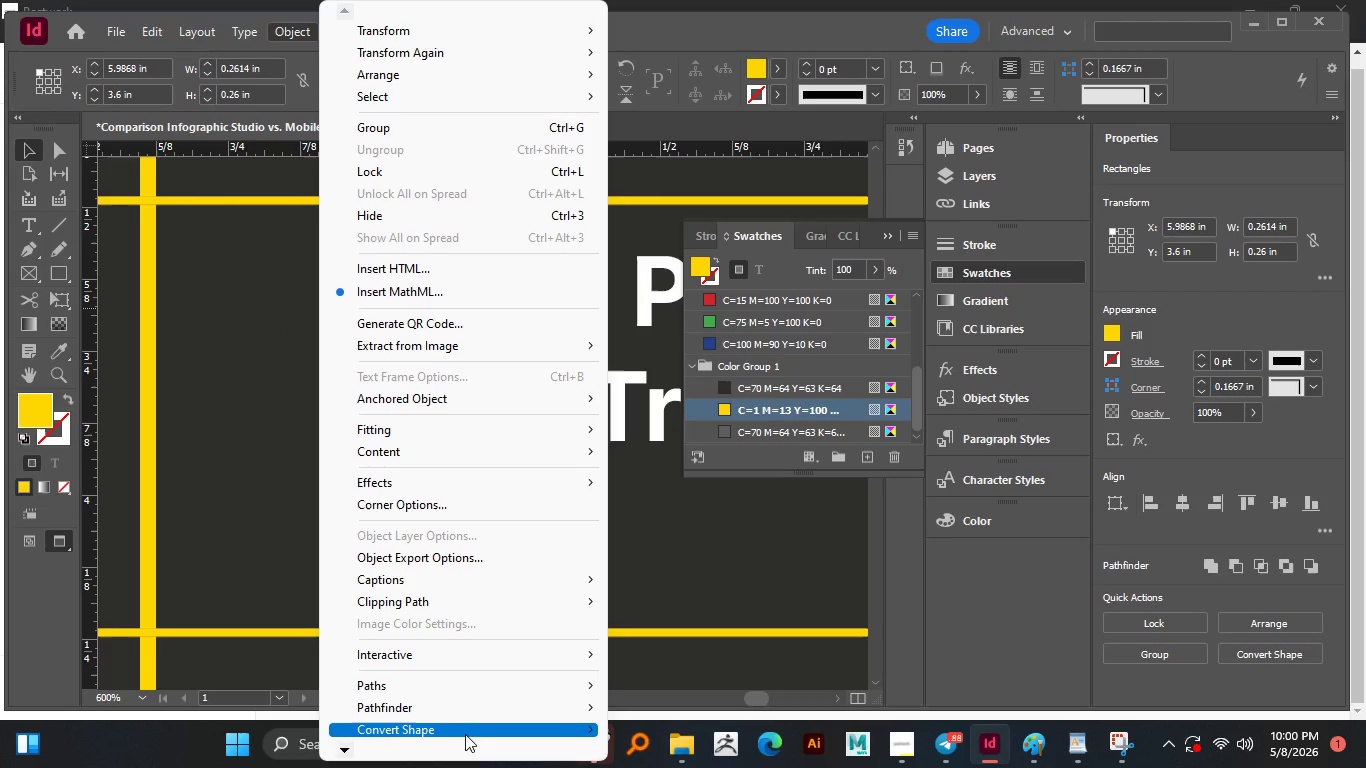 
left_click([464, 702])
 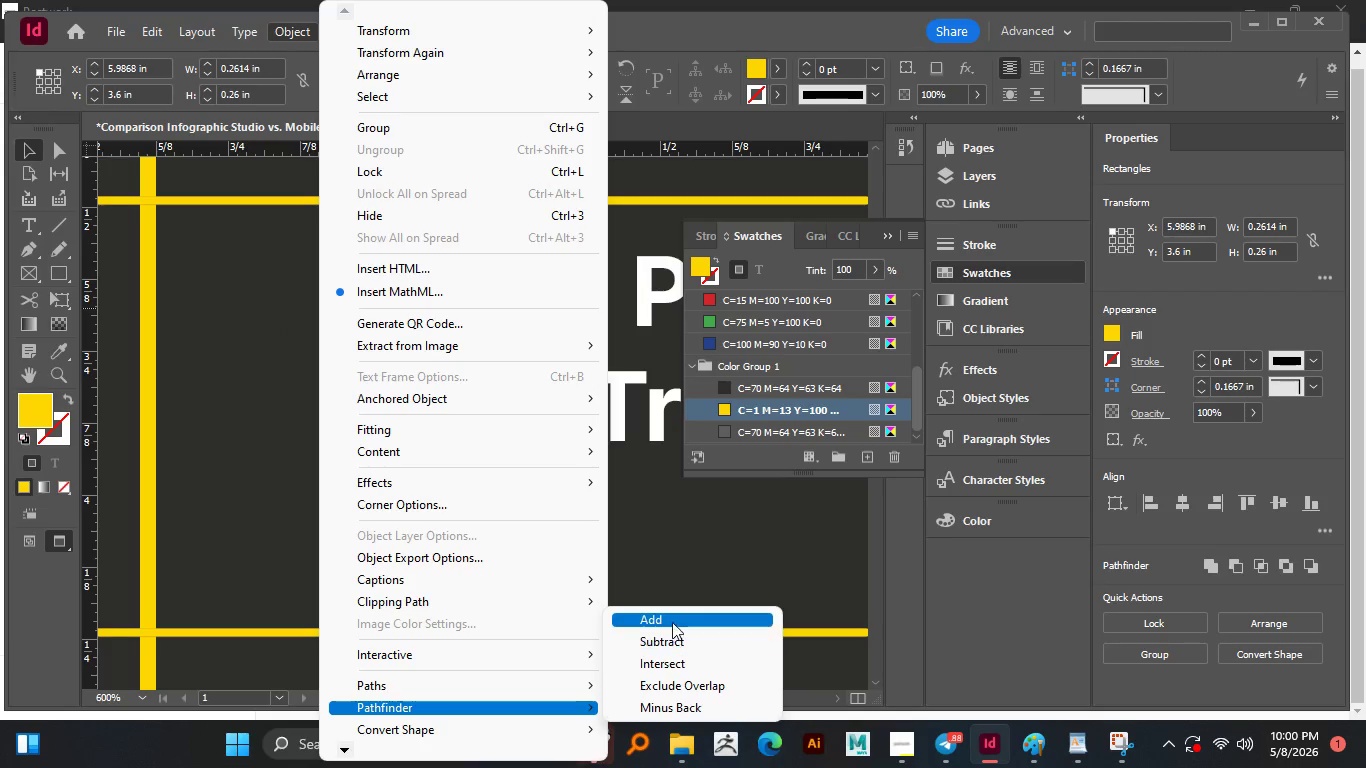 
left_click([672, 621])
 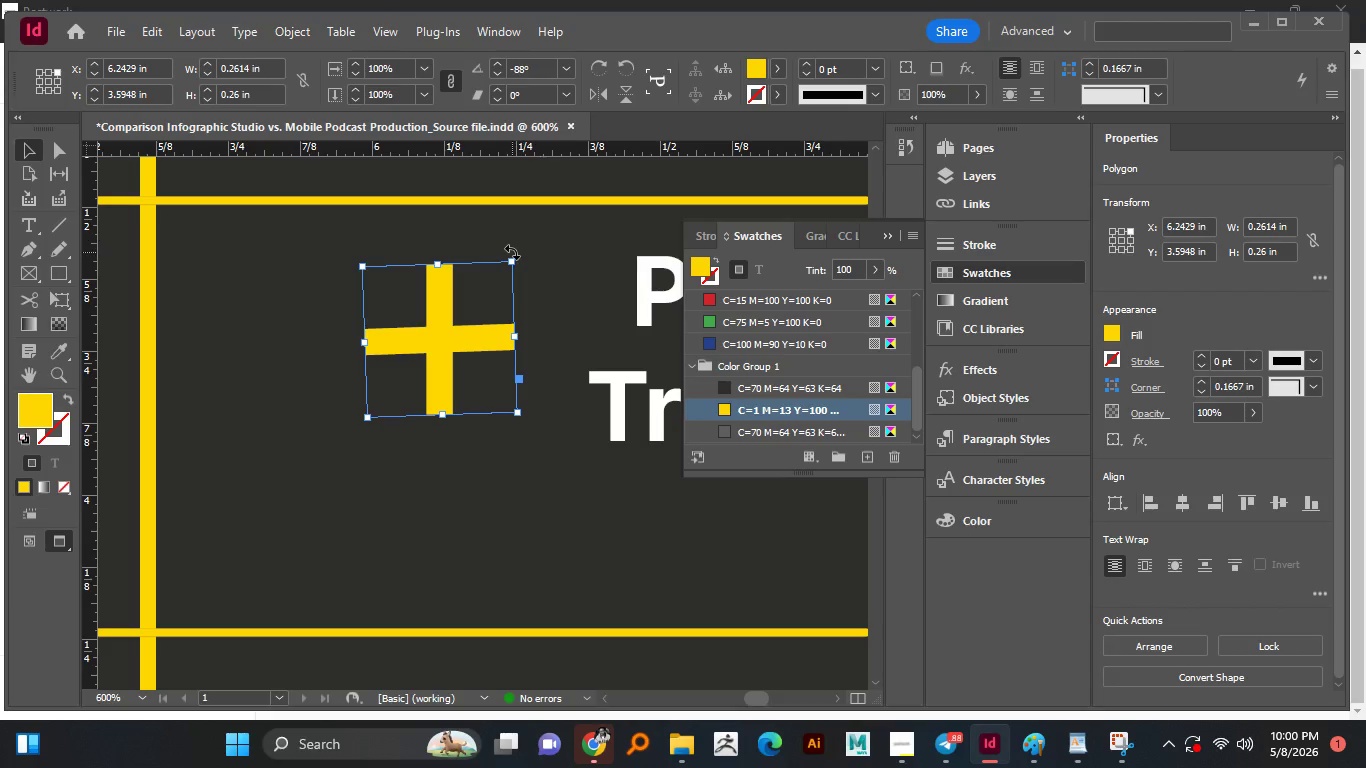 
left_click_drag(start_coordinate=[512, 252], to_coordinate=[458, 255])
 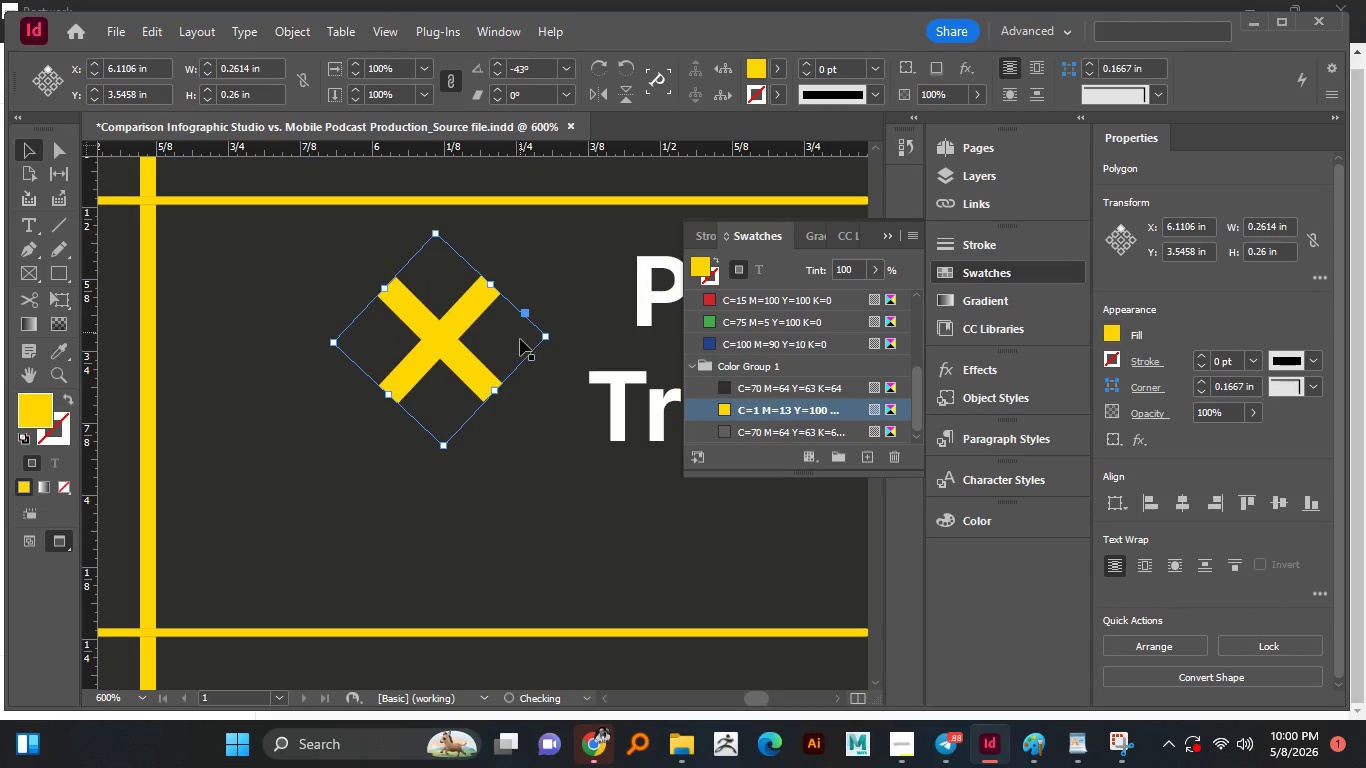 
hold_key(key=ShiftLeft, duration=0.78)
 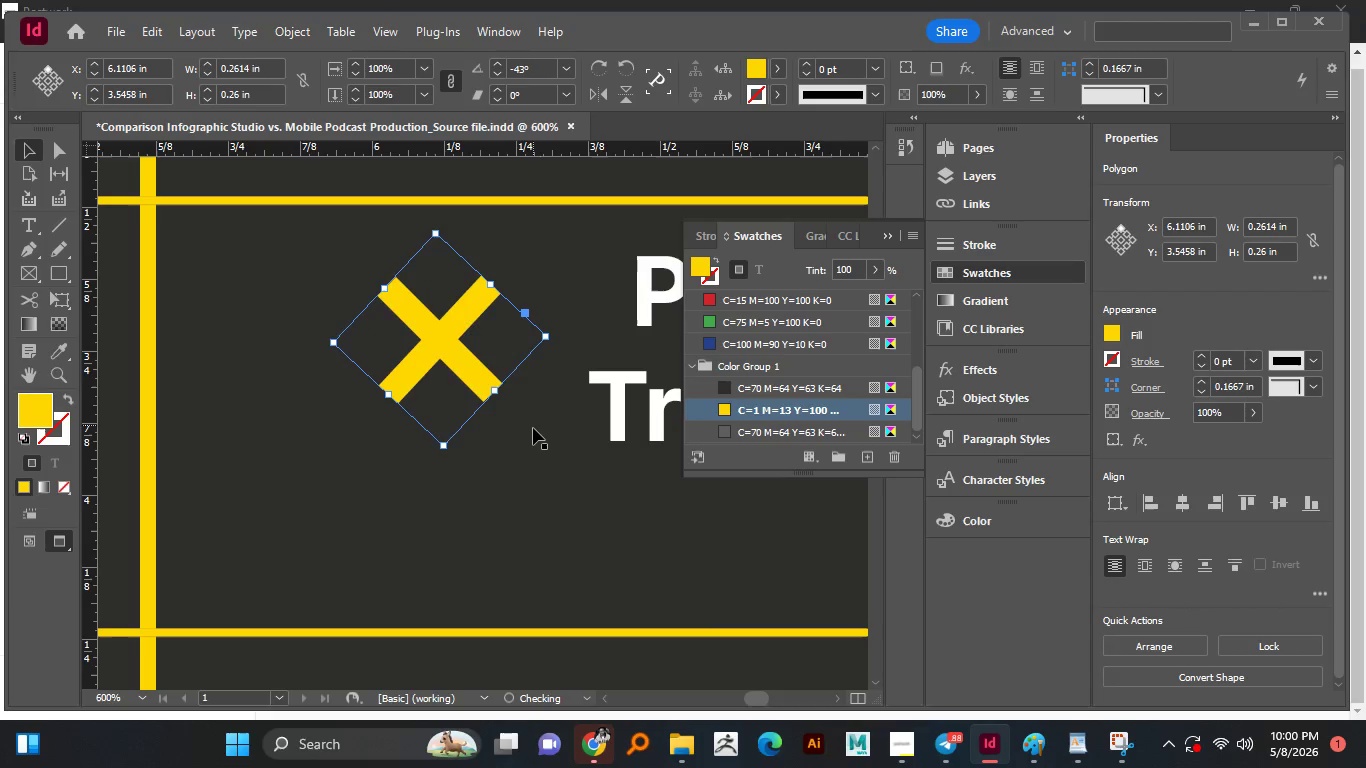 
left_click([533, 428])
 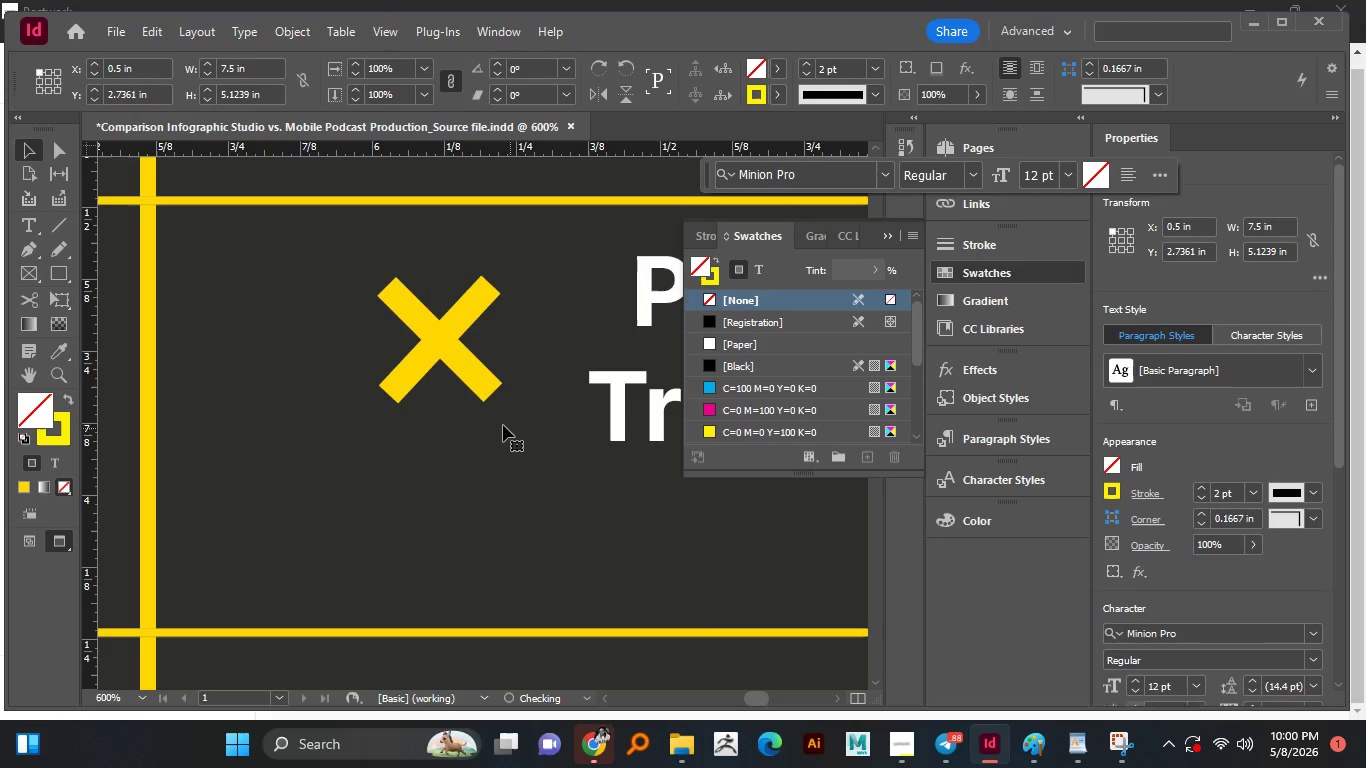 
hold_key(key=AltLeft, duration=0.69)
scroll: coordinate [503, 425], scroll_direction: down, amount: 2.0
 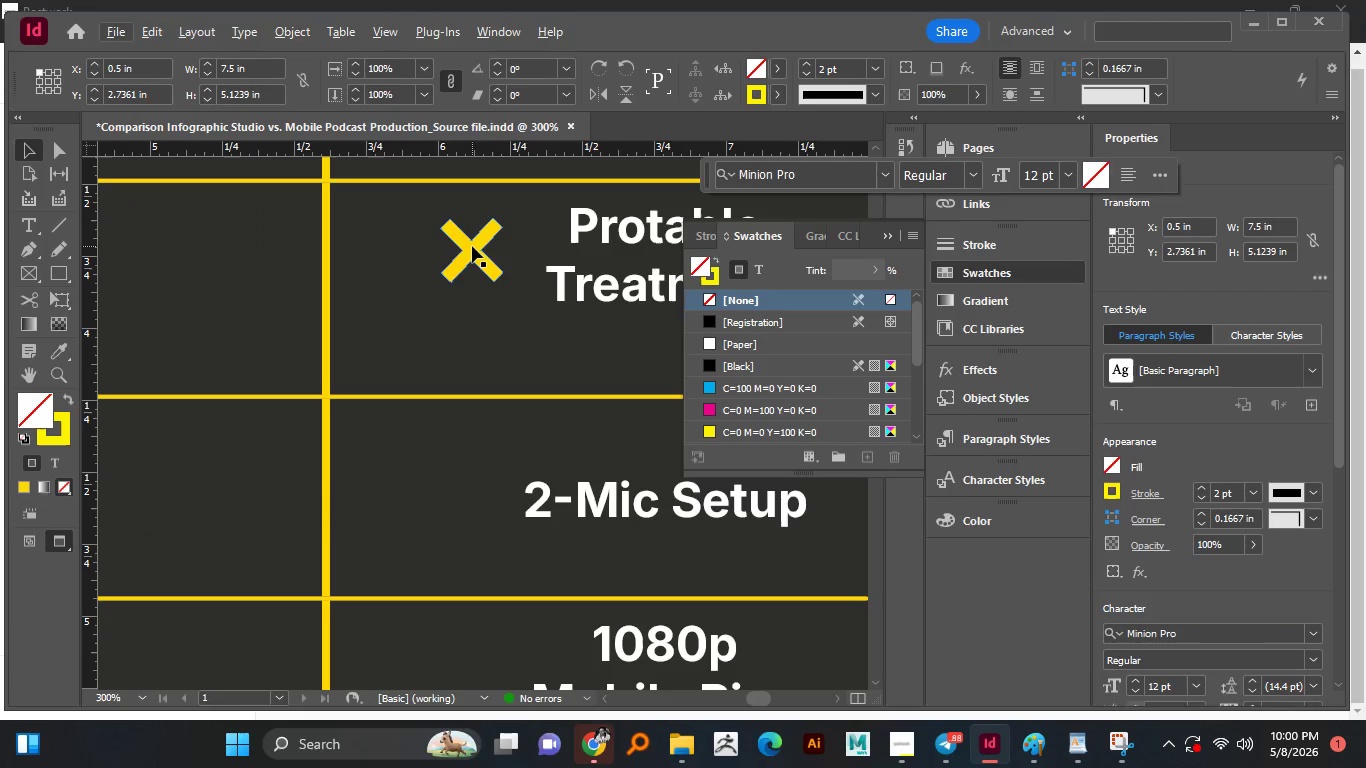 
left_click_drag(start_coordinate=[472, 252], to_coordinate=[471, 507])
 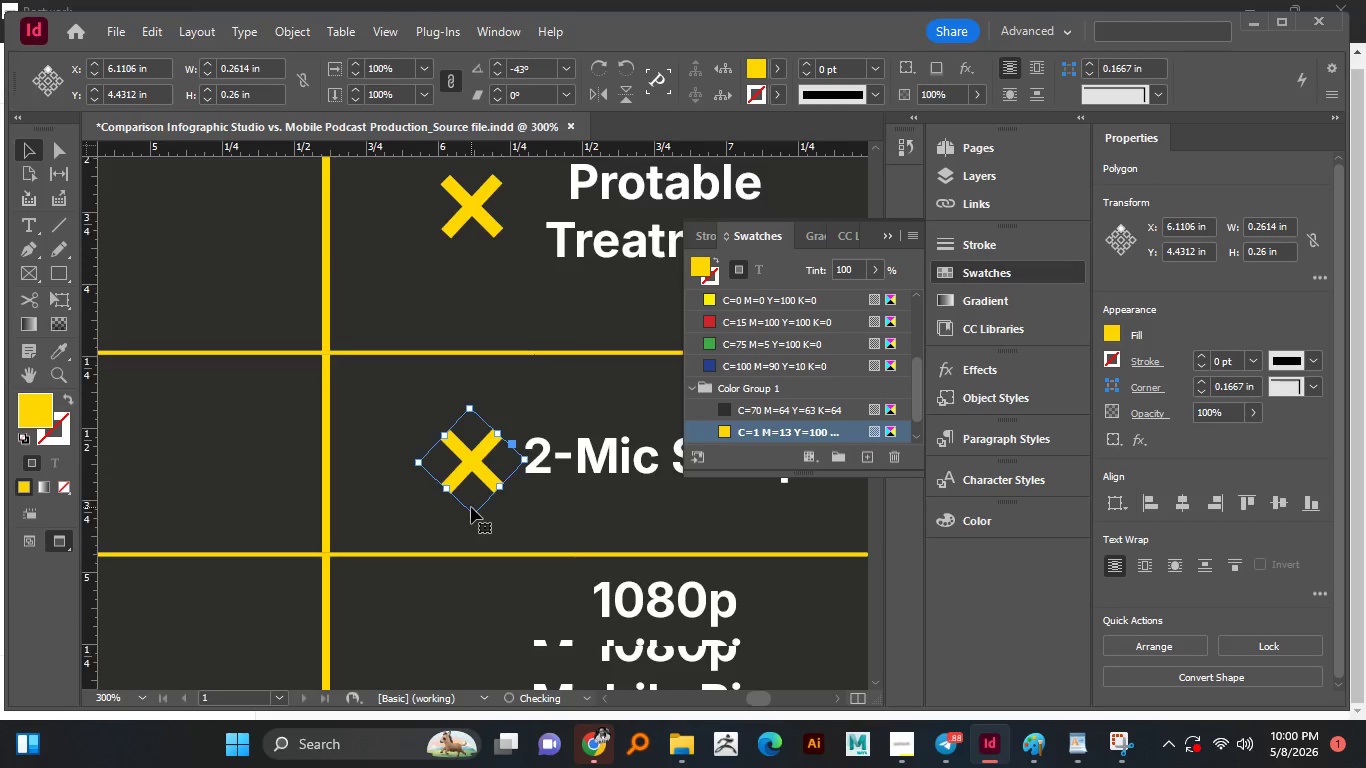 
hold_key(key=AltLeft, duration=1.61)
 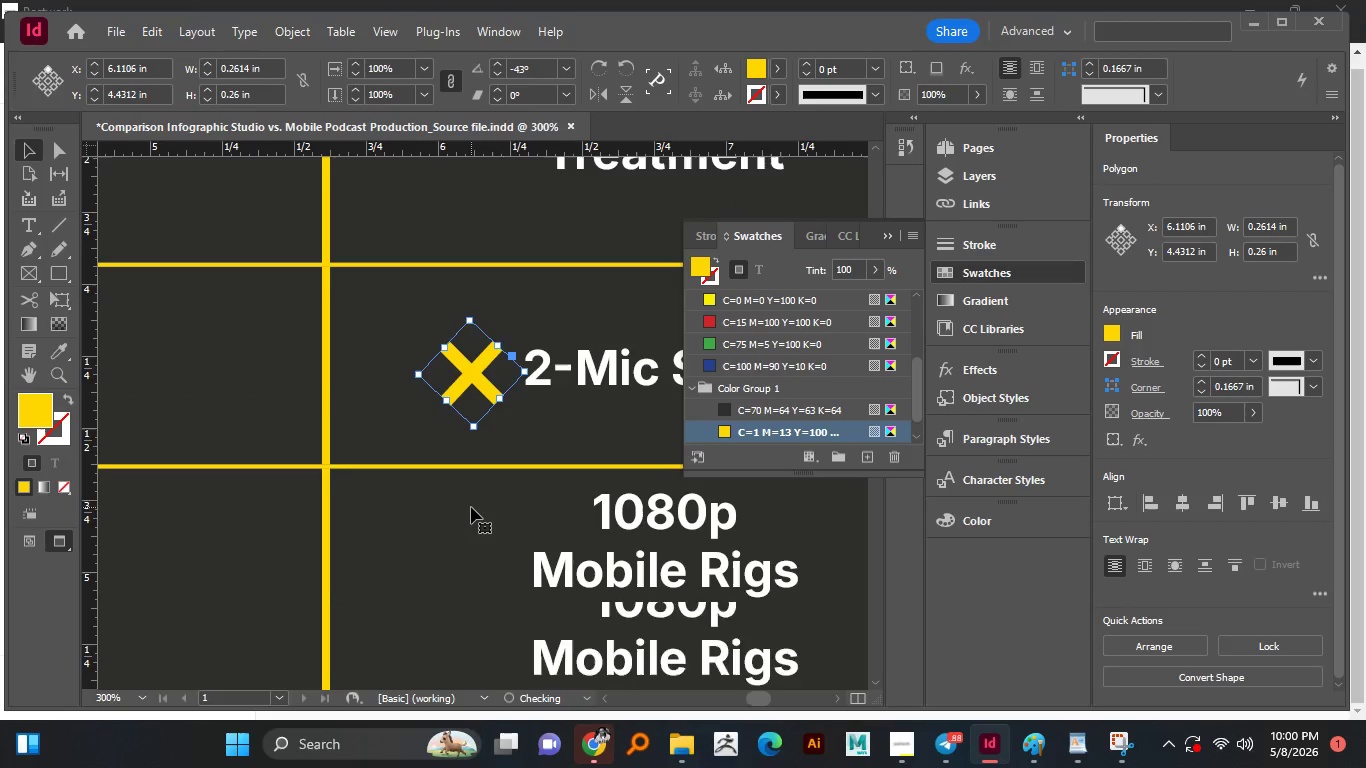 
hold_key(key=ShiftLeft, duration=1.51)
 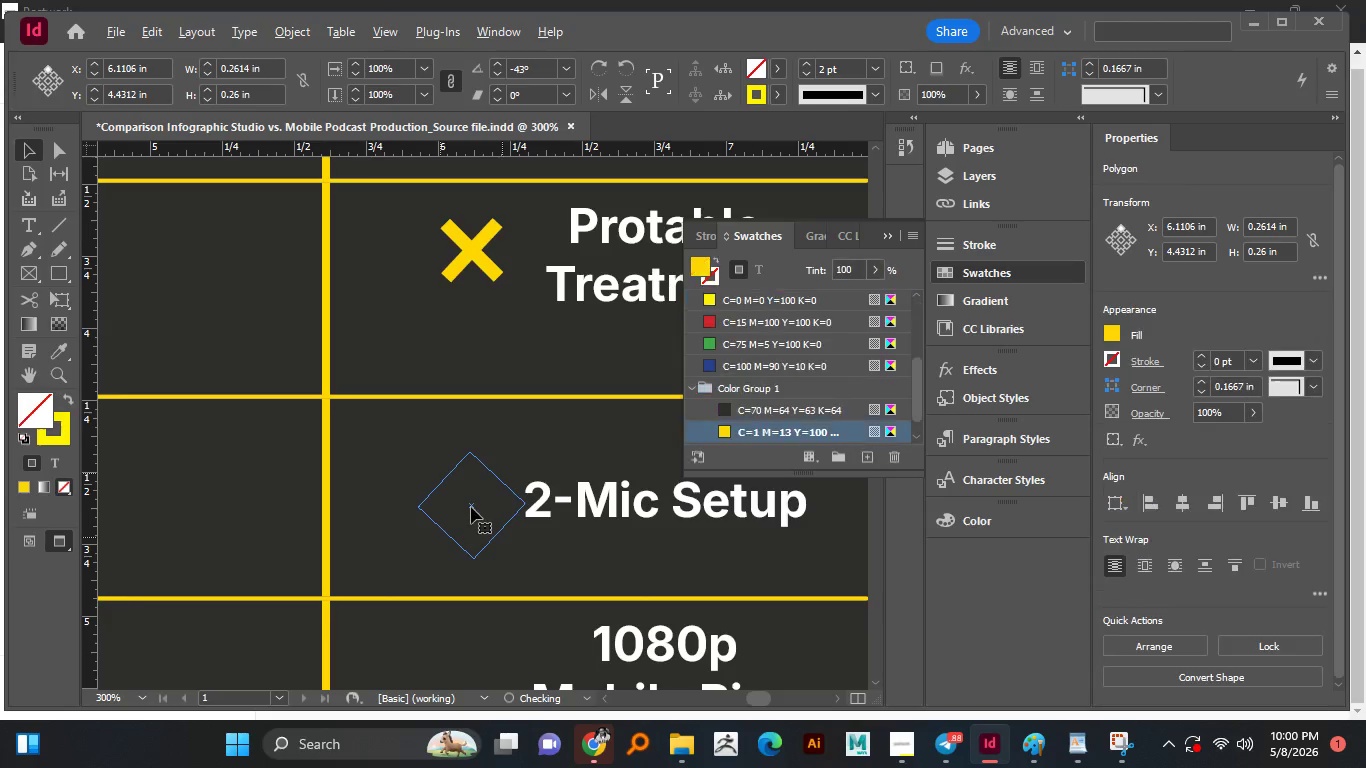 
key(Shift+ShiftLeft)
 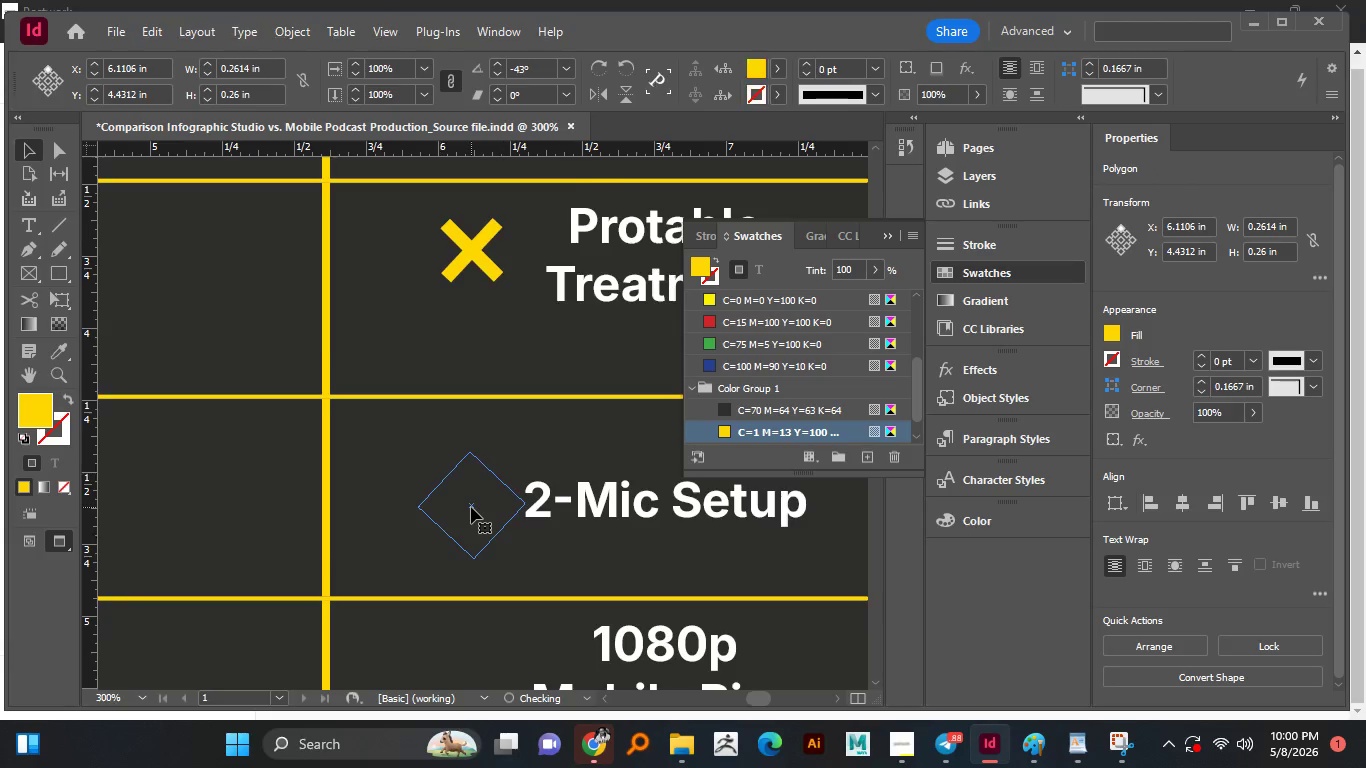 
scroll: coordinate [471, 507], scroll_direction: down, amount: 3.0
 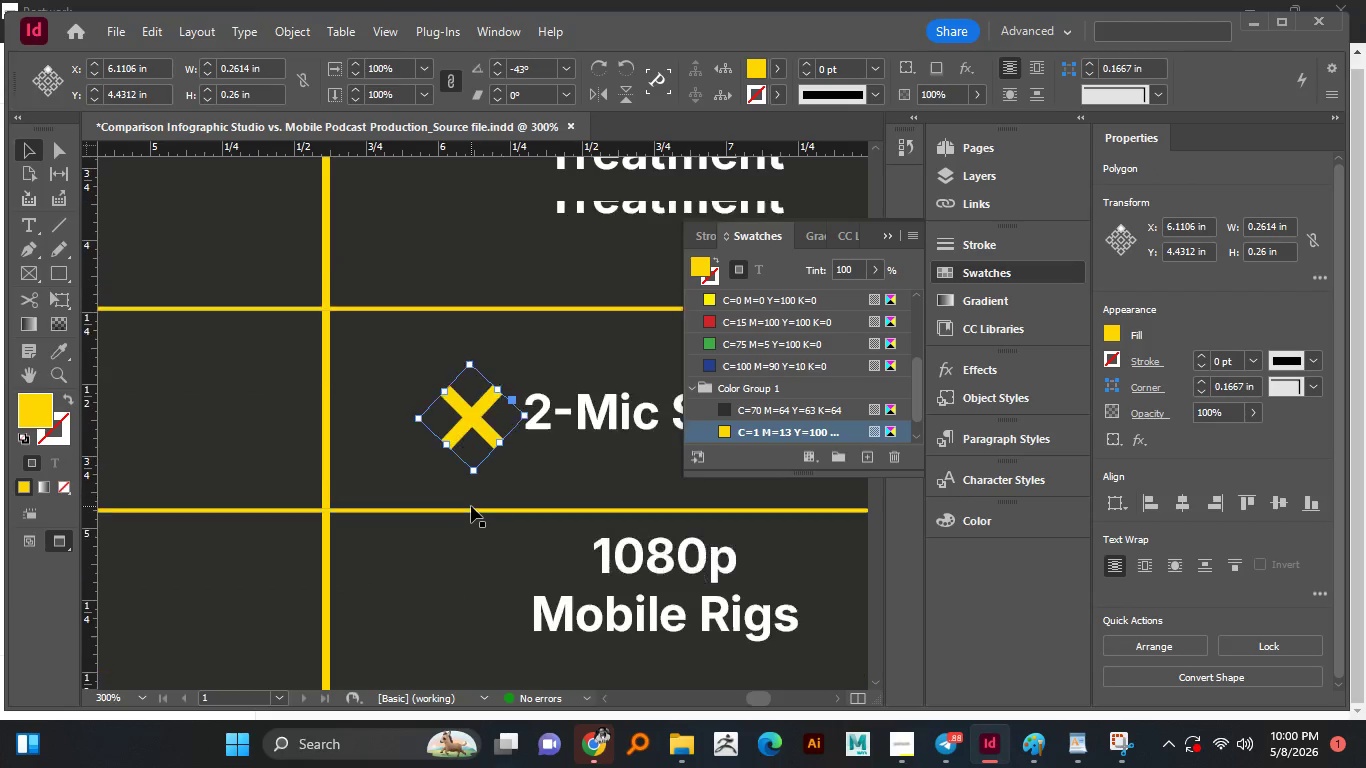 
scroll: coordinate [471, 506], scroll_direction: up, amount: 3.0
 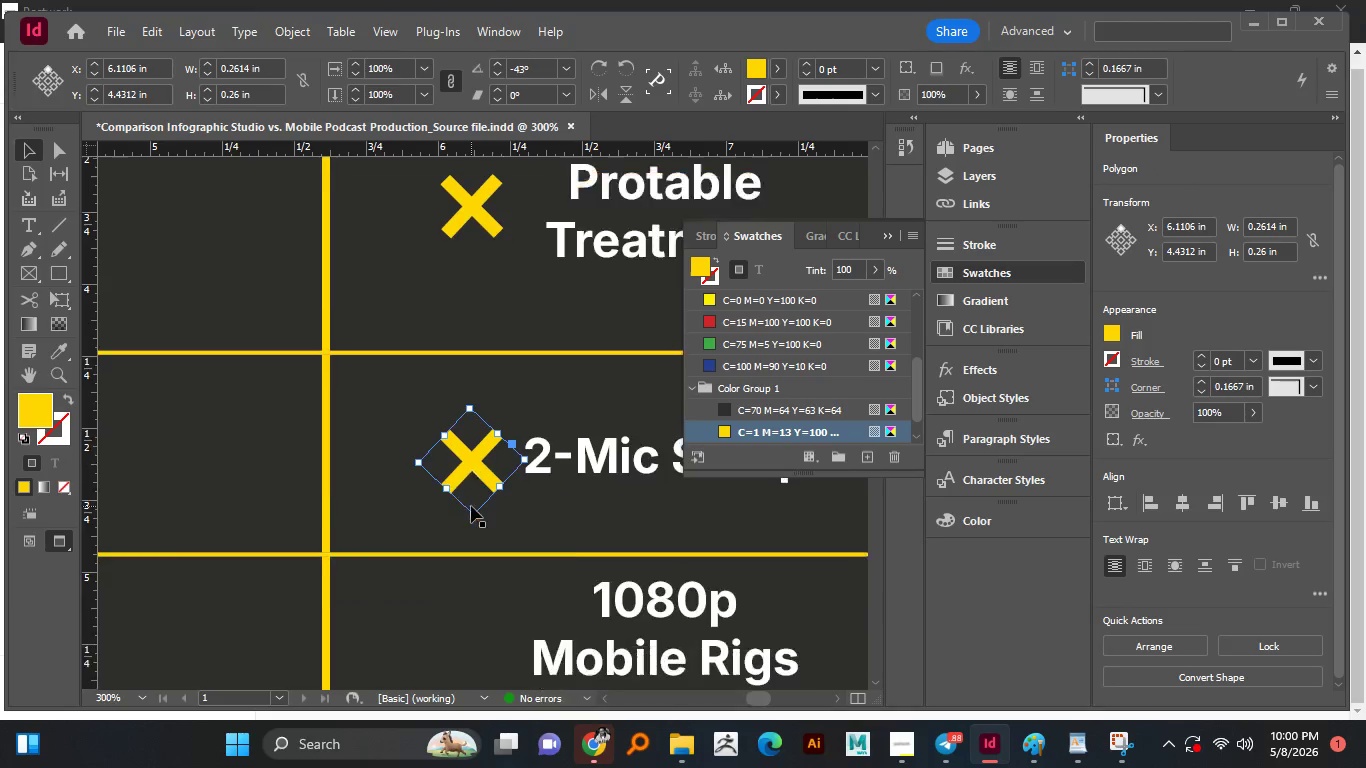 
scroll: coordinate [471, 506], scroll_direction: down, amount: 3.0
 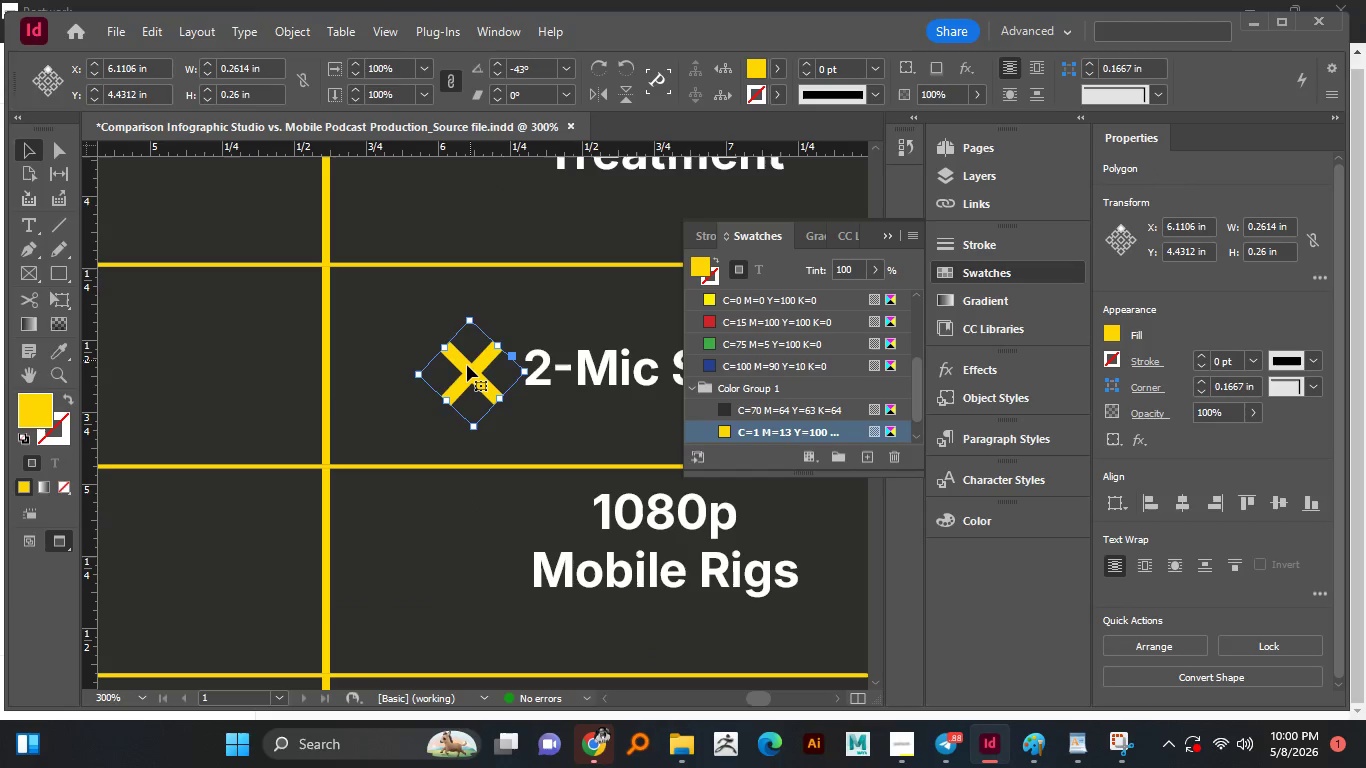 
left_click_drag(start_coordinate=[467, 366], to_coordinate=[472, 550])
 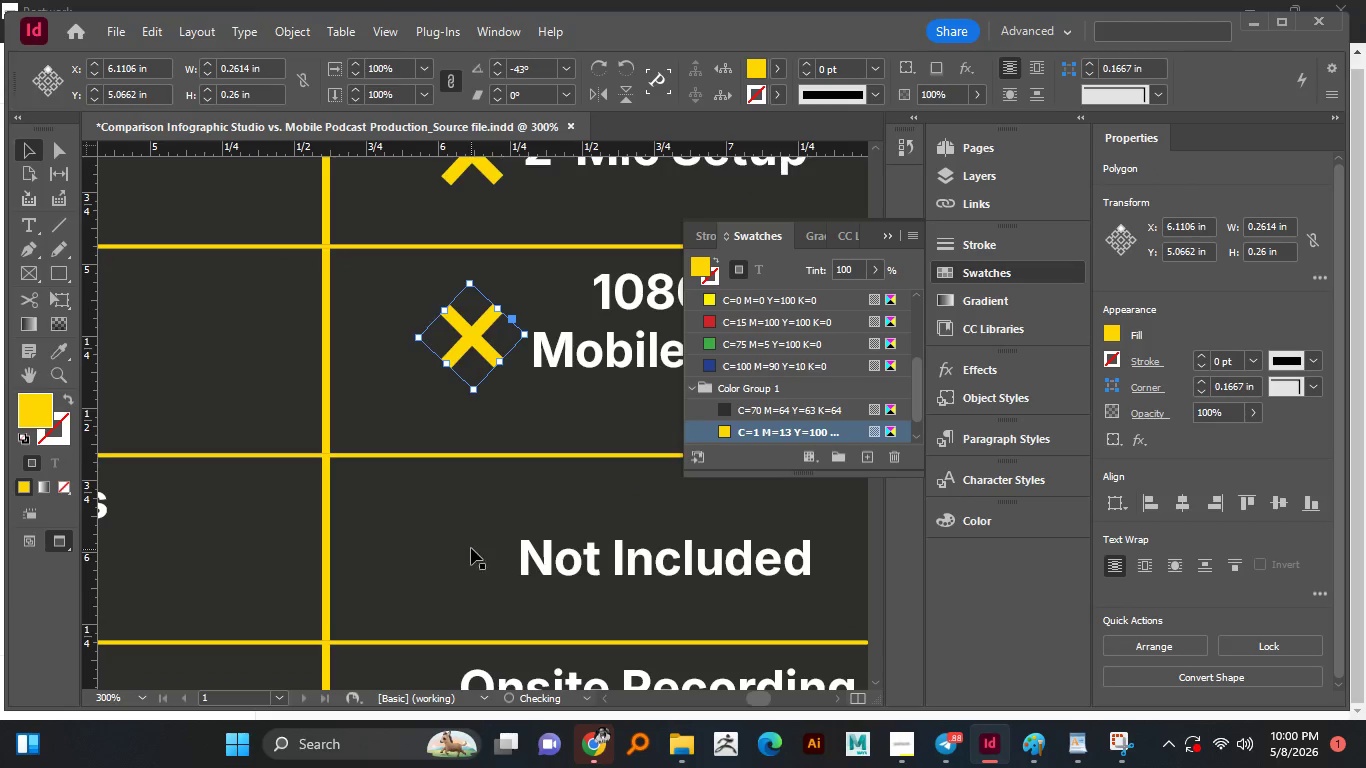 
hold_key(key=AltLeft, duration=1.2)
 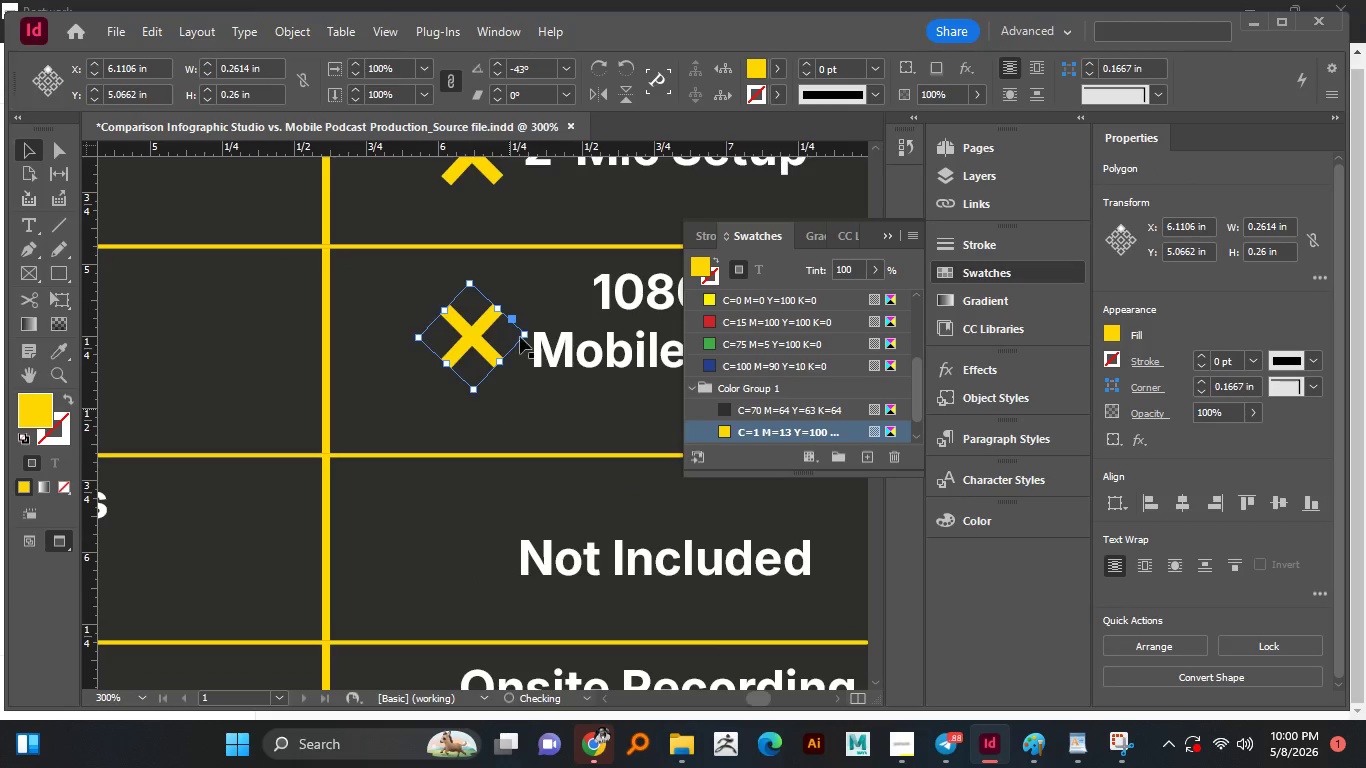 
hold_key(key=ShiftLeft, duration=1.17)
 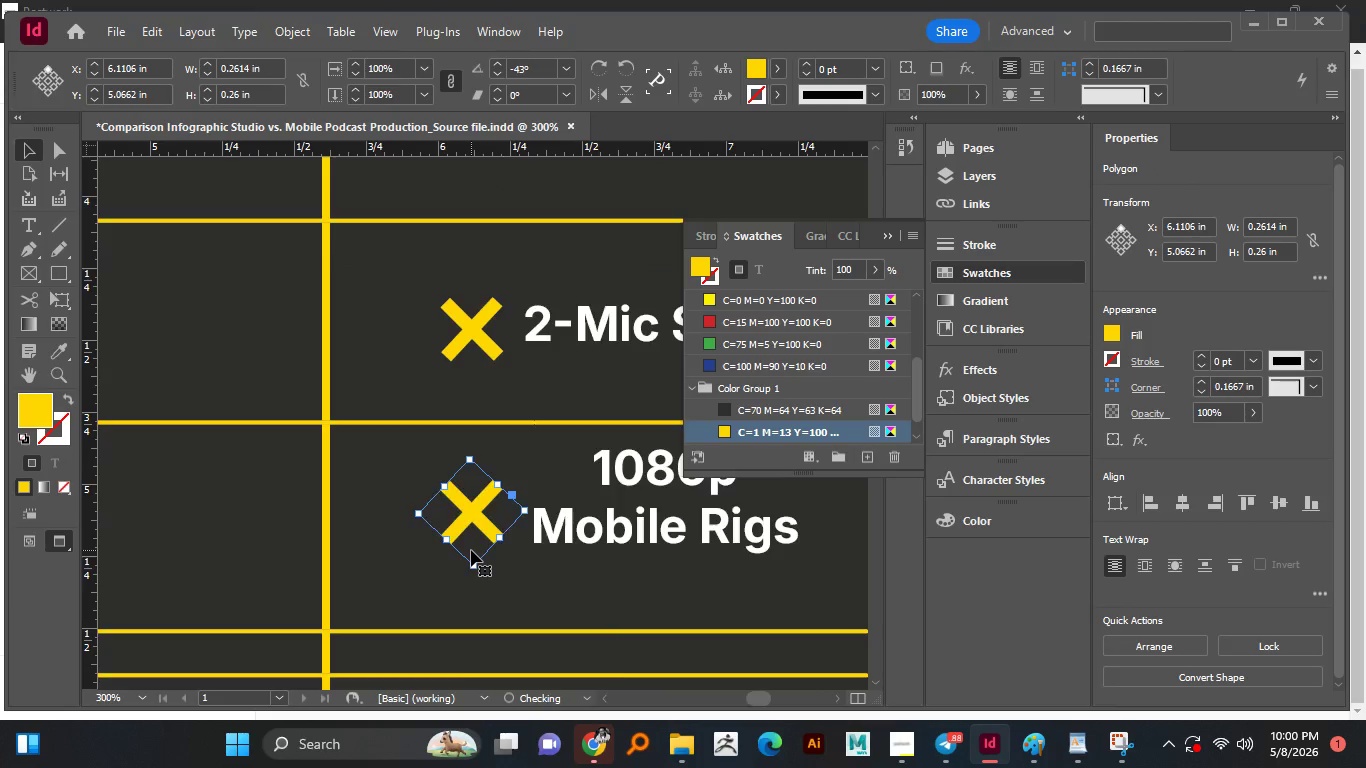 
scroll: coordinate [471, 550], scroll_direction: down, amount: 5.0
 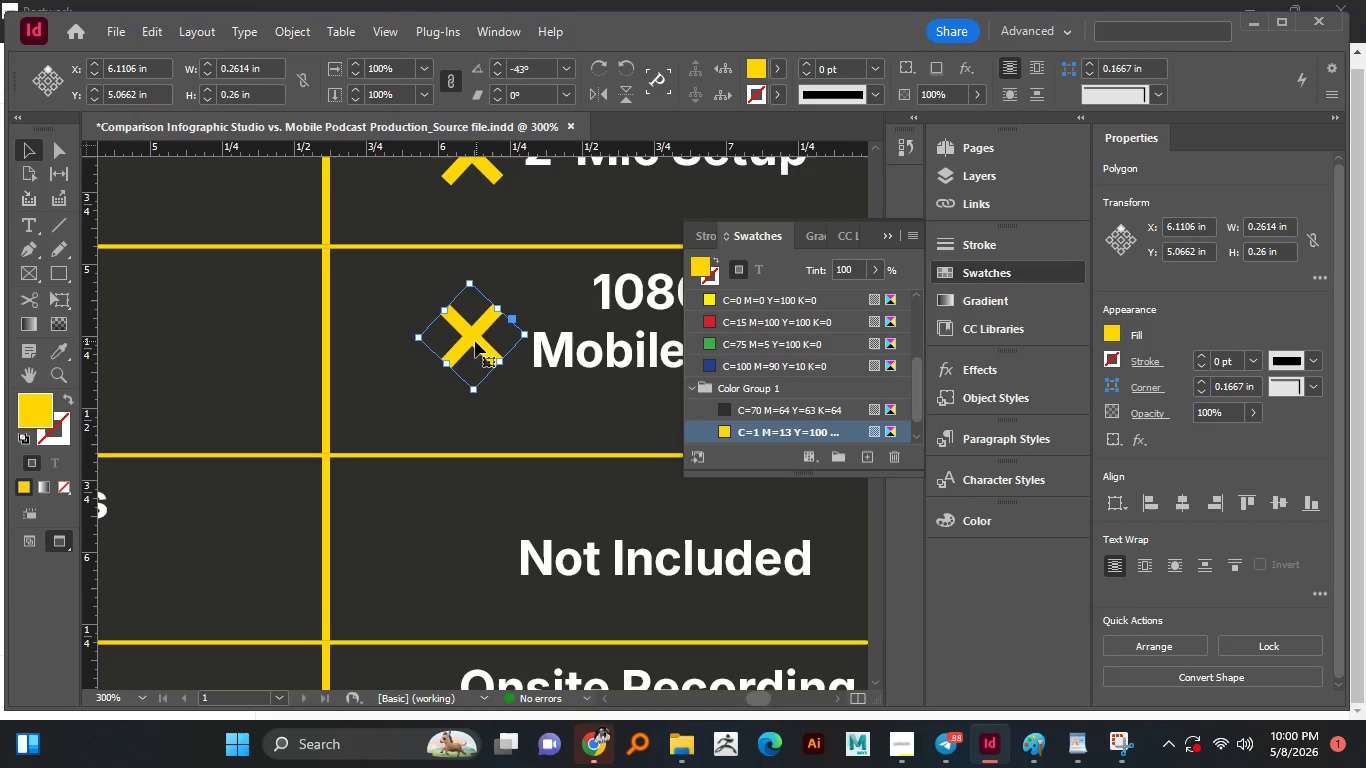 
left_click_drag(start_coordinate=[474, 341], to_coordinate=[471, 561])
 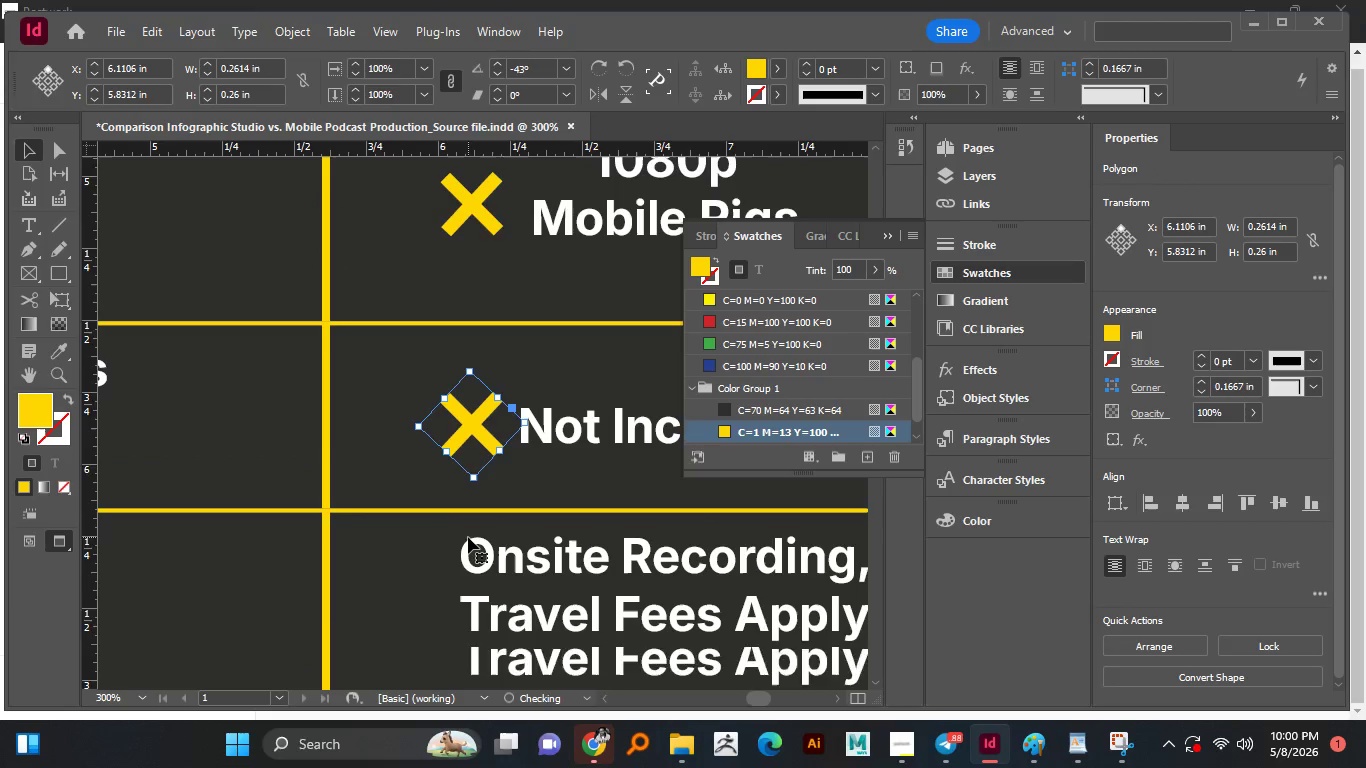 
hold_key(key=ShiftLeft, duration=1.25)
 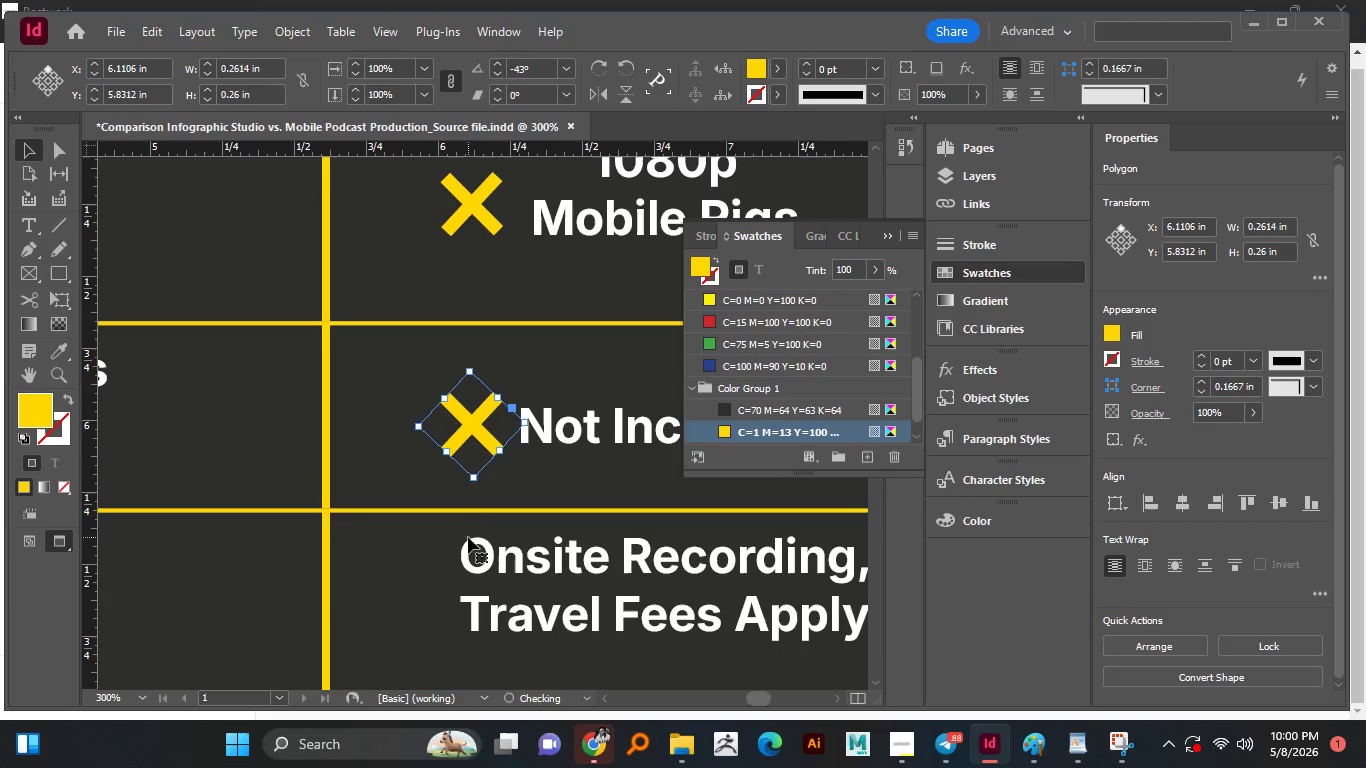 
hold_key(key=AltLeft, duration=1.14)
 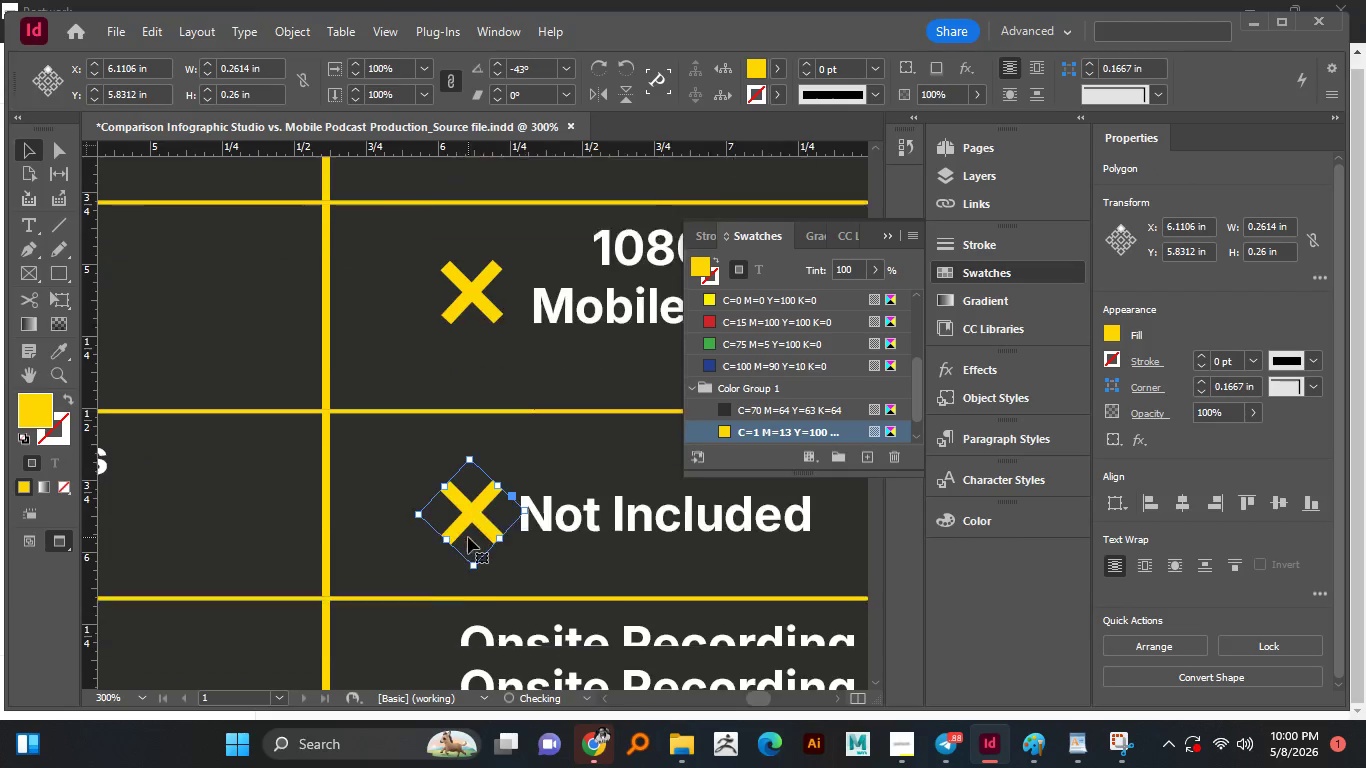 
scroll: coordinate [479, 472], scroll_direction: down, amount: 5.0
 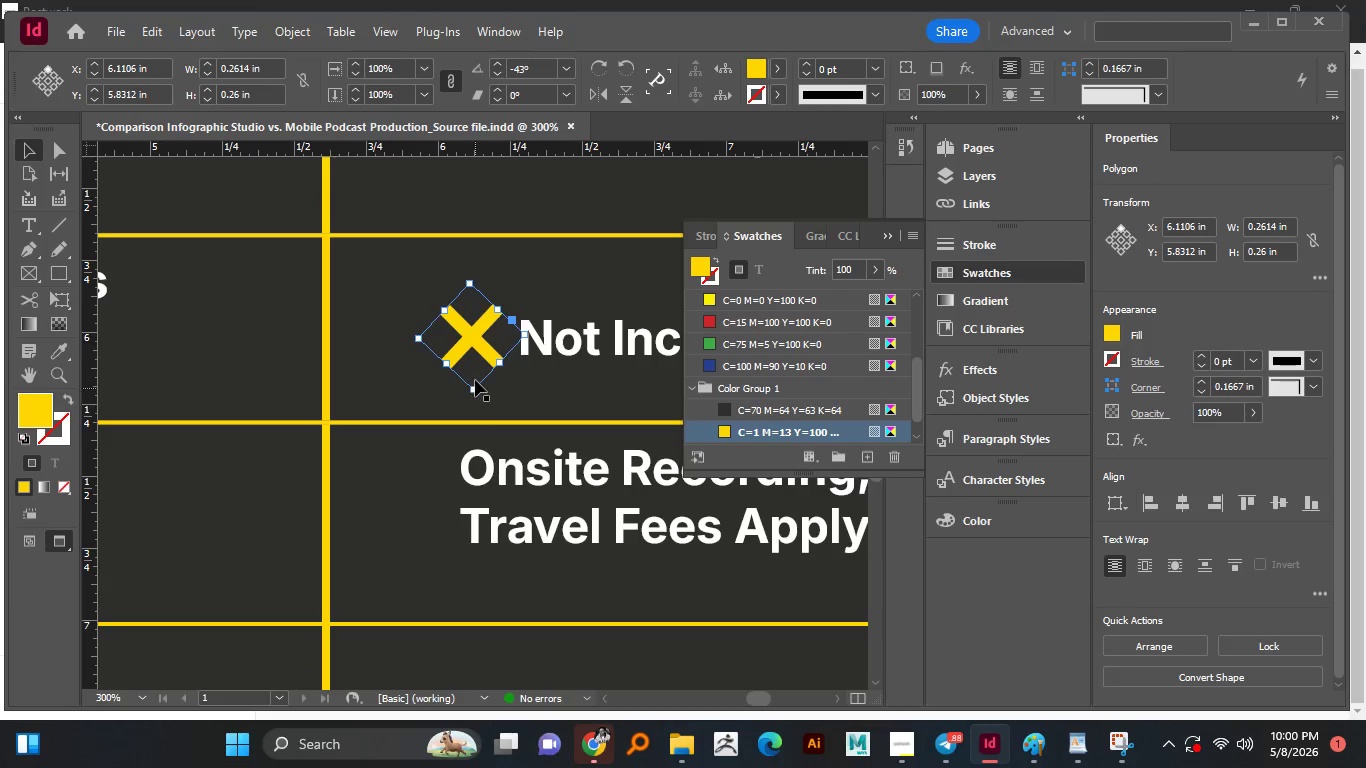 
hold_key(key=AltLeft, duration=1.5)
left_click_drag(start_coordinate=[471, 342], to_coordinate=[392, 511])
 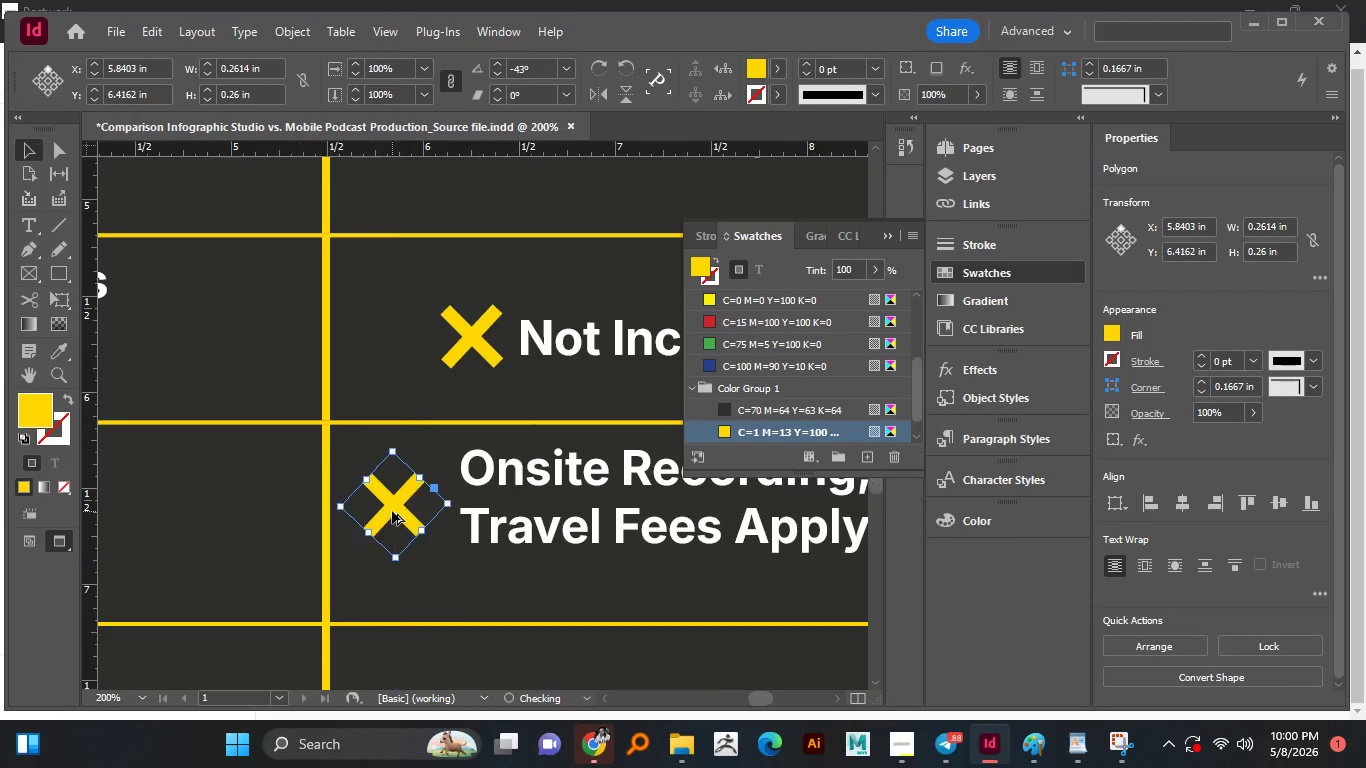 
hold_key(key=AltLeft, duration=1.5)
 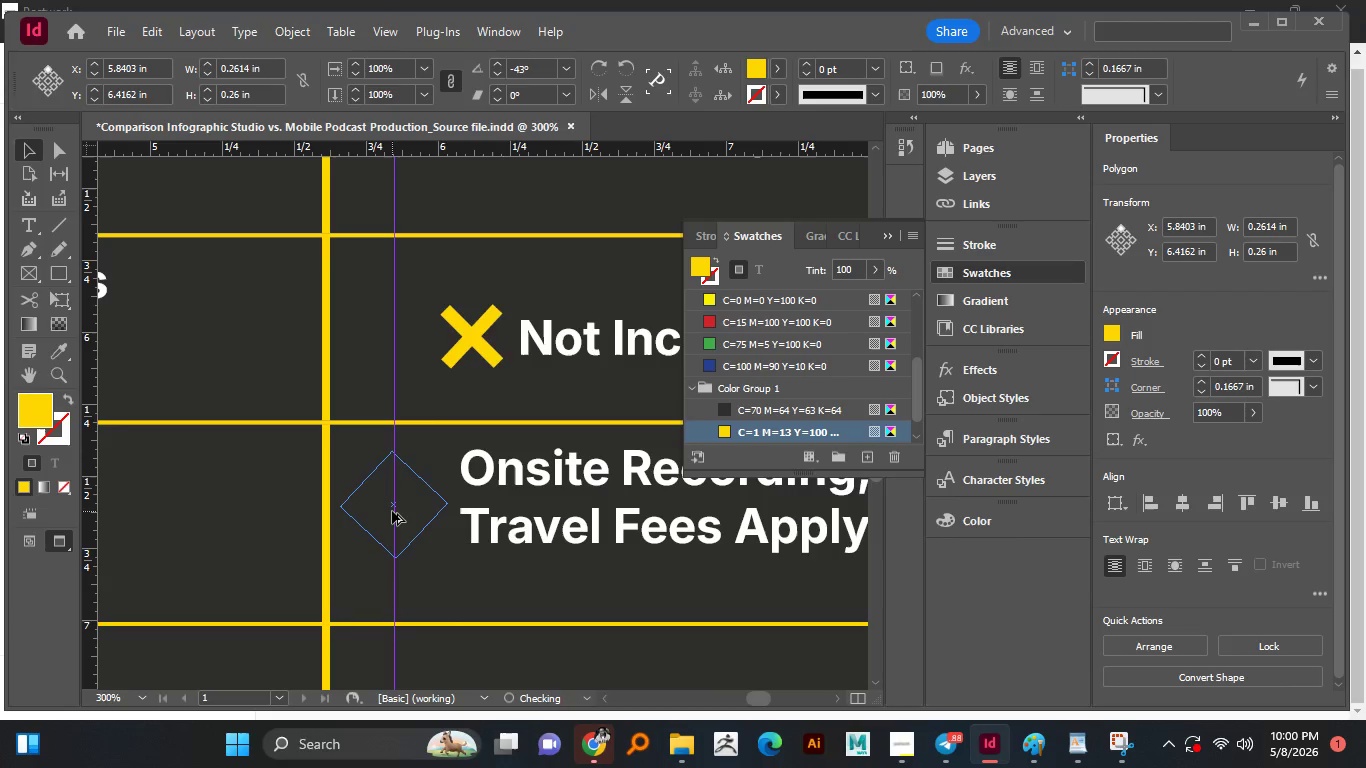 
hold_key(key=AltLeft, duration=1.5)
 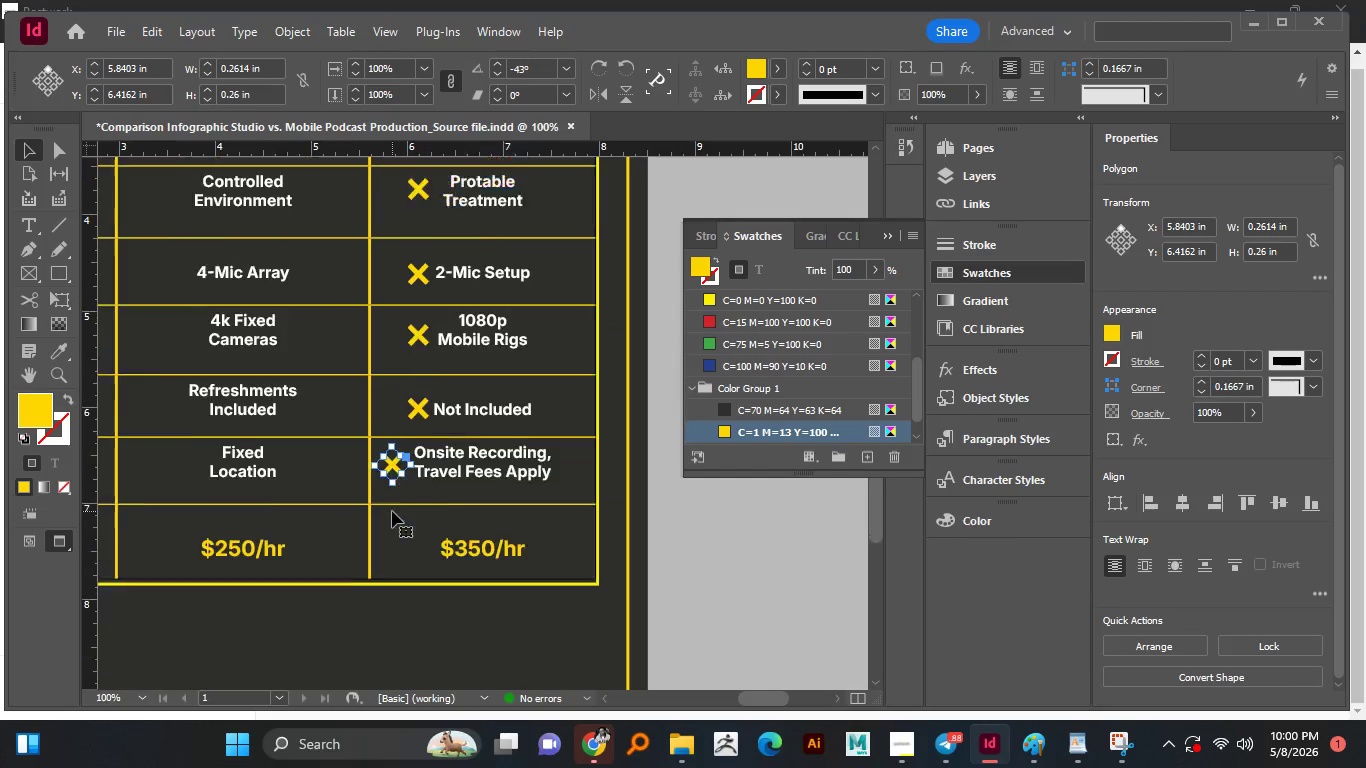 
key(Alt+AltLeft)
 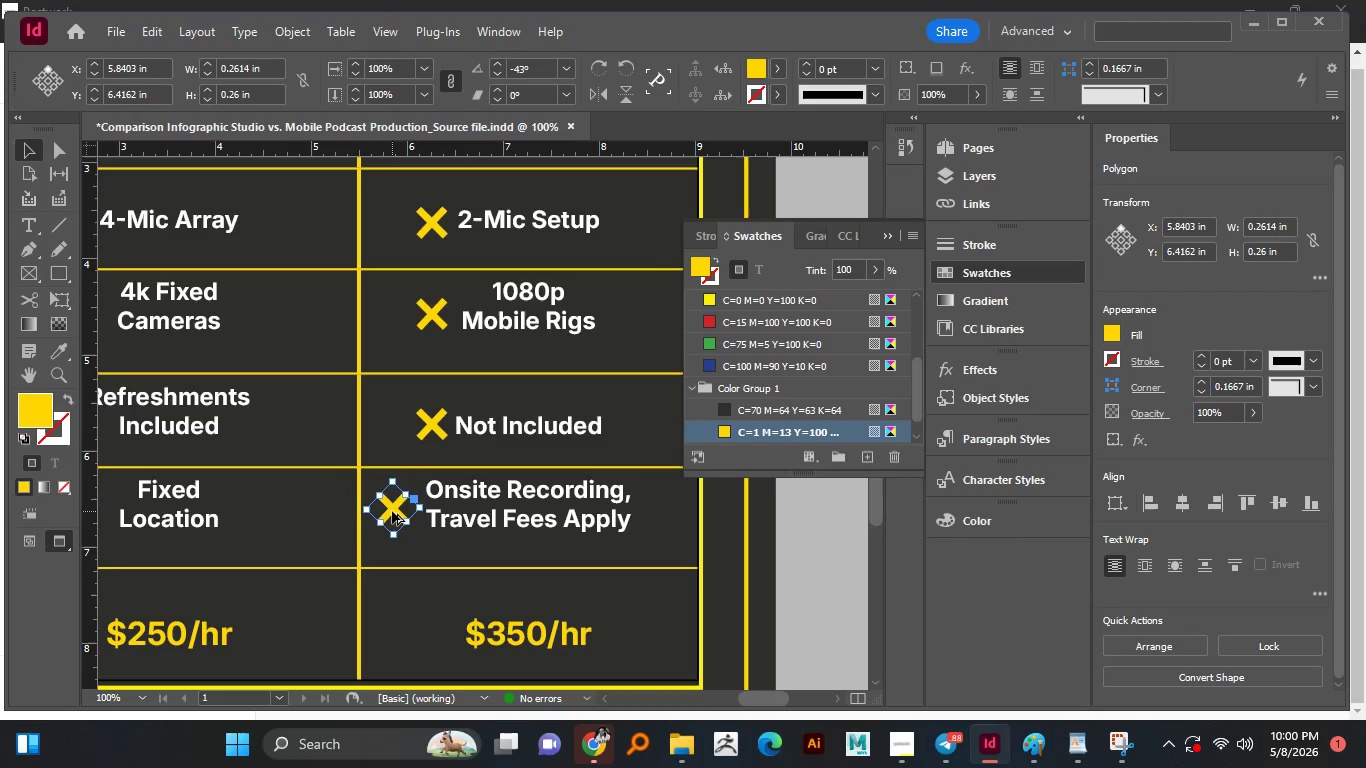 
key(Alt+AltLeft)
 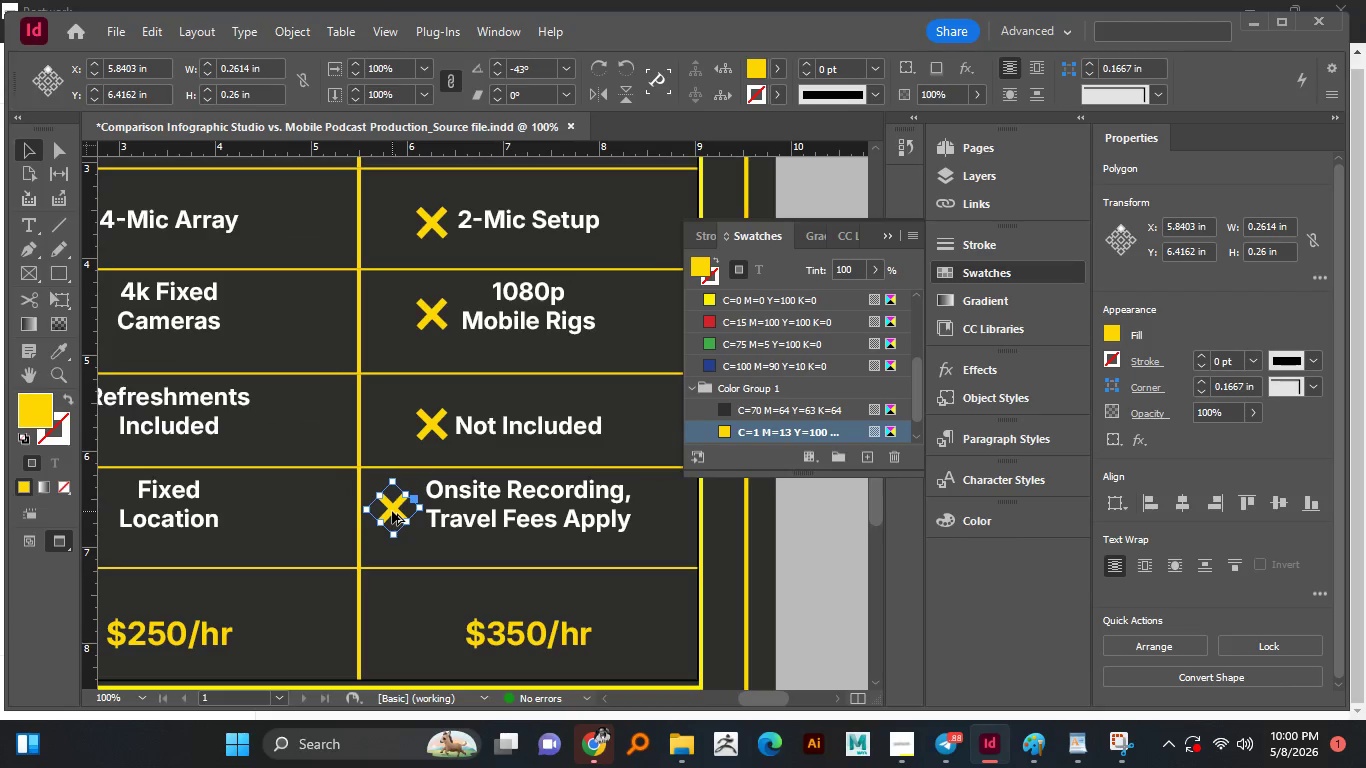 
key(Alt+AltLeft)
 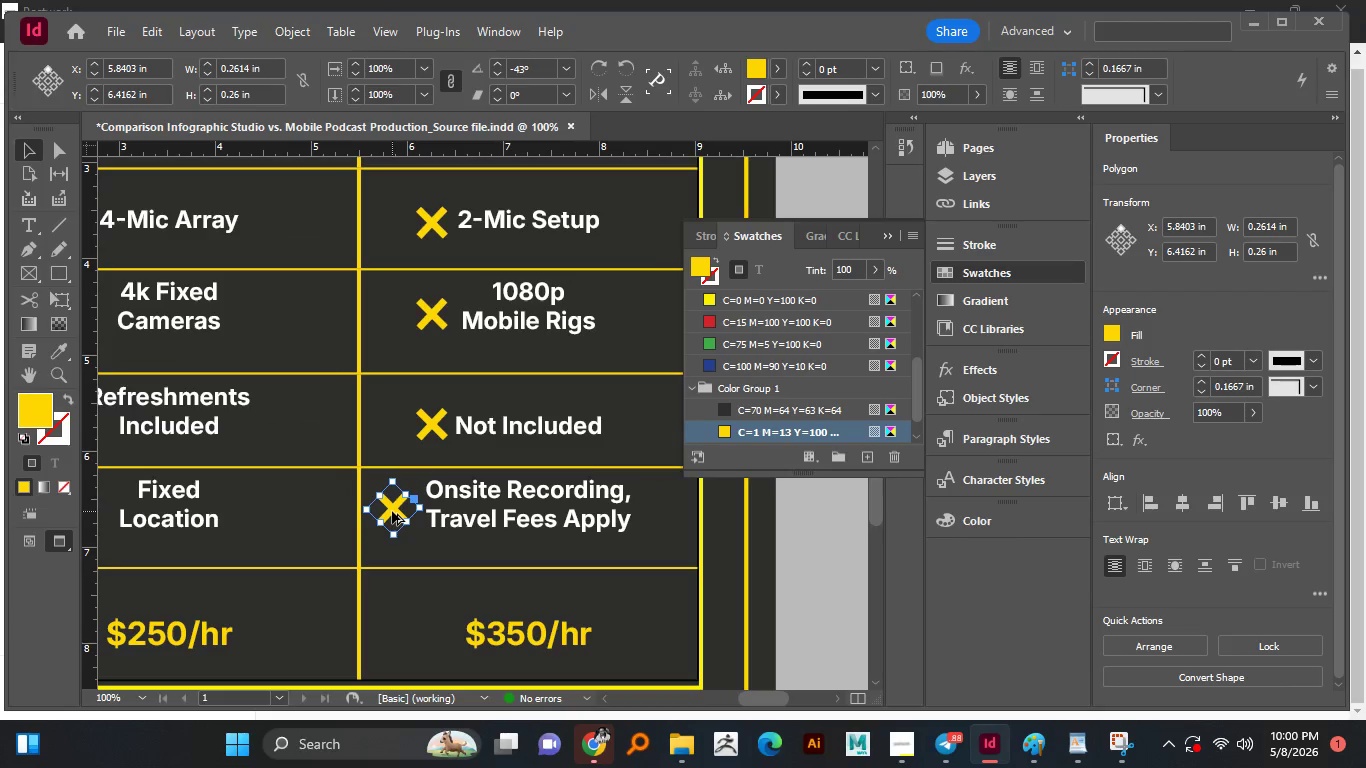 
key(Alt+AltLeft)
 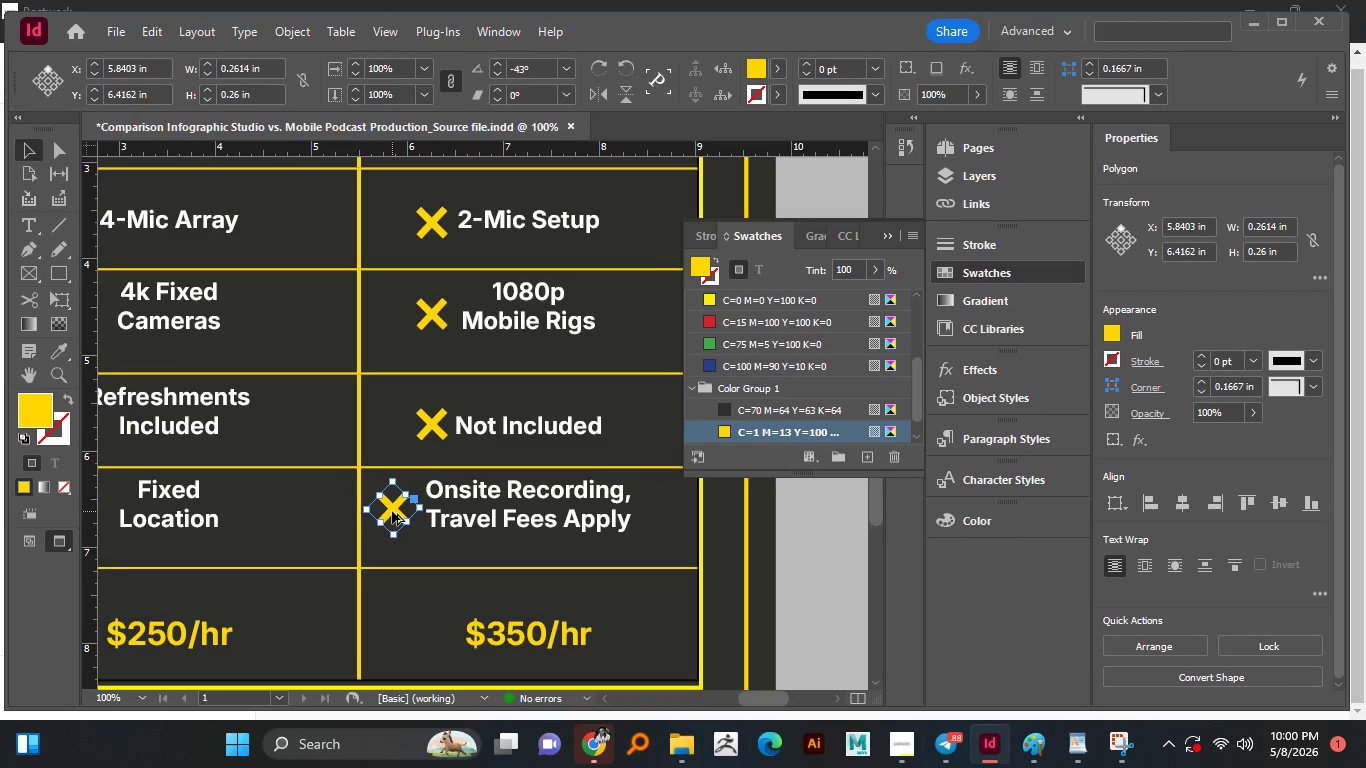 
key(Alt+AltLeft)
 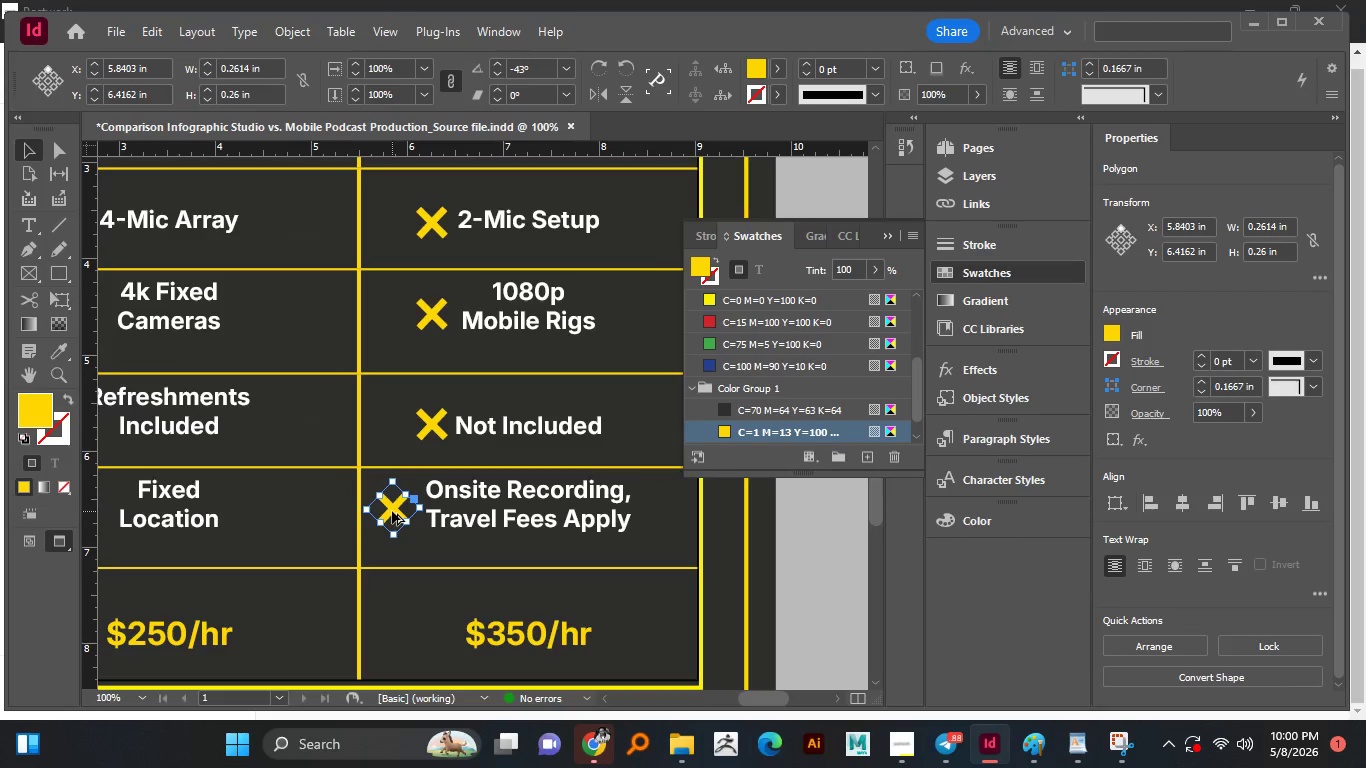 
key(Alt+AltLeft)
 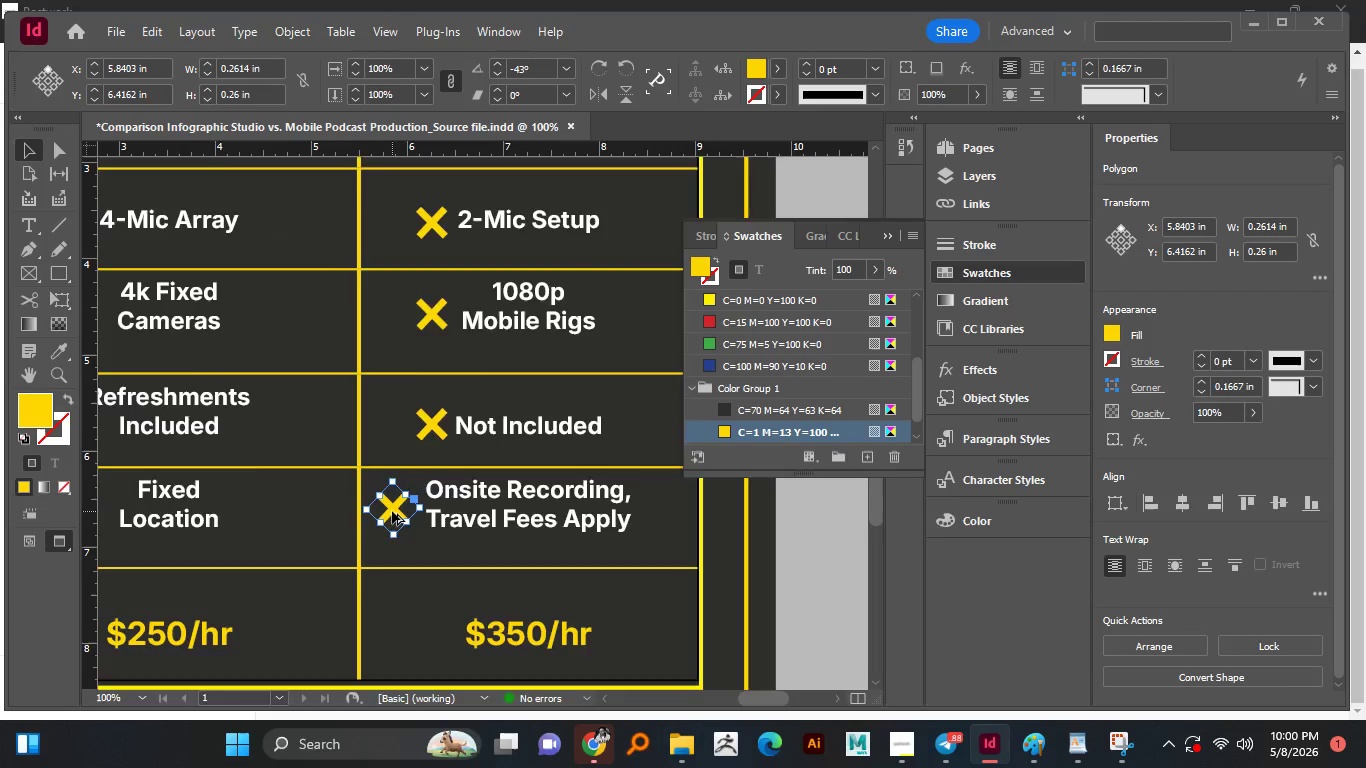 
key(Alt+AltLeft)
 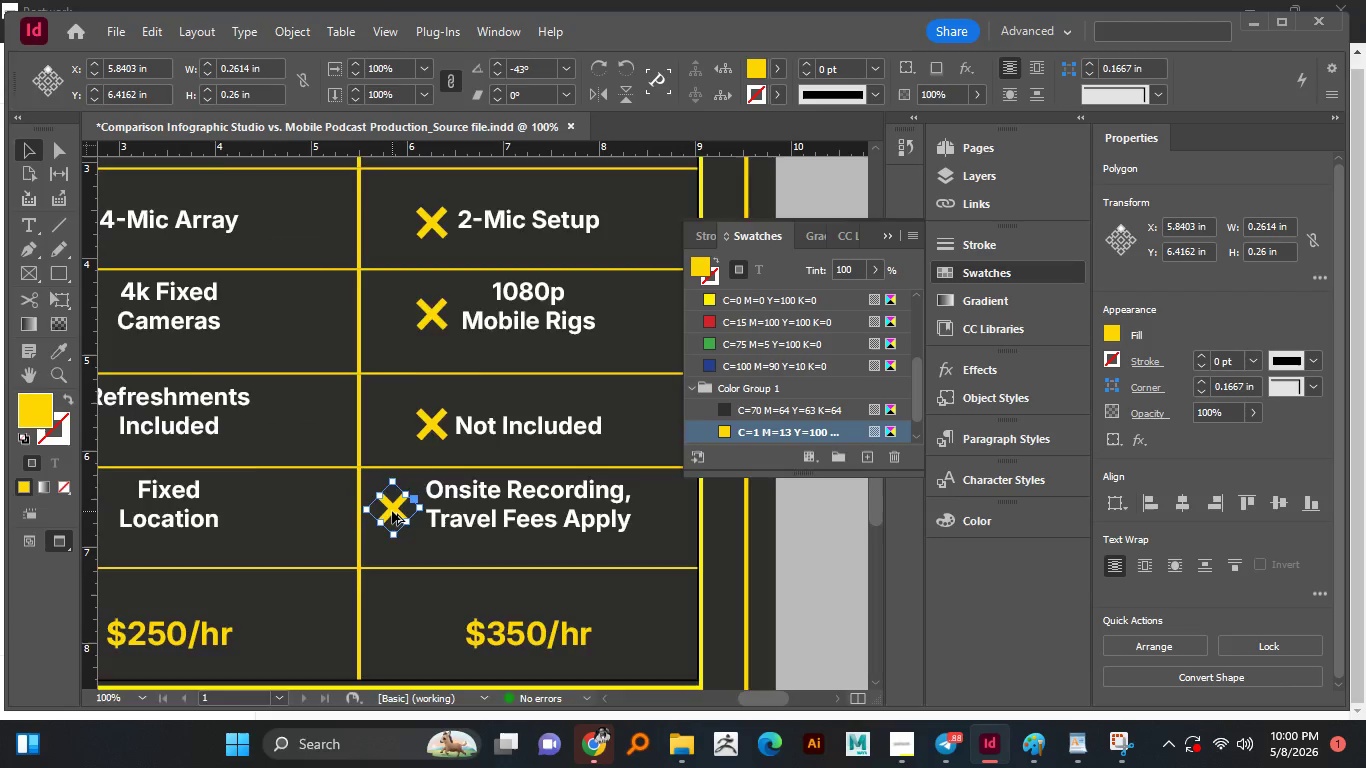 
key(Alt+AltLeft)
 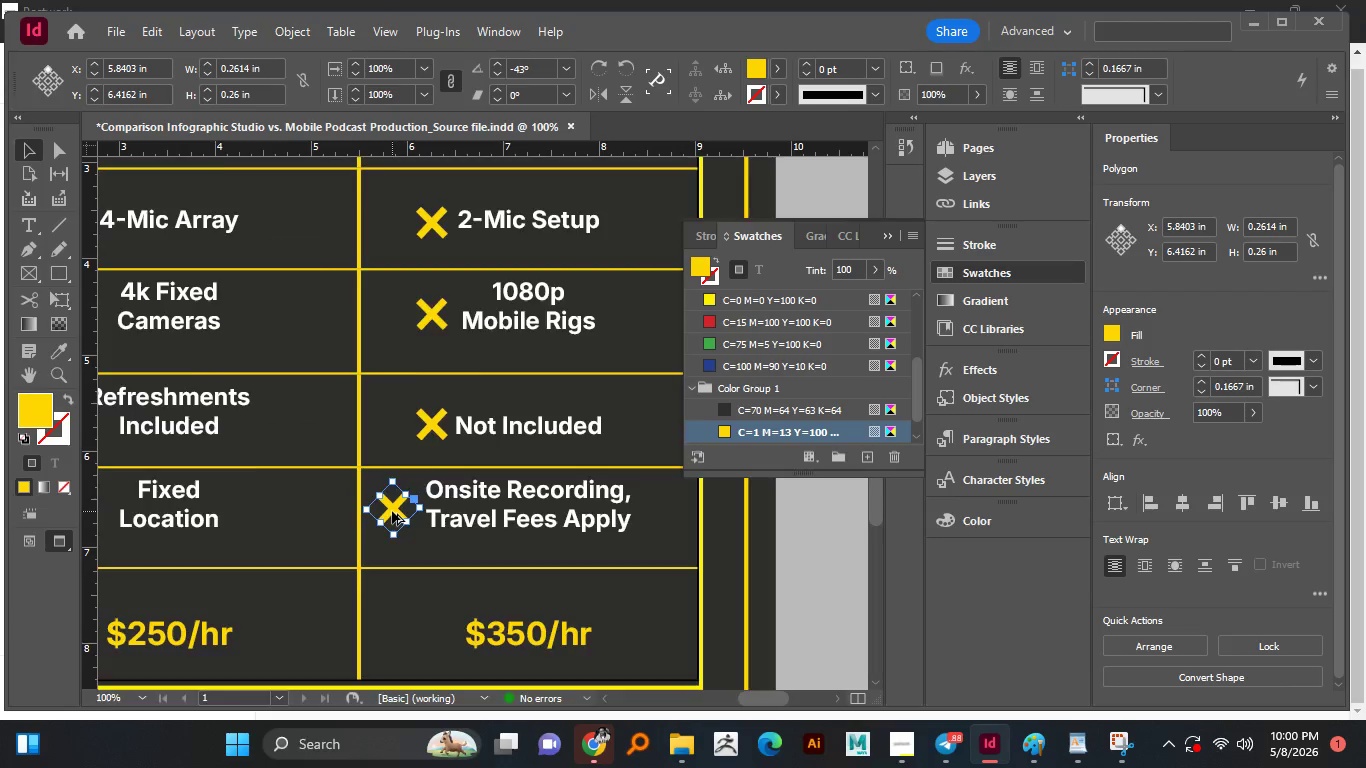 
key(Alt+AltLeft)
 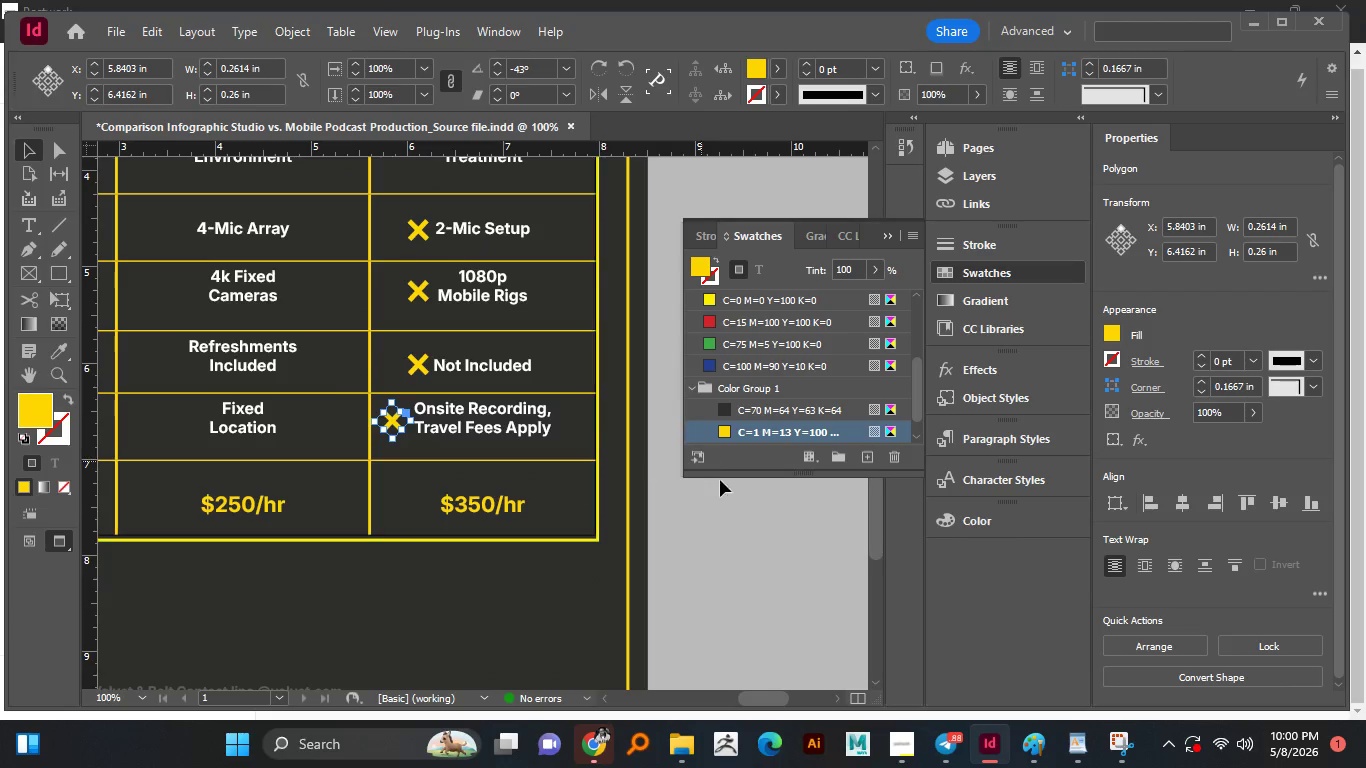 
scroll: coordinate [392, 511], scroll_direction: down, amount: 4.0
 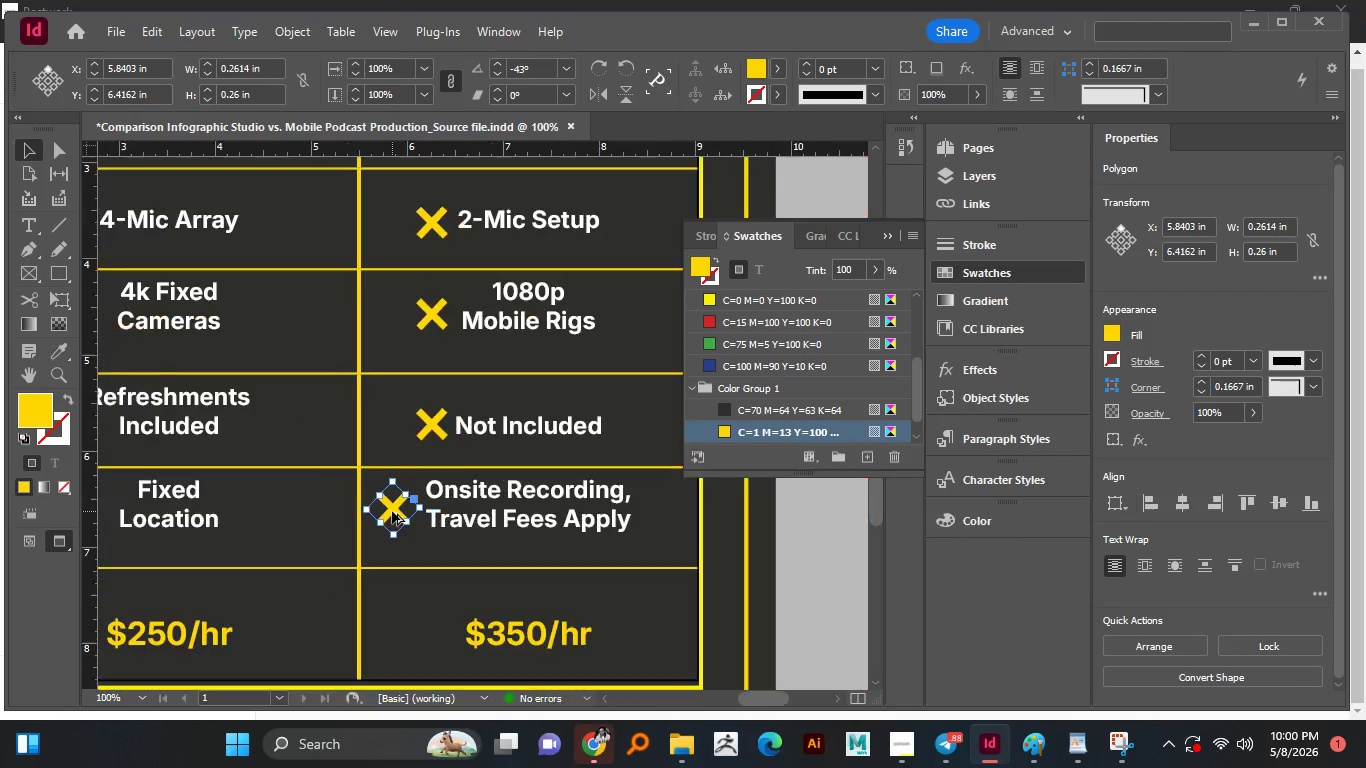 
left_click([687, 520])
 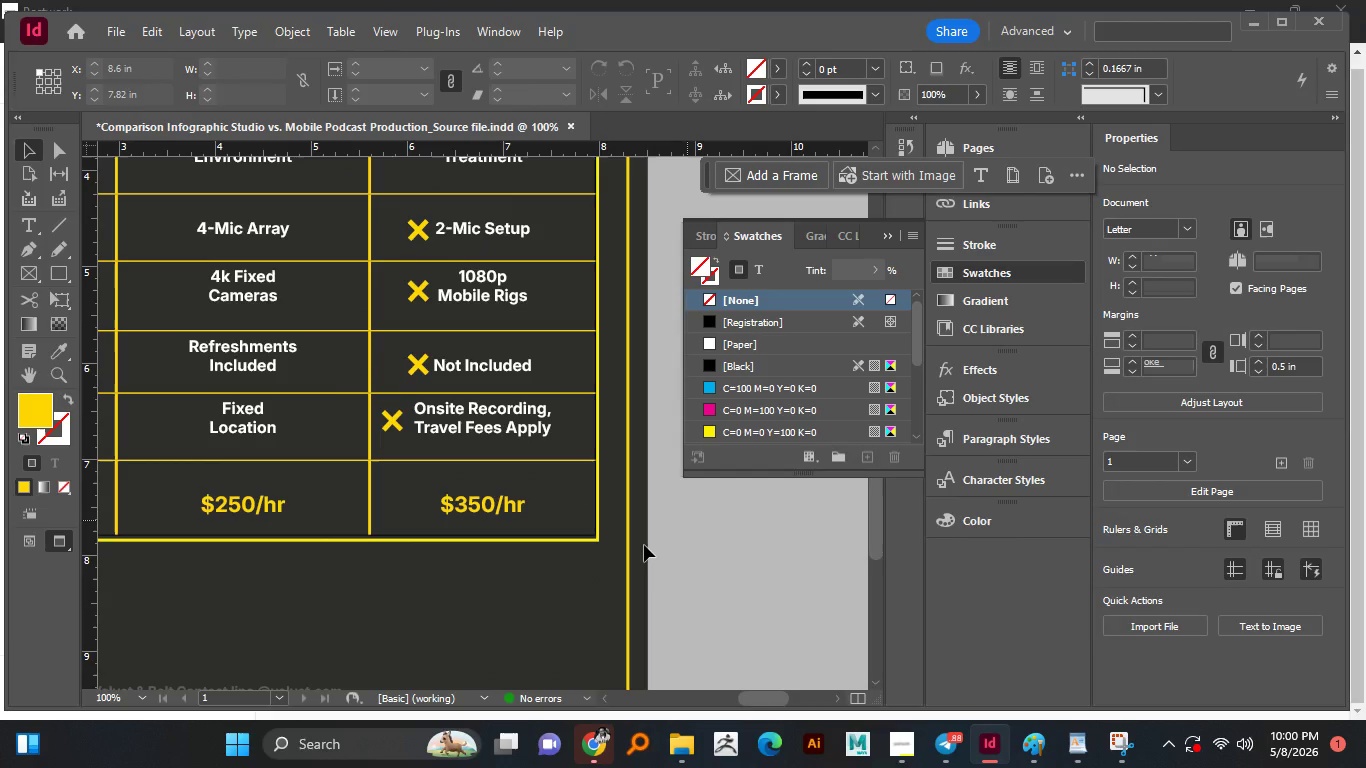 
hold_key(key=AltLeft, duration=0.5)
scroll: coordinate [642, 545], scroll_direction: down, amount: 1.0
 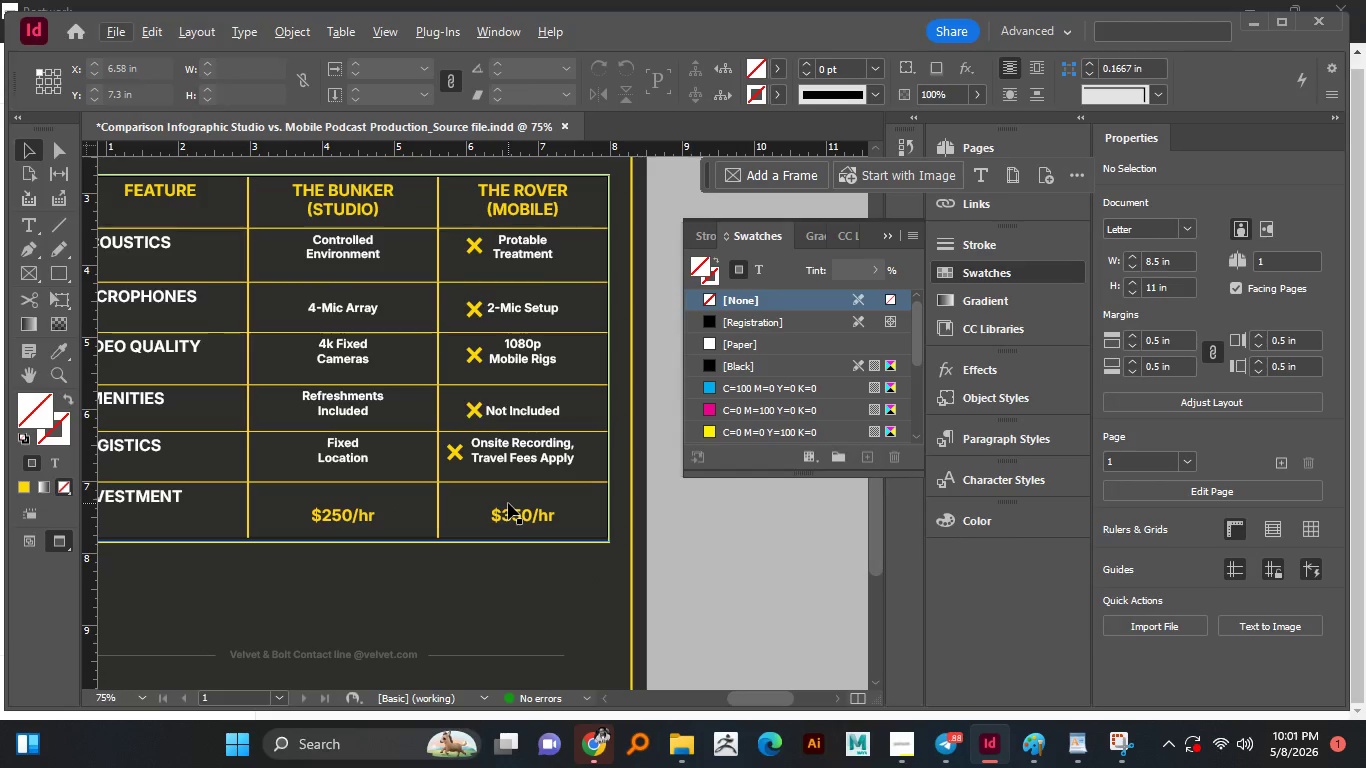 
scroll: coordinate [508, 503], scroll_direction: up, amount: 1.0
 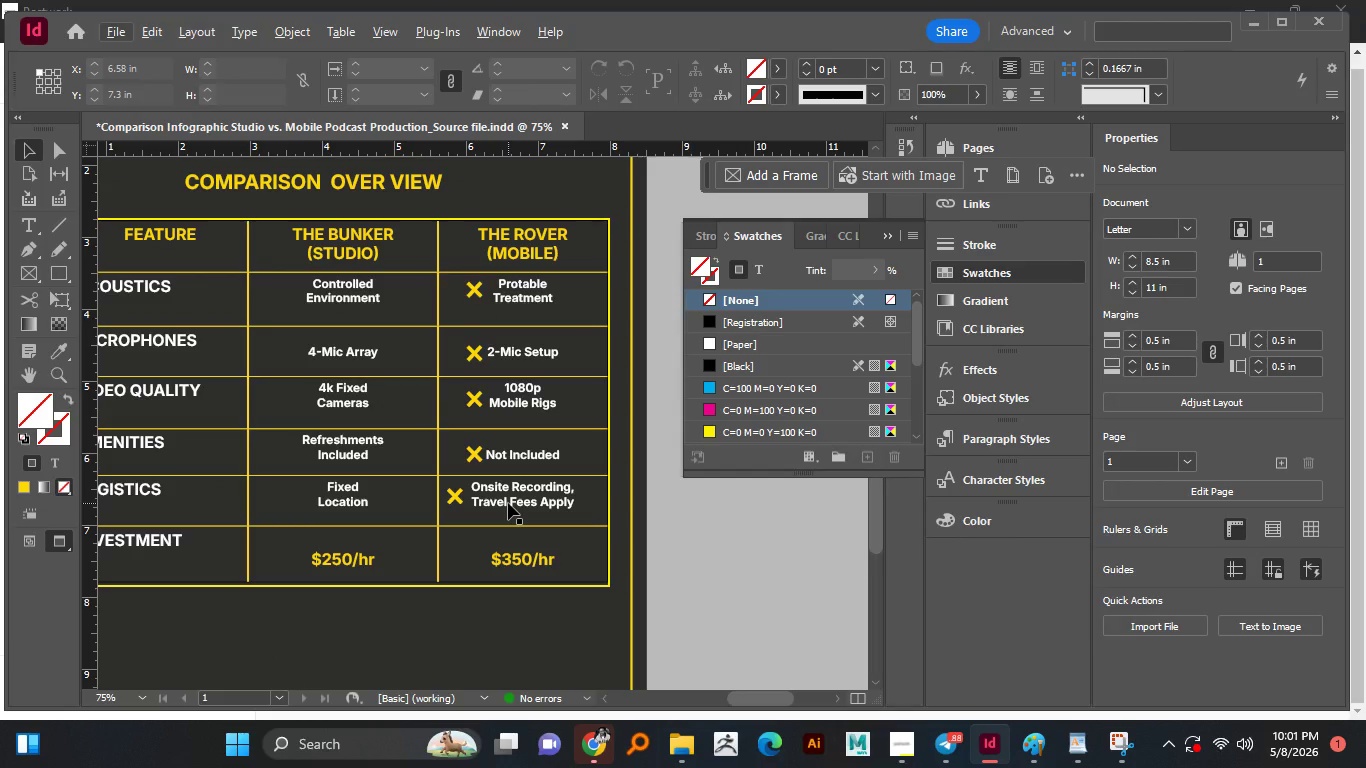 
scroll: coordinate [508, 503], scroll_direction: down, amount: 1.0
 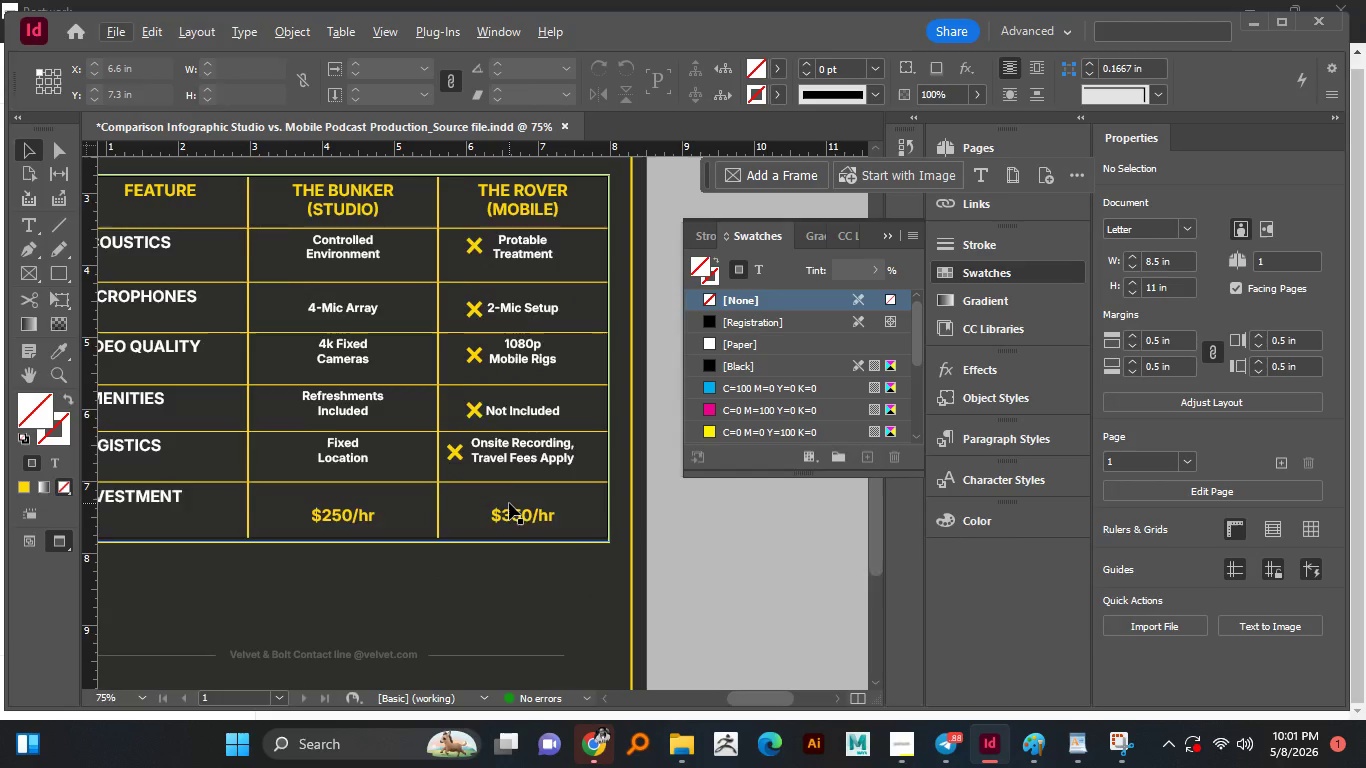 
scroll: coordinate [509, 503], scroll_direction: up, amount: 1.0
 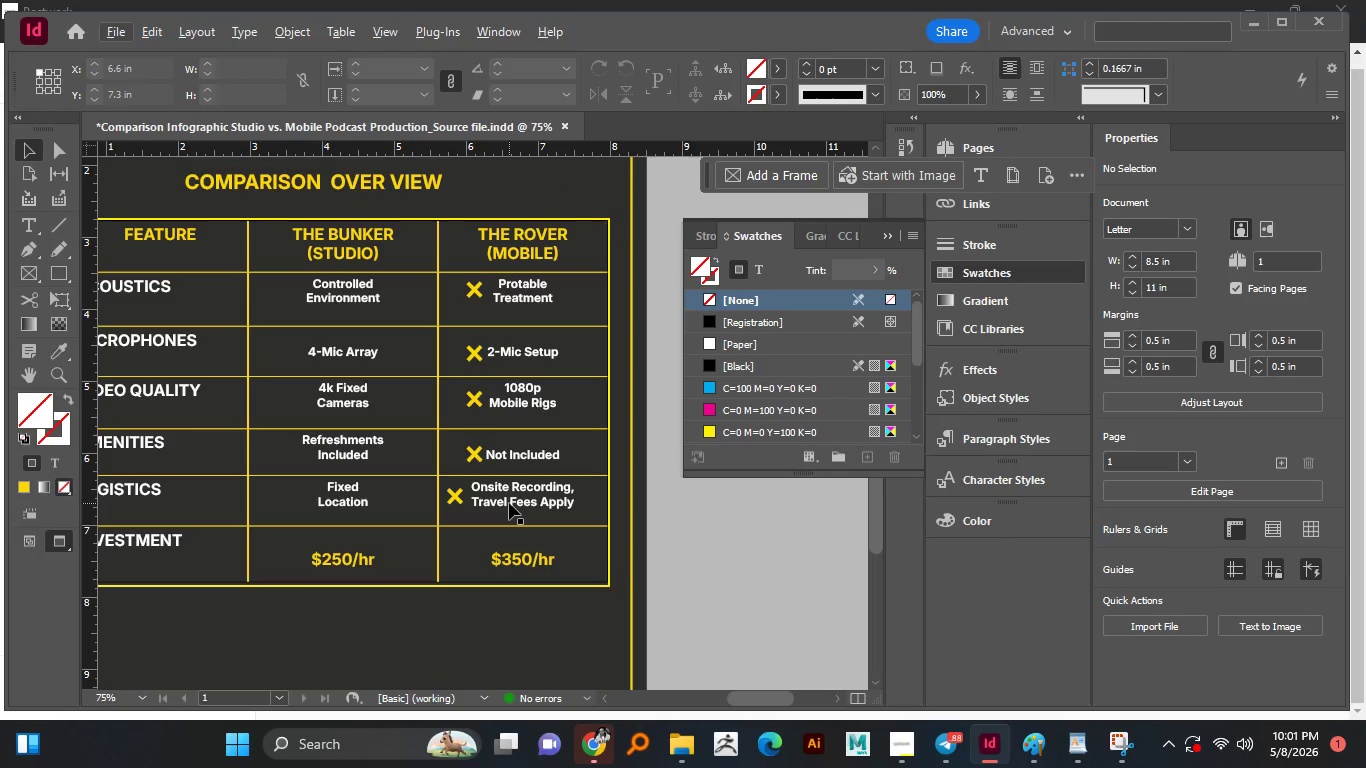 
key(Control+S)
 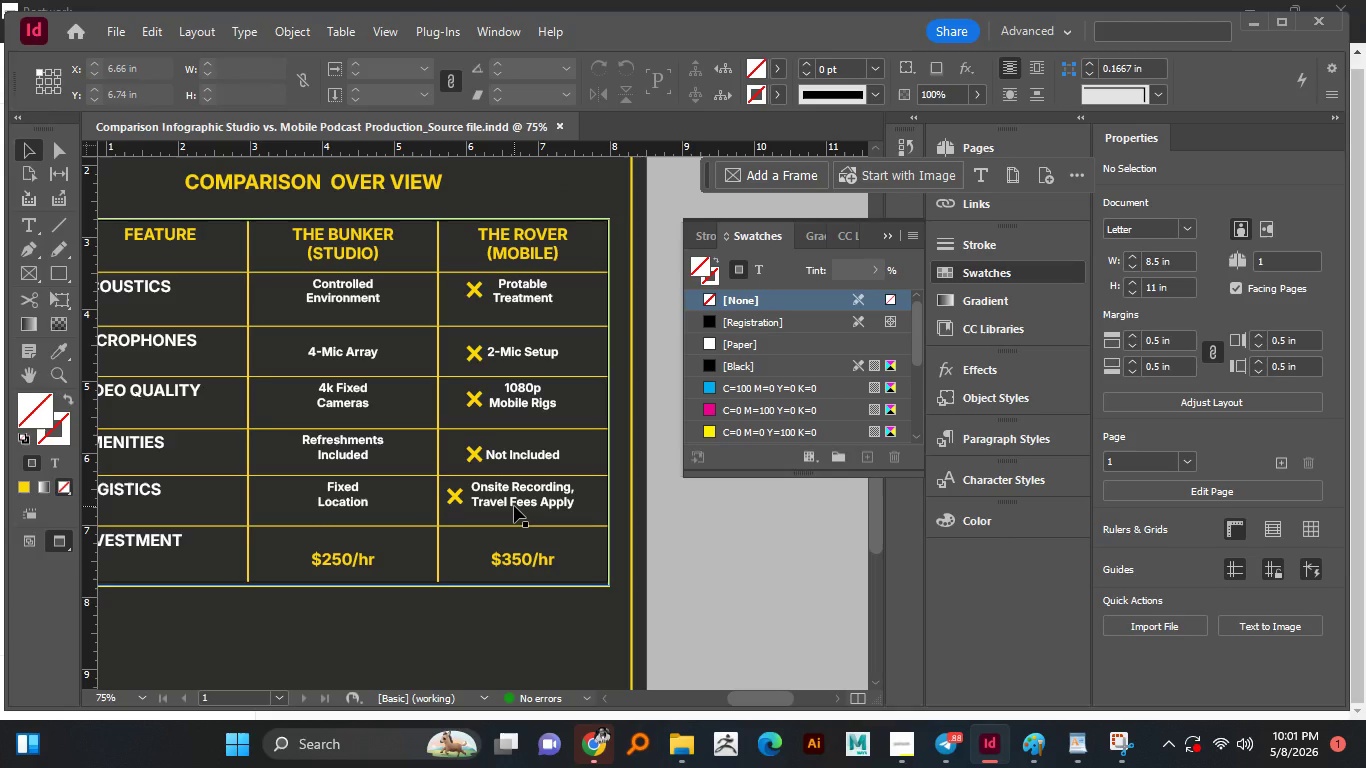 
wait(15.51)
 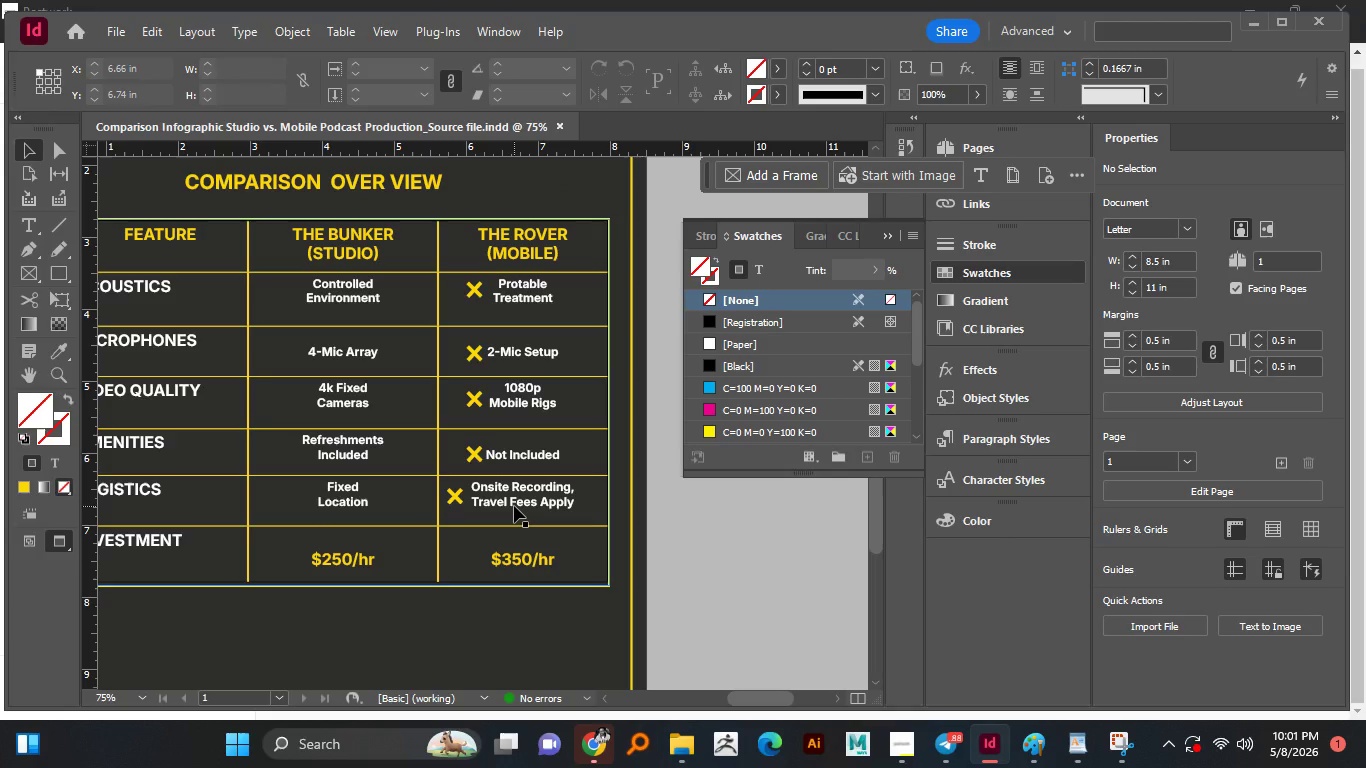 
left_click([479, 490])
 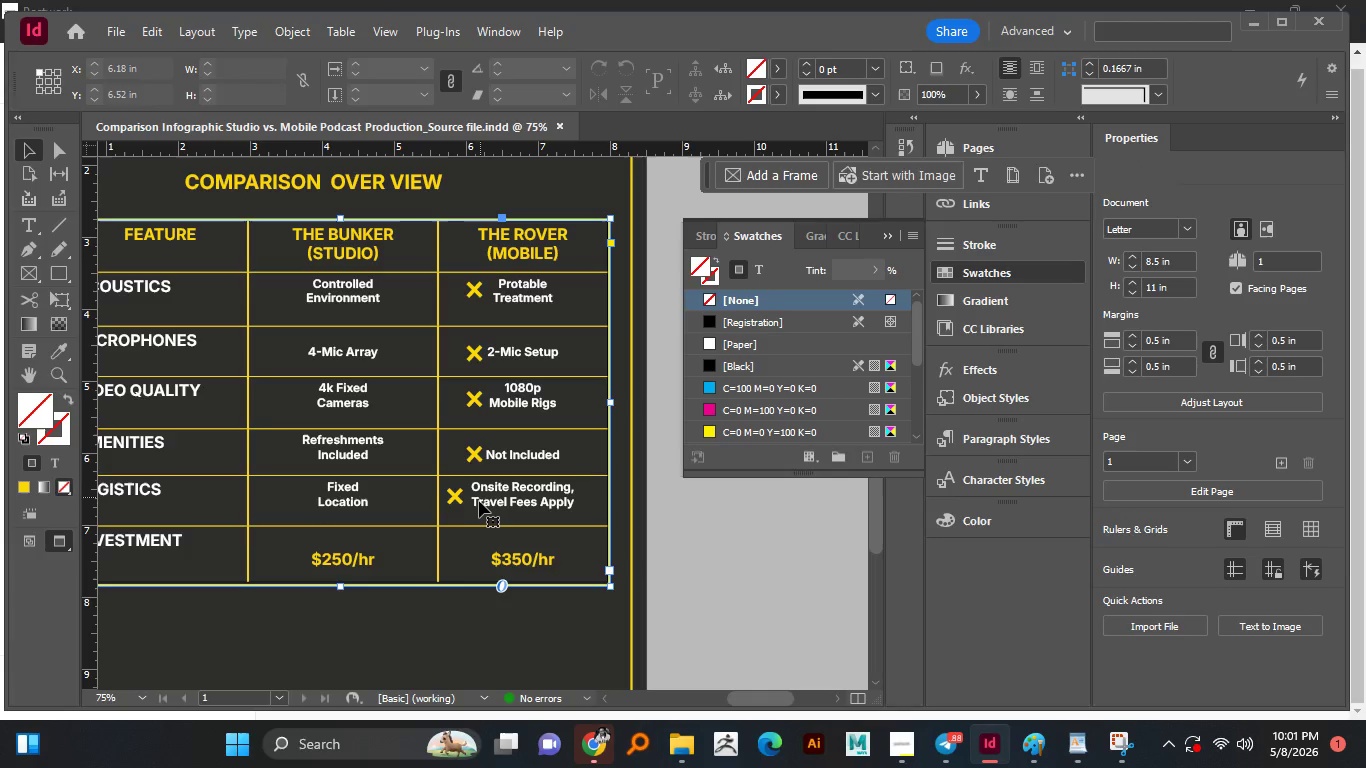 
double_click([478, 501])
 